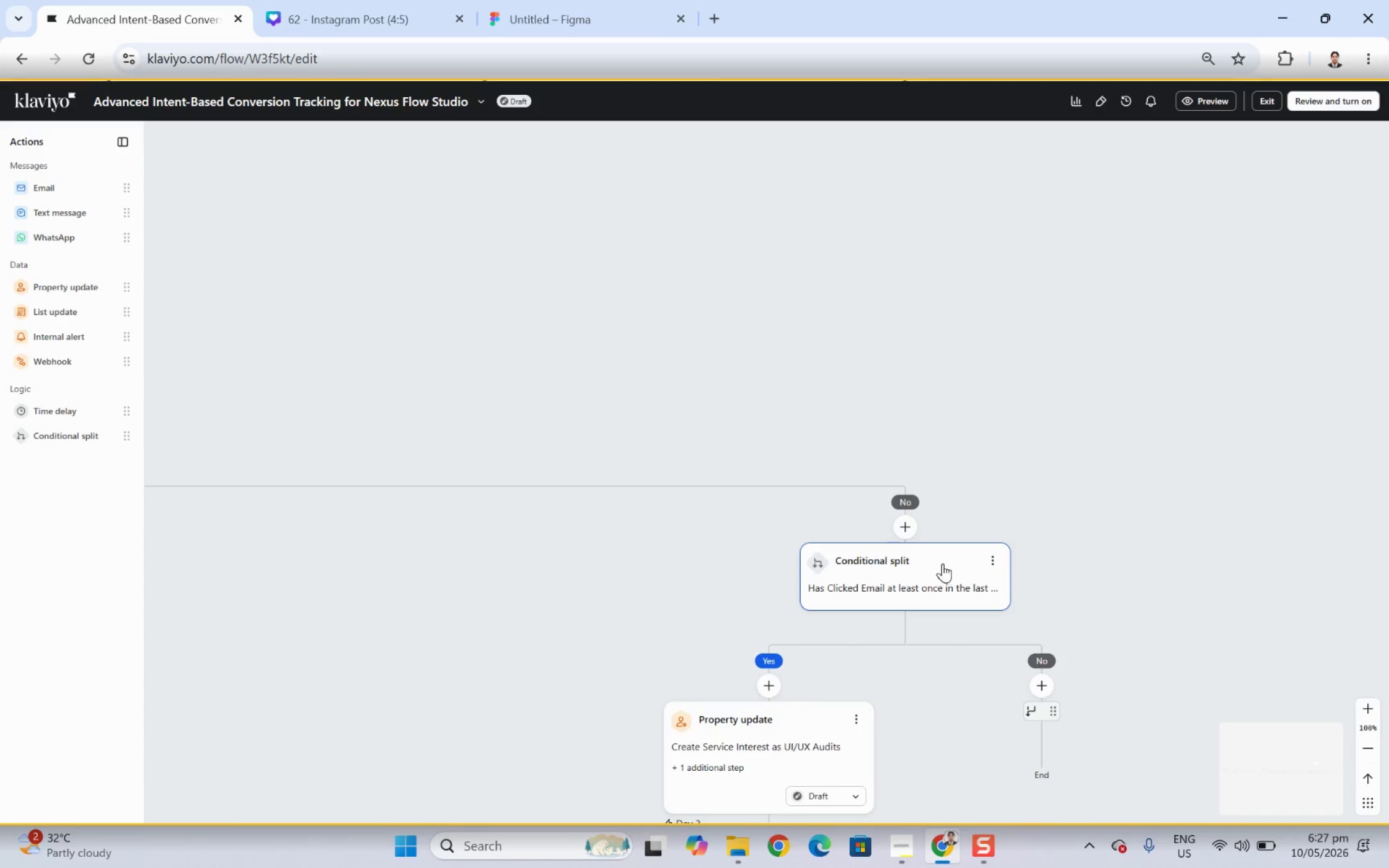 
mouse_move([952, 592])
 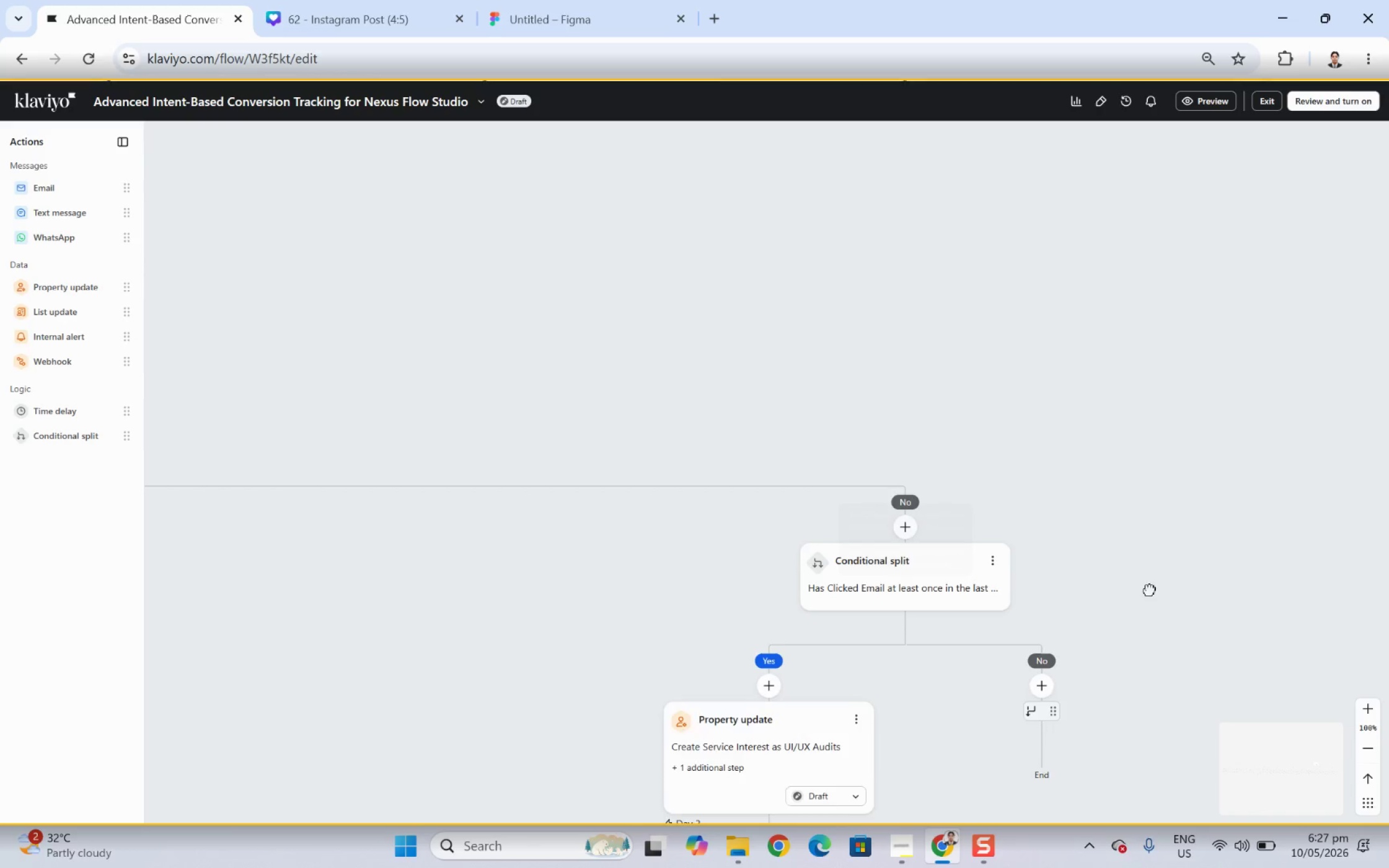 
left_click_drag(start_coordinate=[1148, 592], to_coordinate=[1161, 355])
 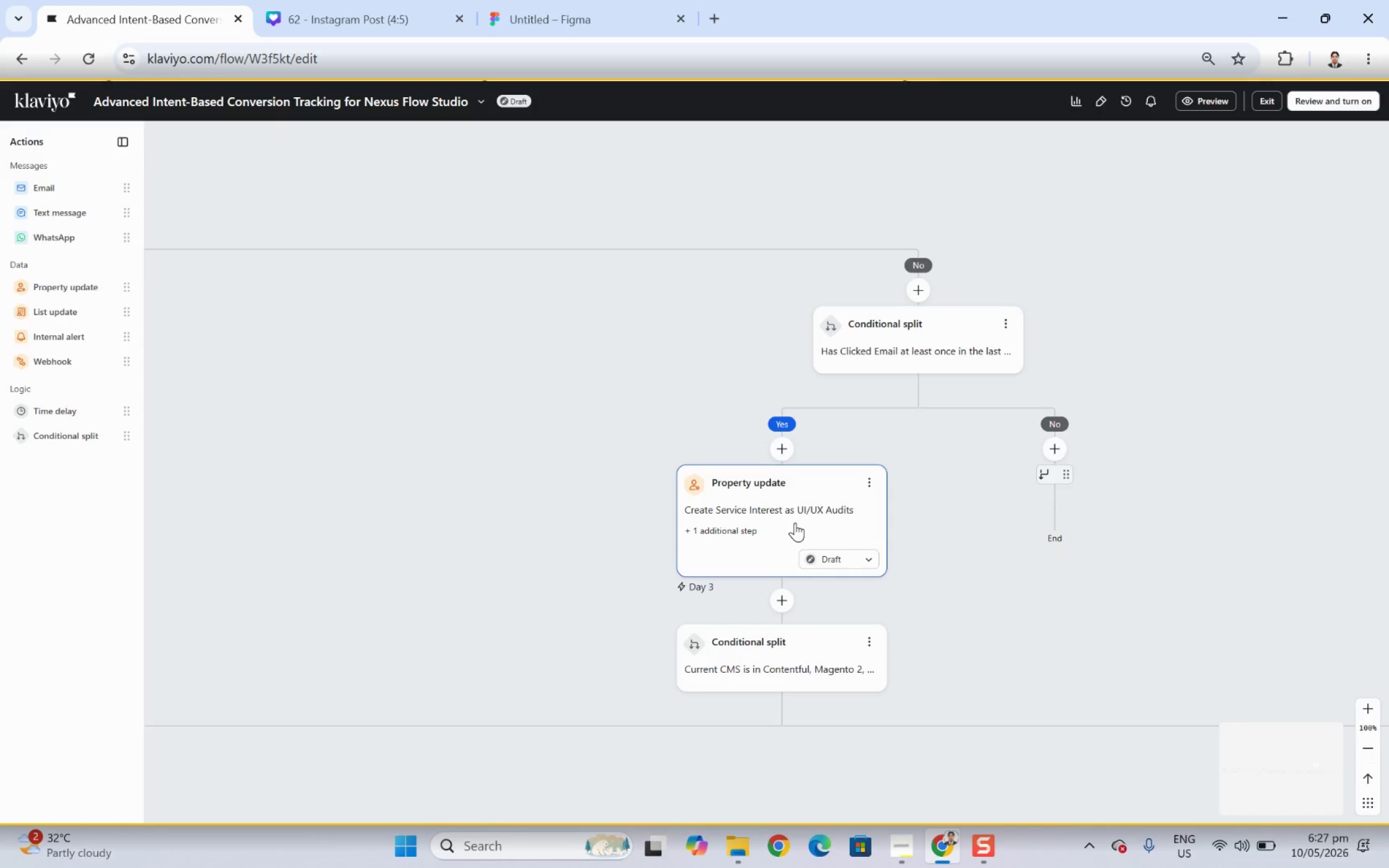 
wait(7.47)
 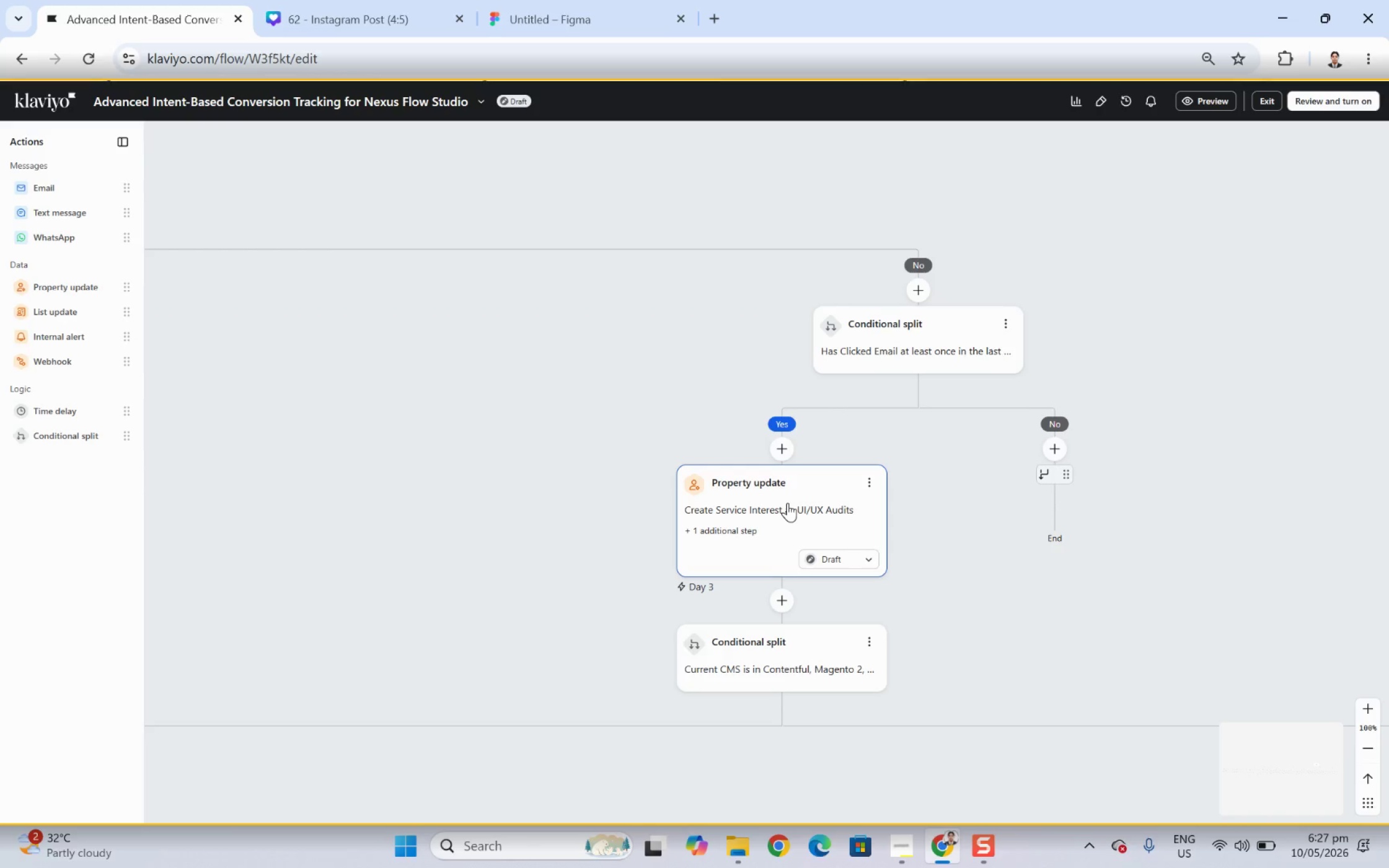 
left_click_drag(start_coordinate=[1000, 608], to_coordinate=[1083, 347])
 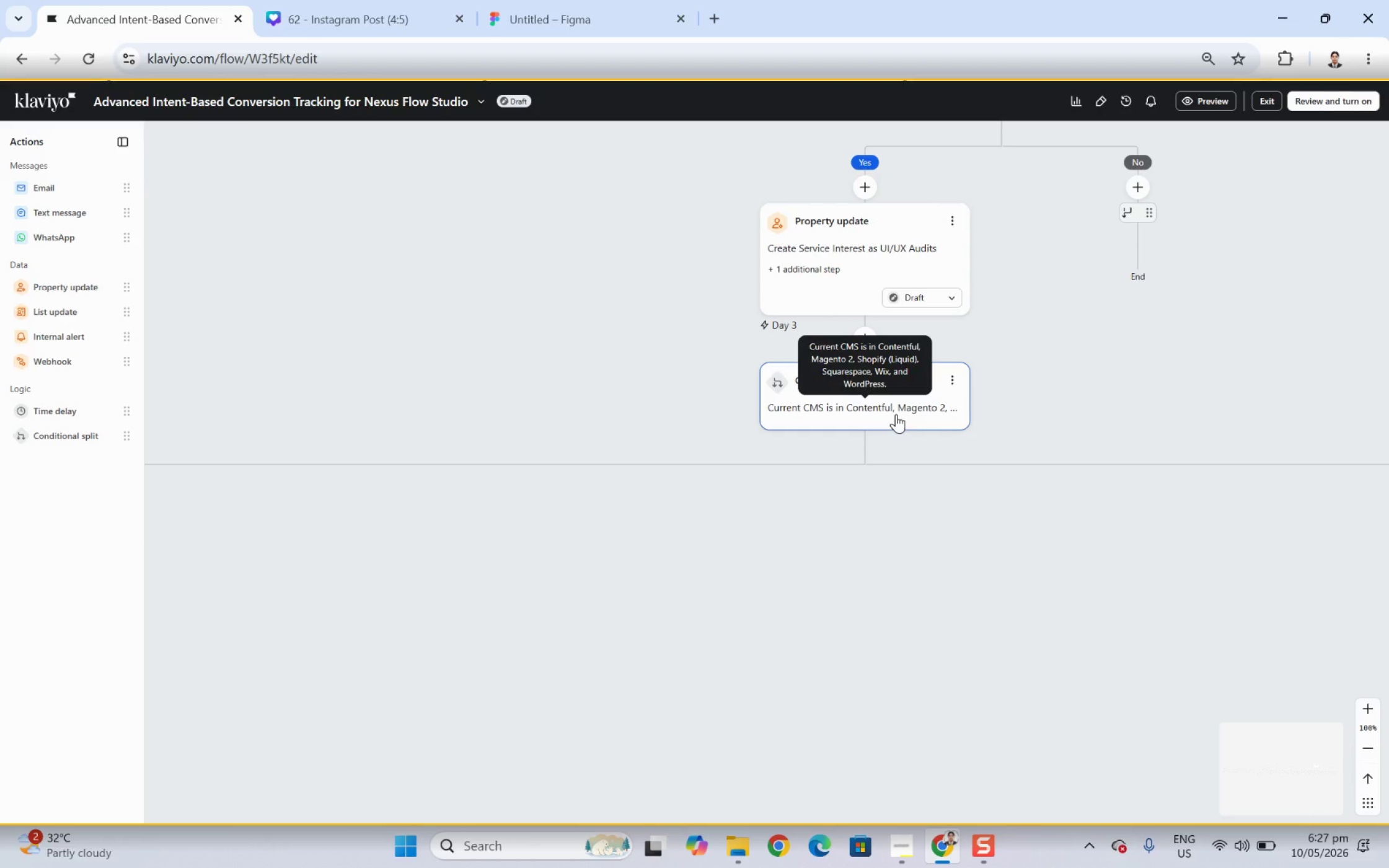 
wait(7.59)
 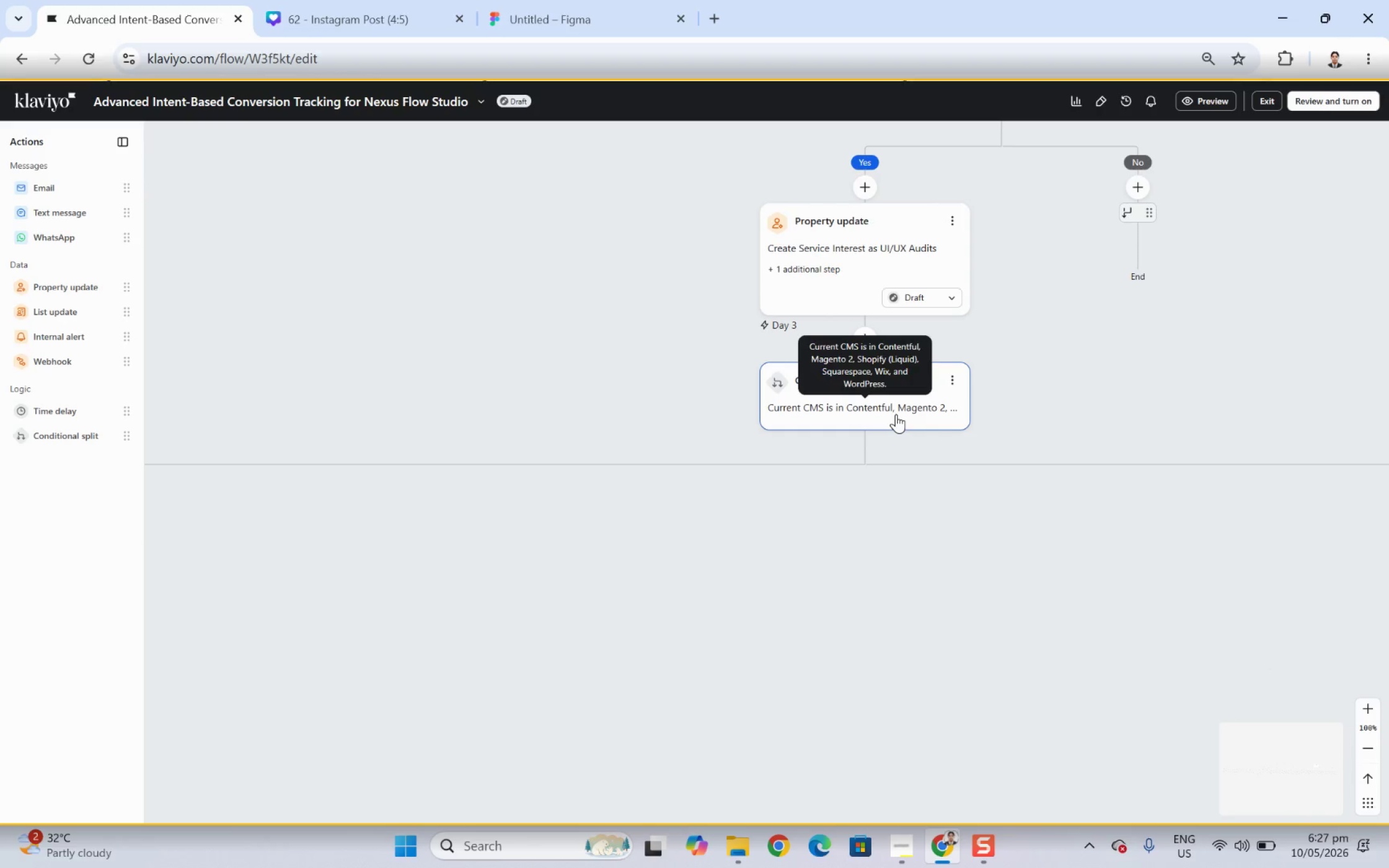 
left_click_drag(start_coordinate=[1231, 414], to_coordinate=[774, 411])
 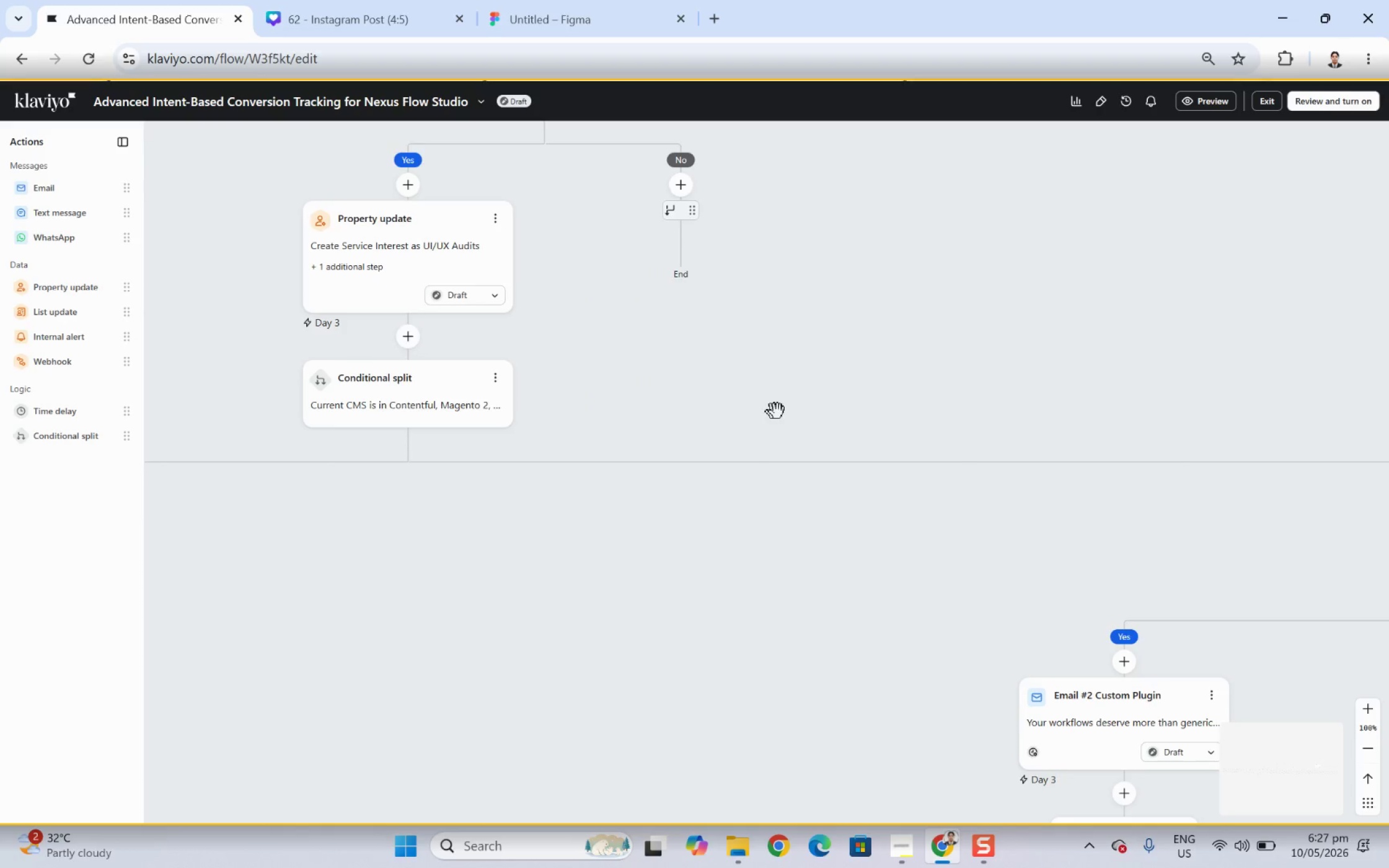 
left_click_drag(start_coordinate=[1095, 409], to_coordinate=[746, 392])
 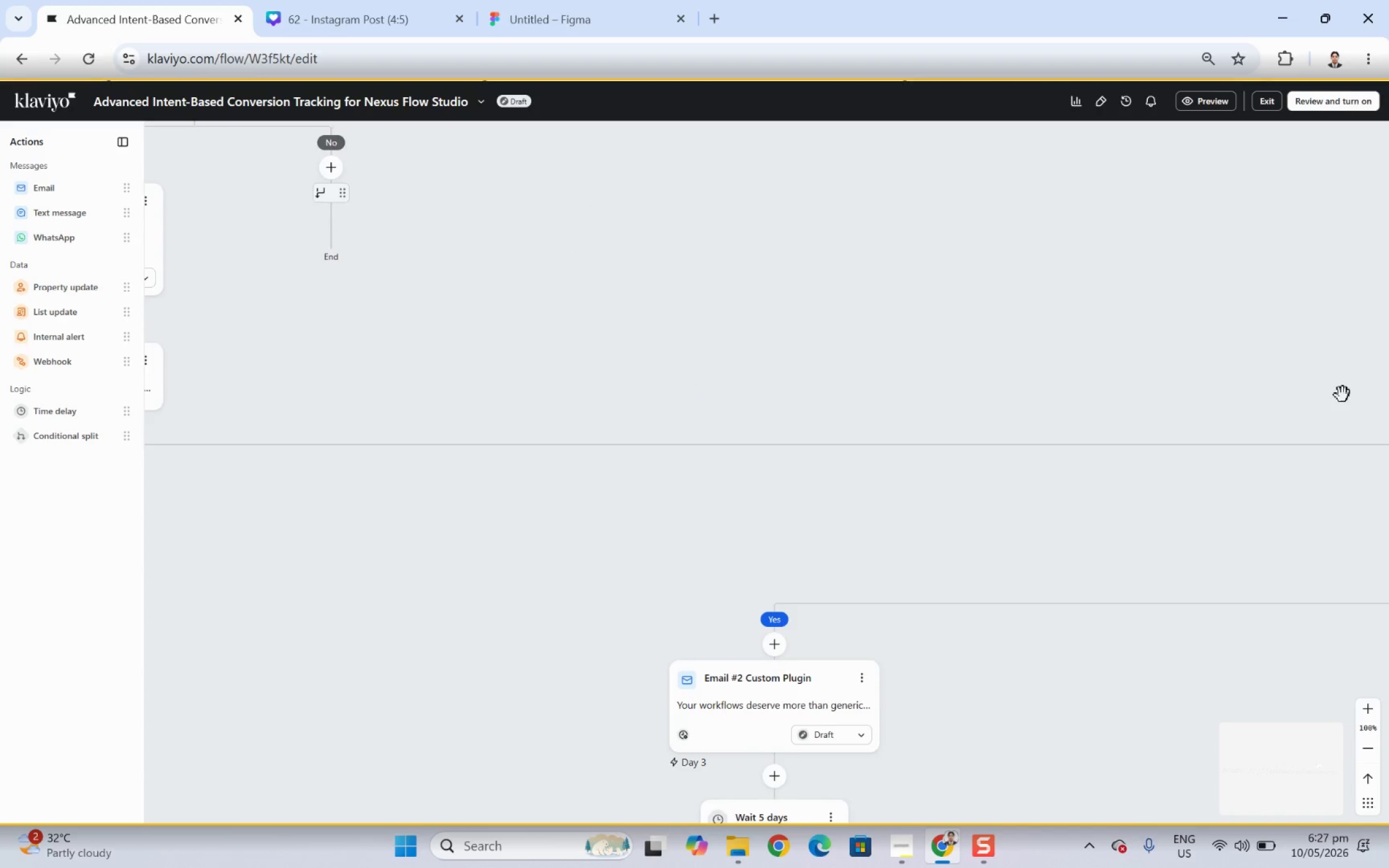 
left_click_drag(start_coordinate=[1327, 396], to_coordinate=[777, 419])
 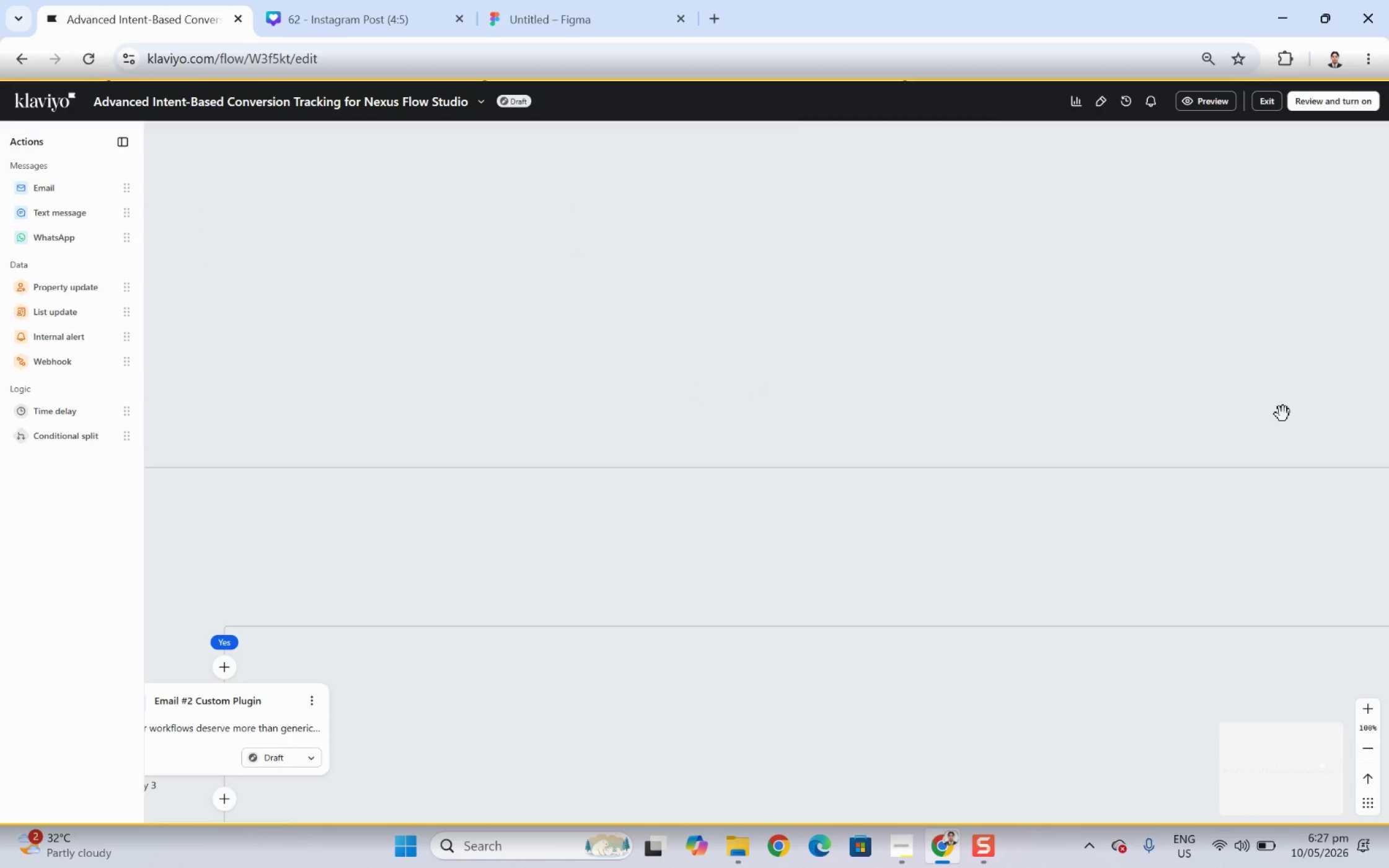 
left_click_drag(start_coordinate=[1279, 414], to_coordinate=[889, 421])
 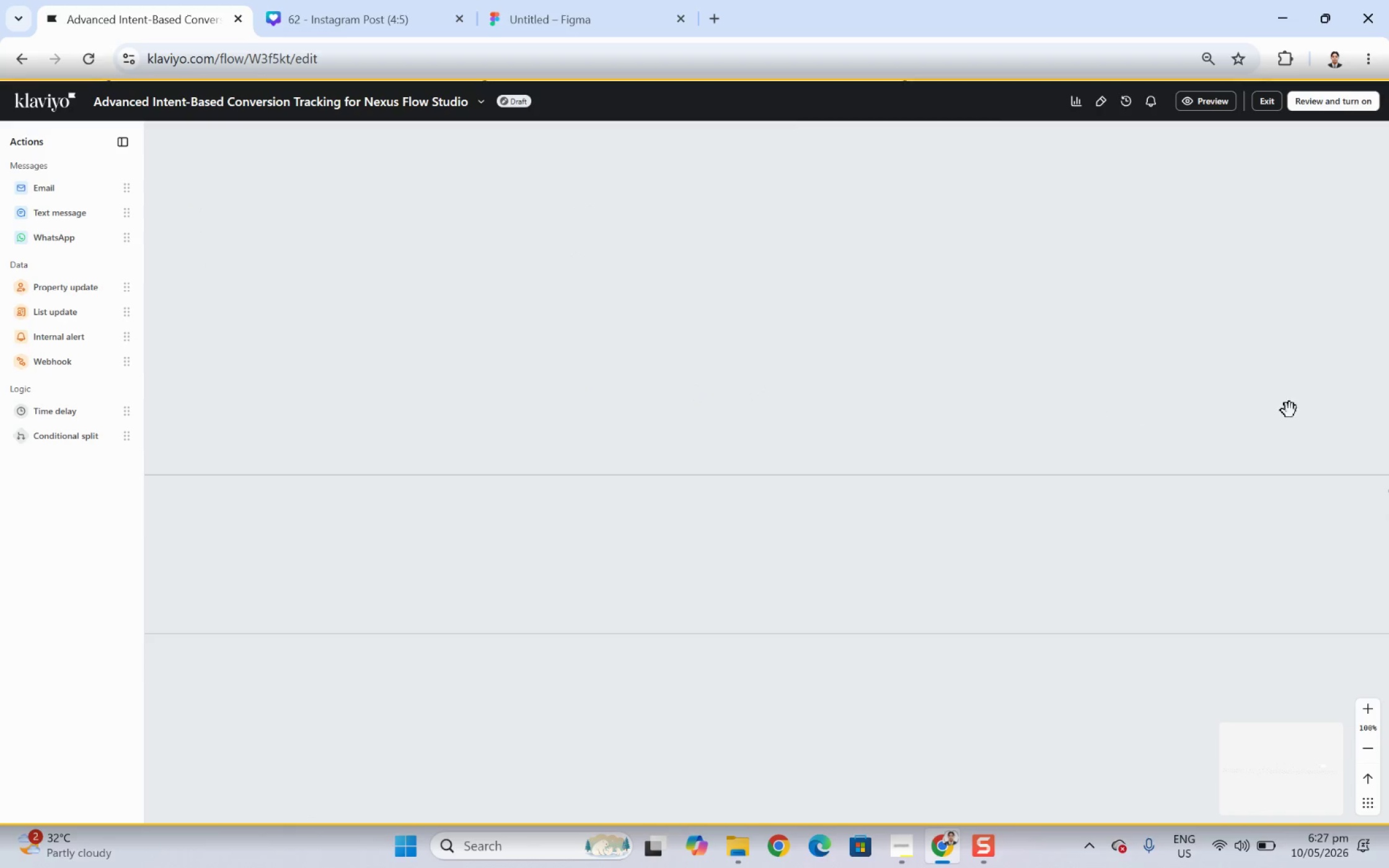 
left_click_drag(start_coordinate=[1289, 410], to_coordinate=[685, 425])
 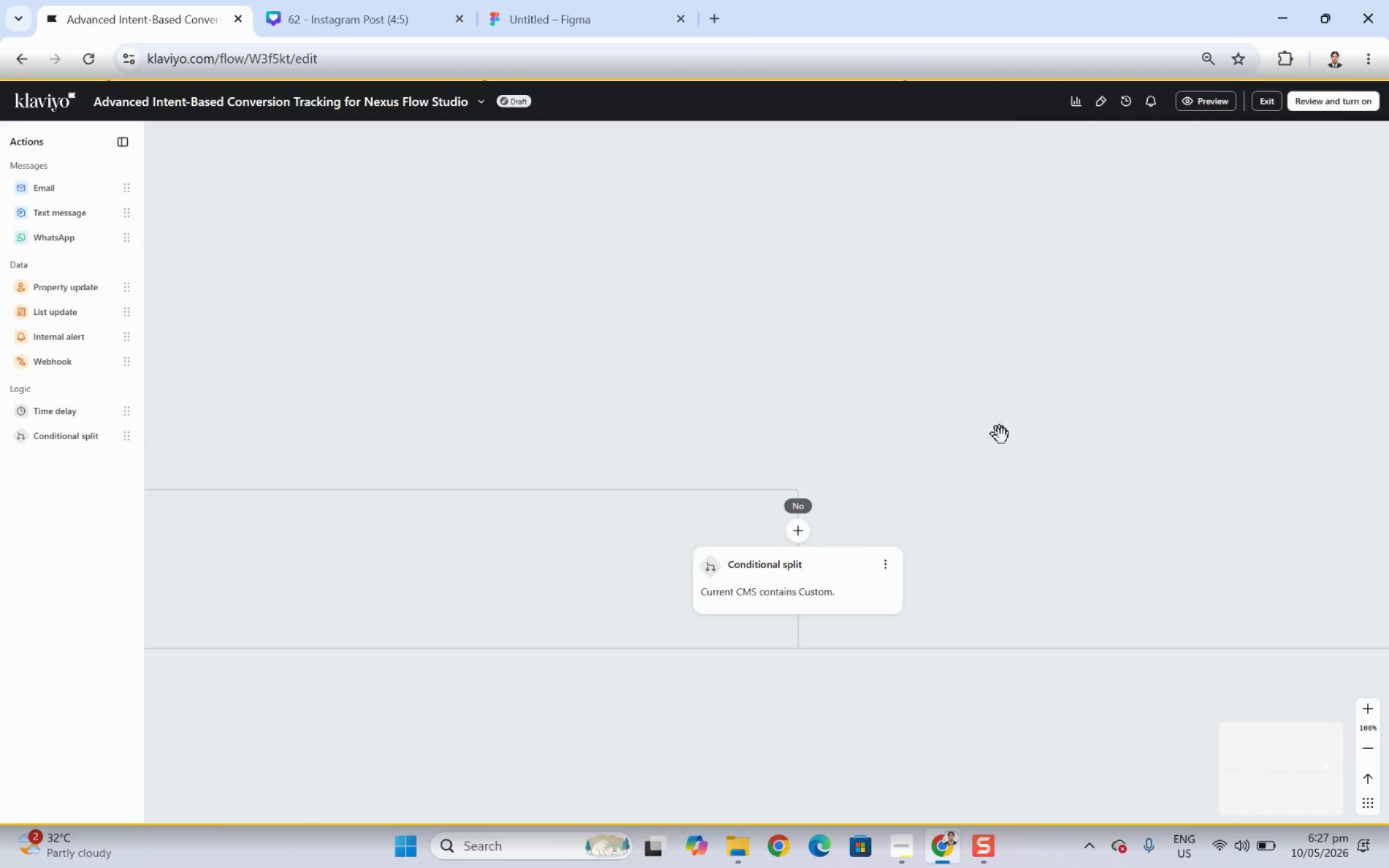 
left_click_drag(start_coordinate=[1028, 478], to_coordinate=[1013, 400])
 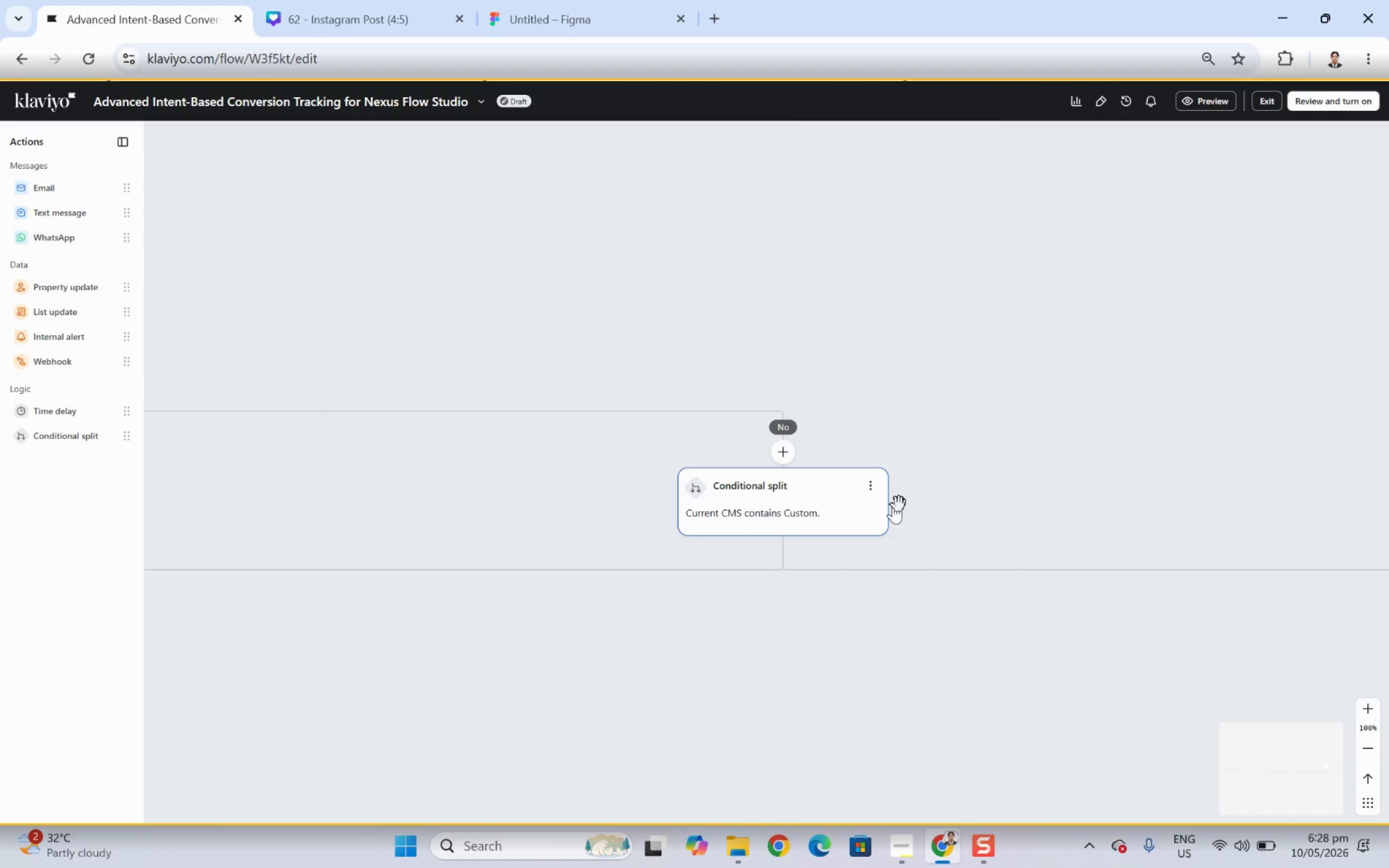 
left_click_drag(start_coordinate=[1147, 535], to_coordinate=[798, 452])
 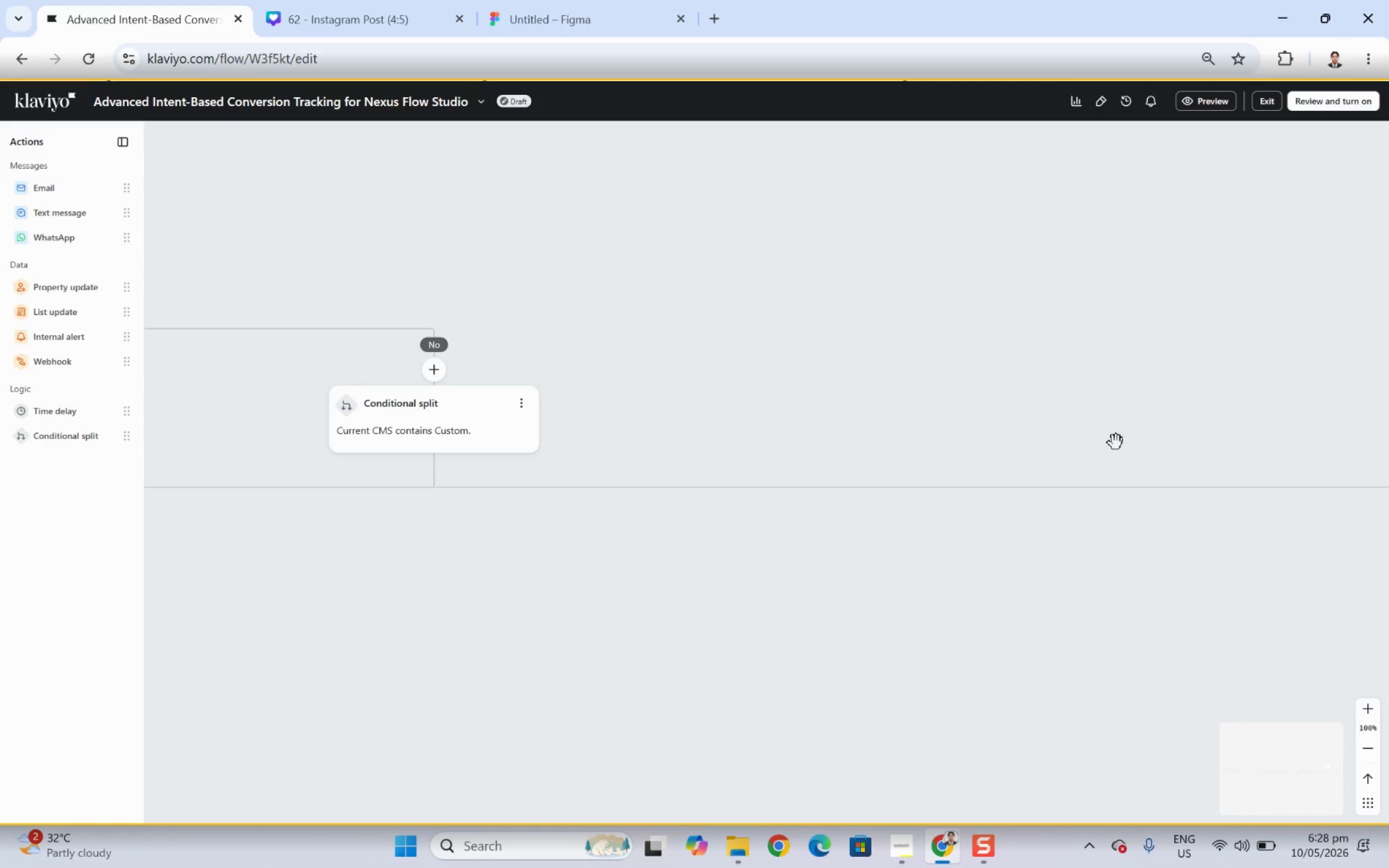 
left_click_drag(start_coordinate=[1116, 442], to_coordinate=[677, 429])
 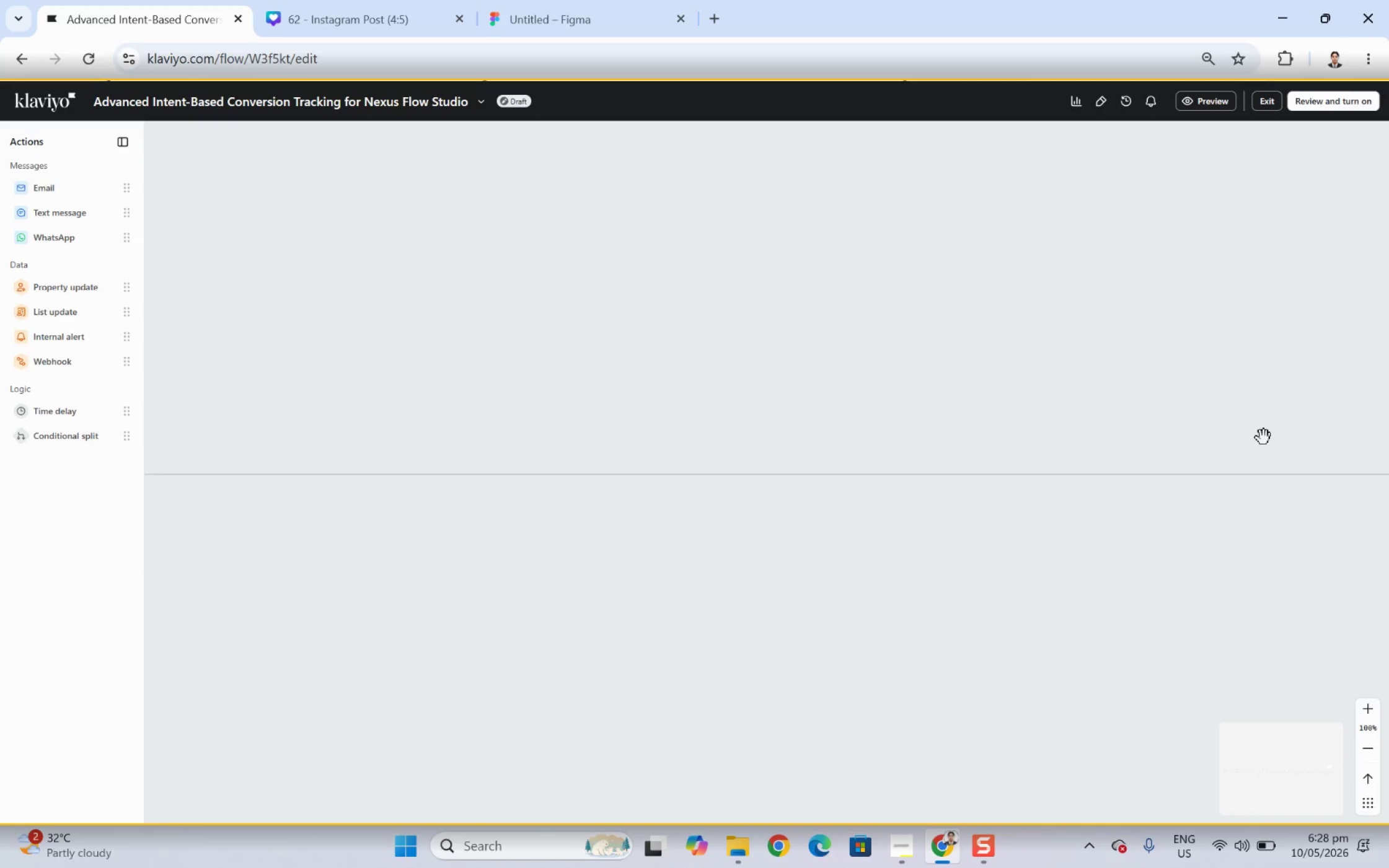 
left_click_drag(start_coordinate=[1263, 437], to_coordinate=[602, 429])
 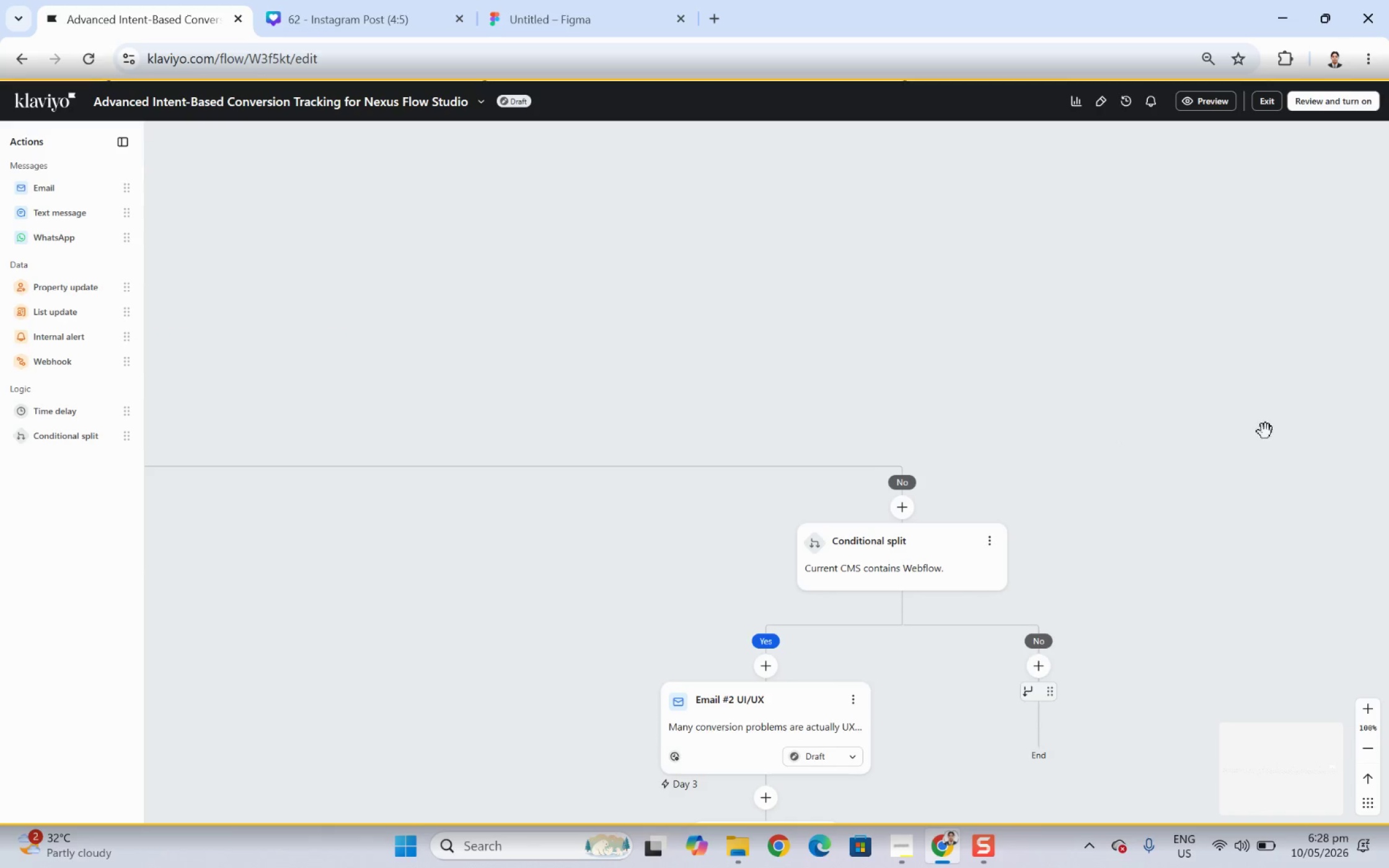 
left_click_drag(start_coordinate=[1253, 431], to_coordinate=[1132, 382])
 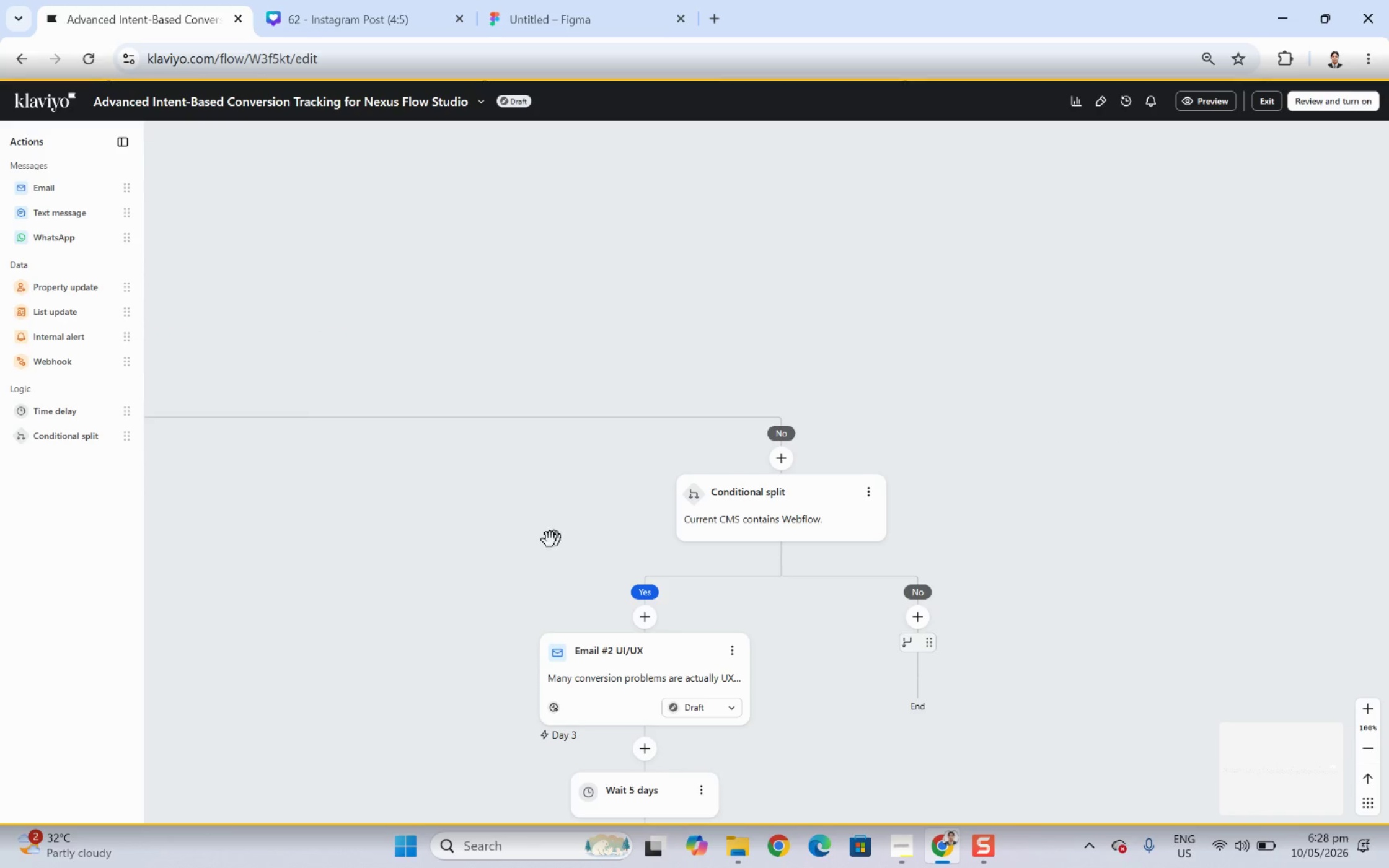 
wait(7.61)
 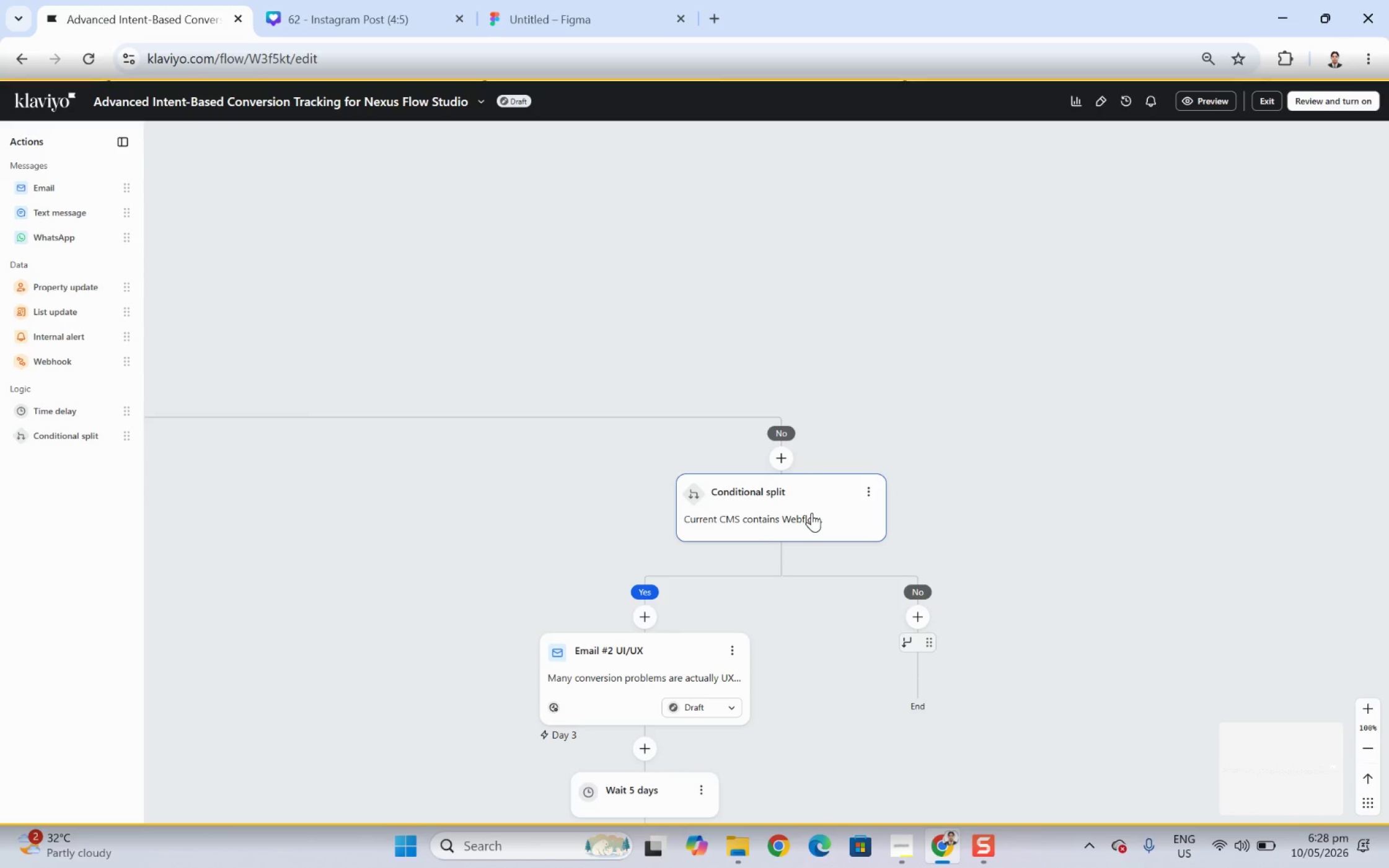 
left_click_drag(start_coordinate=[547, 533], to_coordinate=[892, 436])
 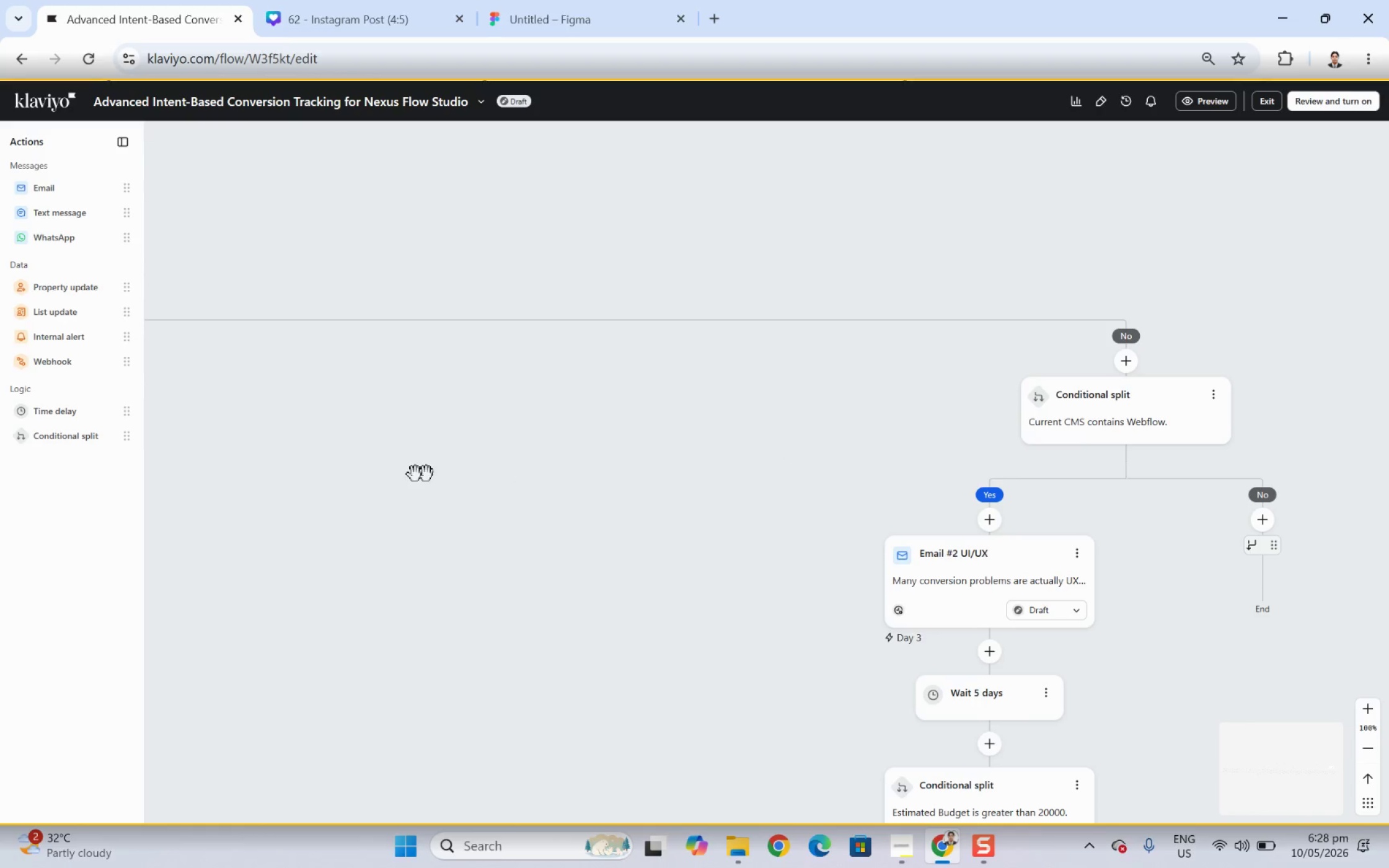 
left_click_drag(start_coordinate=[421, 474], to_coordinate=[987, 476])
 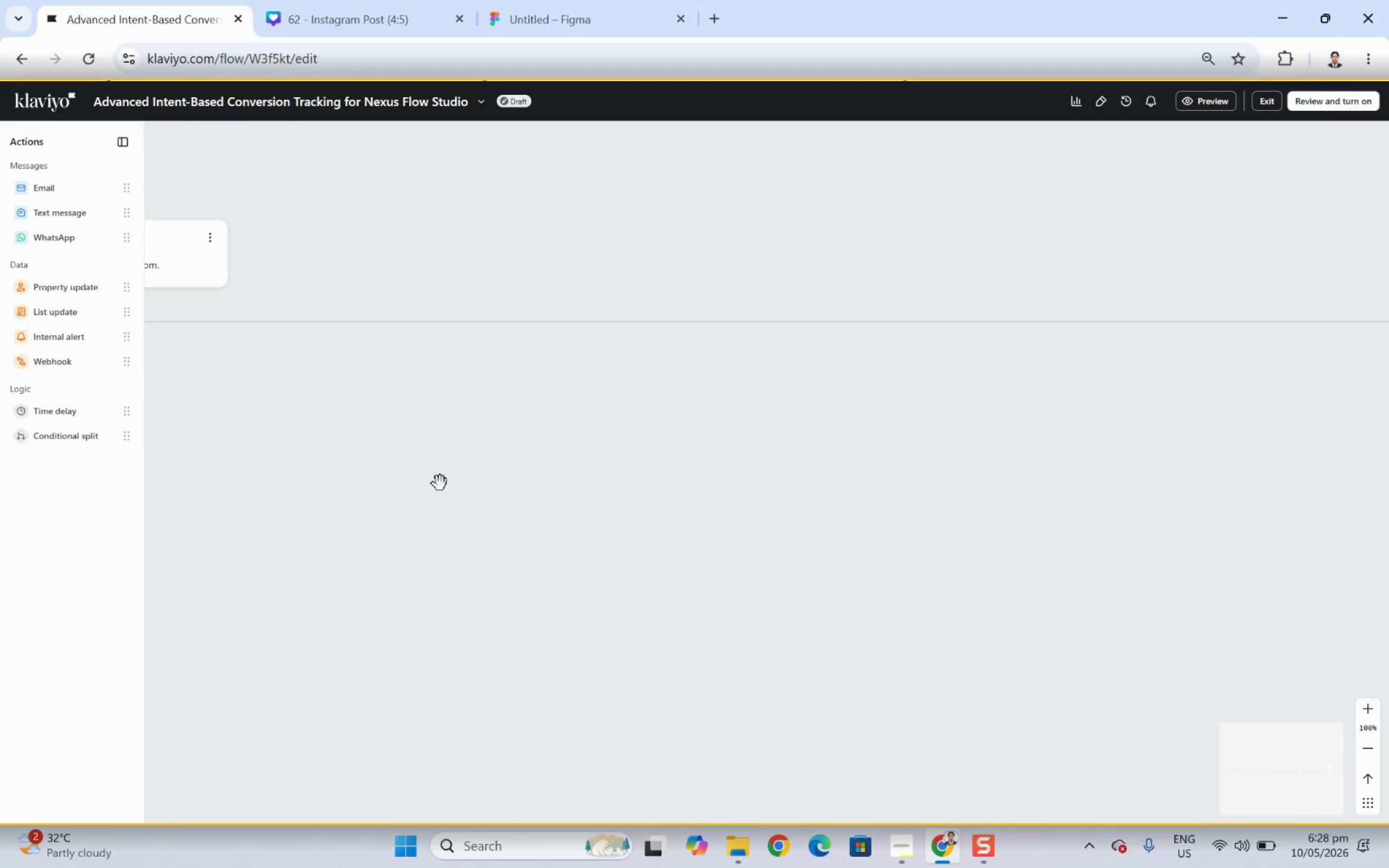 
left_click_drag(start_coordinate=[440, 484], to_coordinate=[1031, 528])
 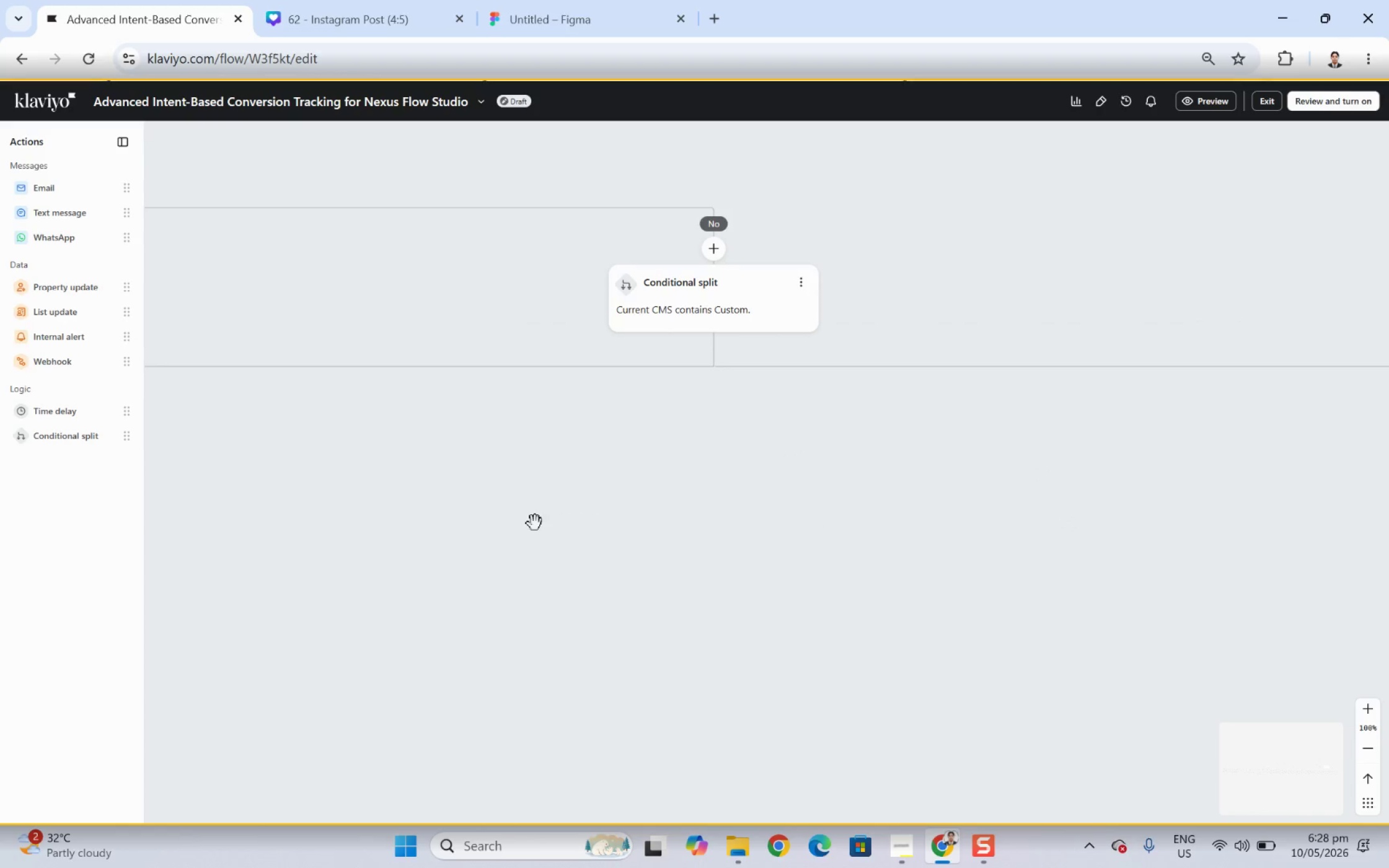 
left_click_drag(start_coordinate=[535, 523], to_coordinate=[1048, 571])
 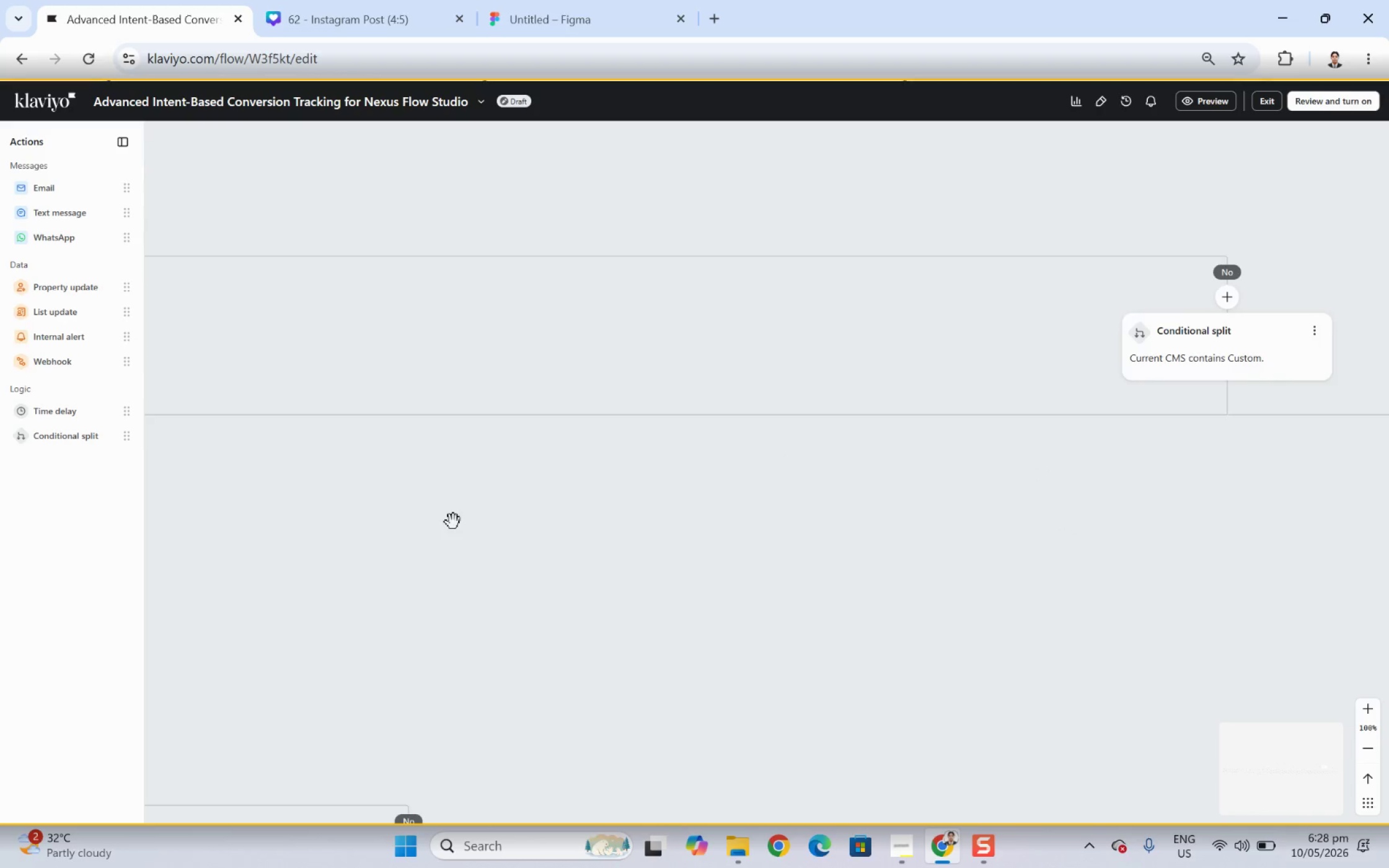 
left_click_drag(start_coordinate=[456, 522], to_coordinate=[1112, 561])
 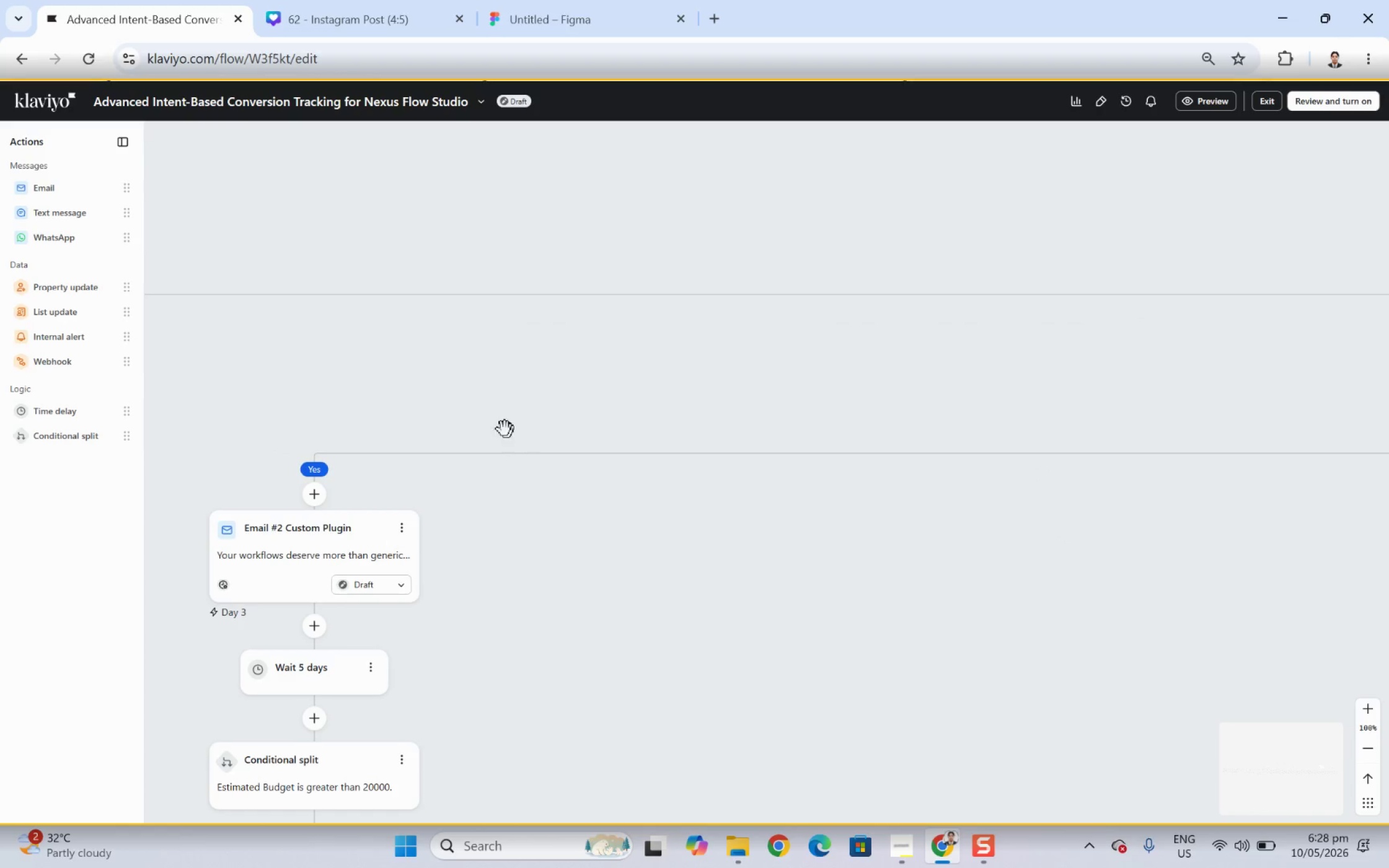 
left_click_drag(start_coordinate=[496, 416], to_coordinate=[883, 415])
 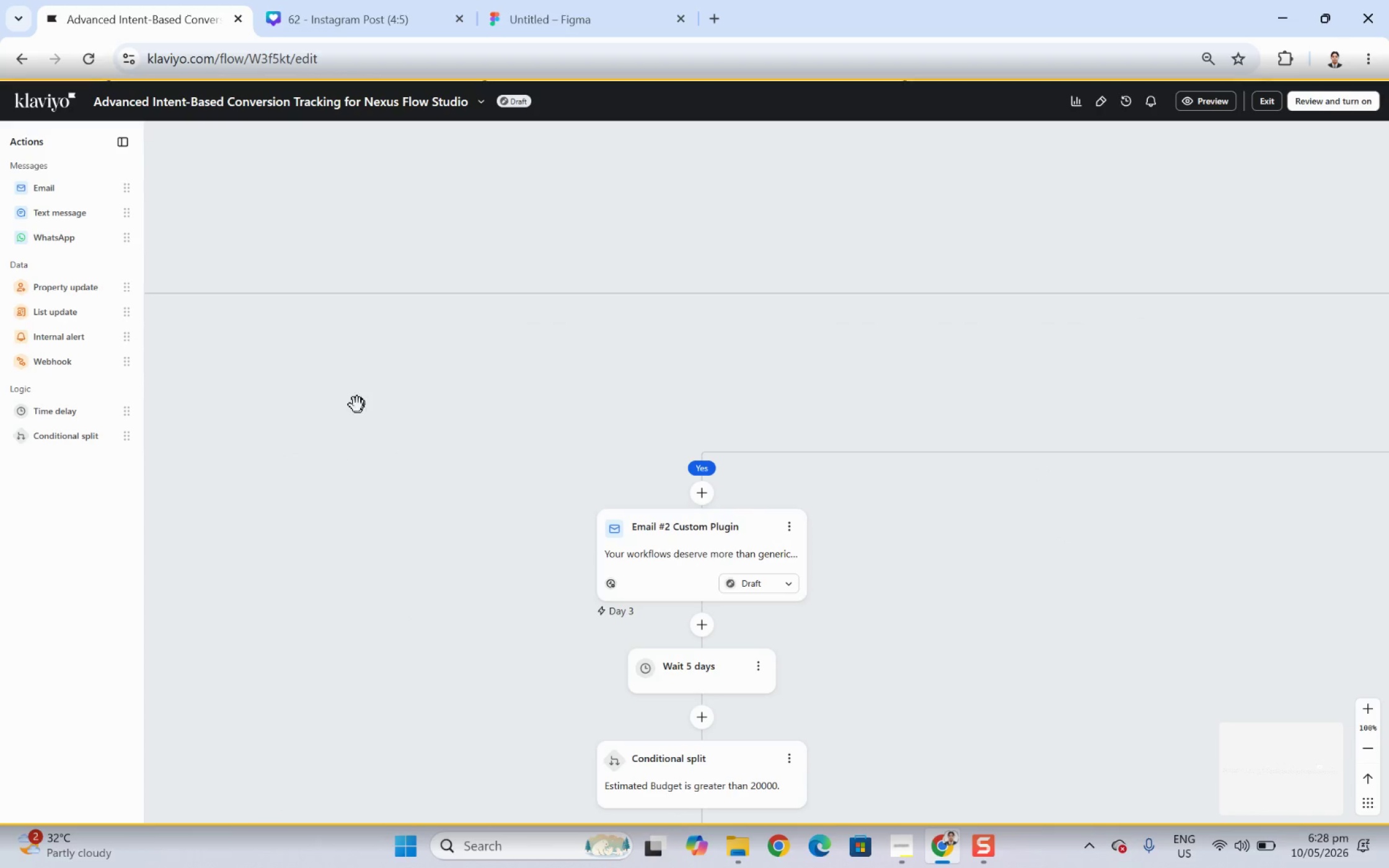 
left_click_drag(start_coordinate=[356, 404], to_coordinate=[1085, 416])
 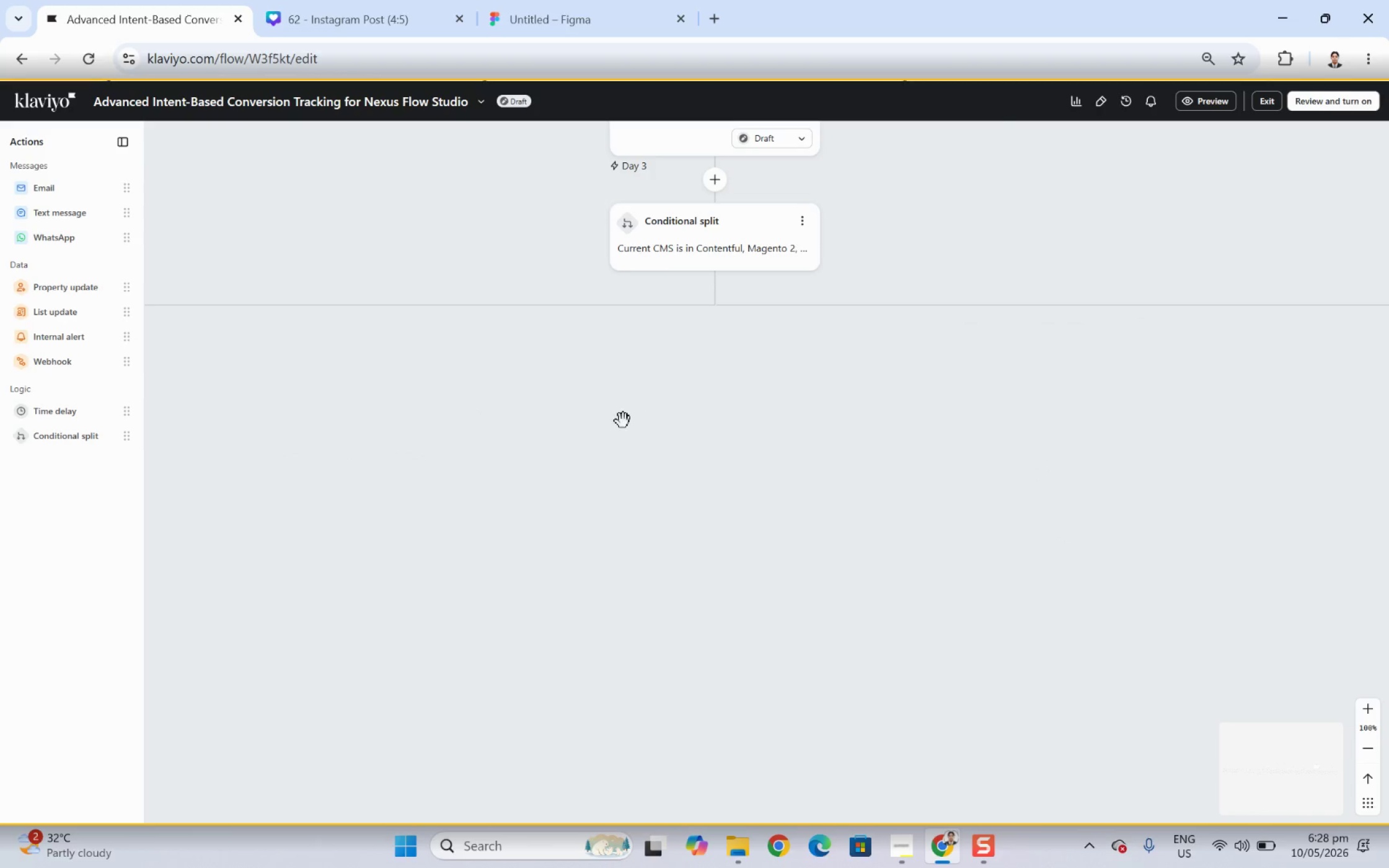 
left_click_drag(start_coordinate=[623, 421], to_coordinate=[887, 602])
 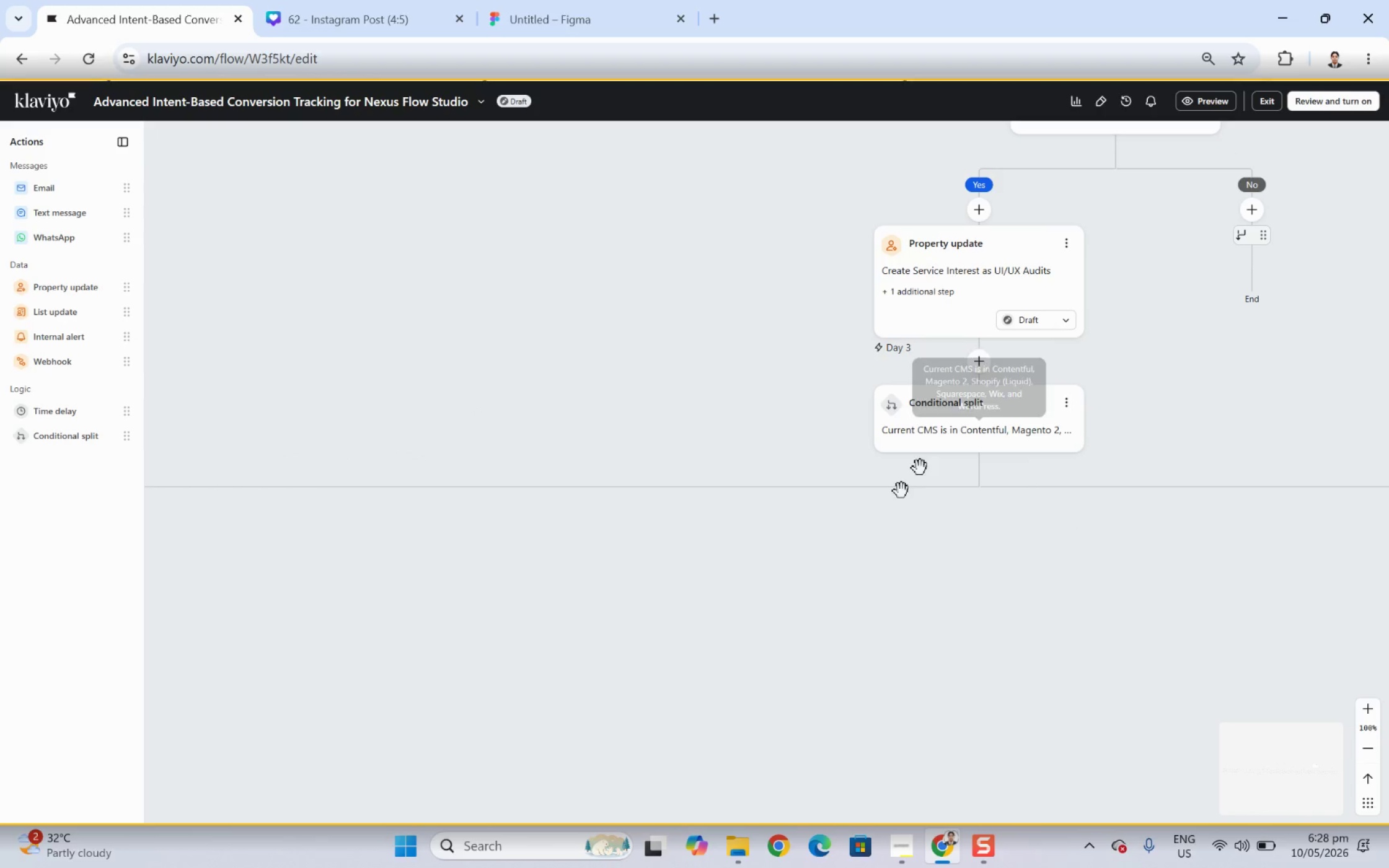 
left_click_drag(start_coordinate=[754, 578], to_coordinate=[977, 507])
 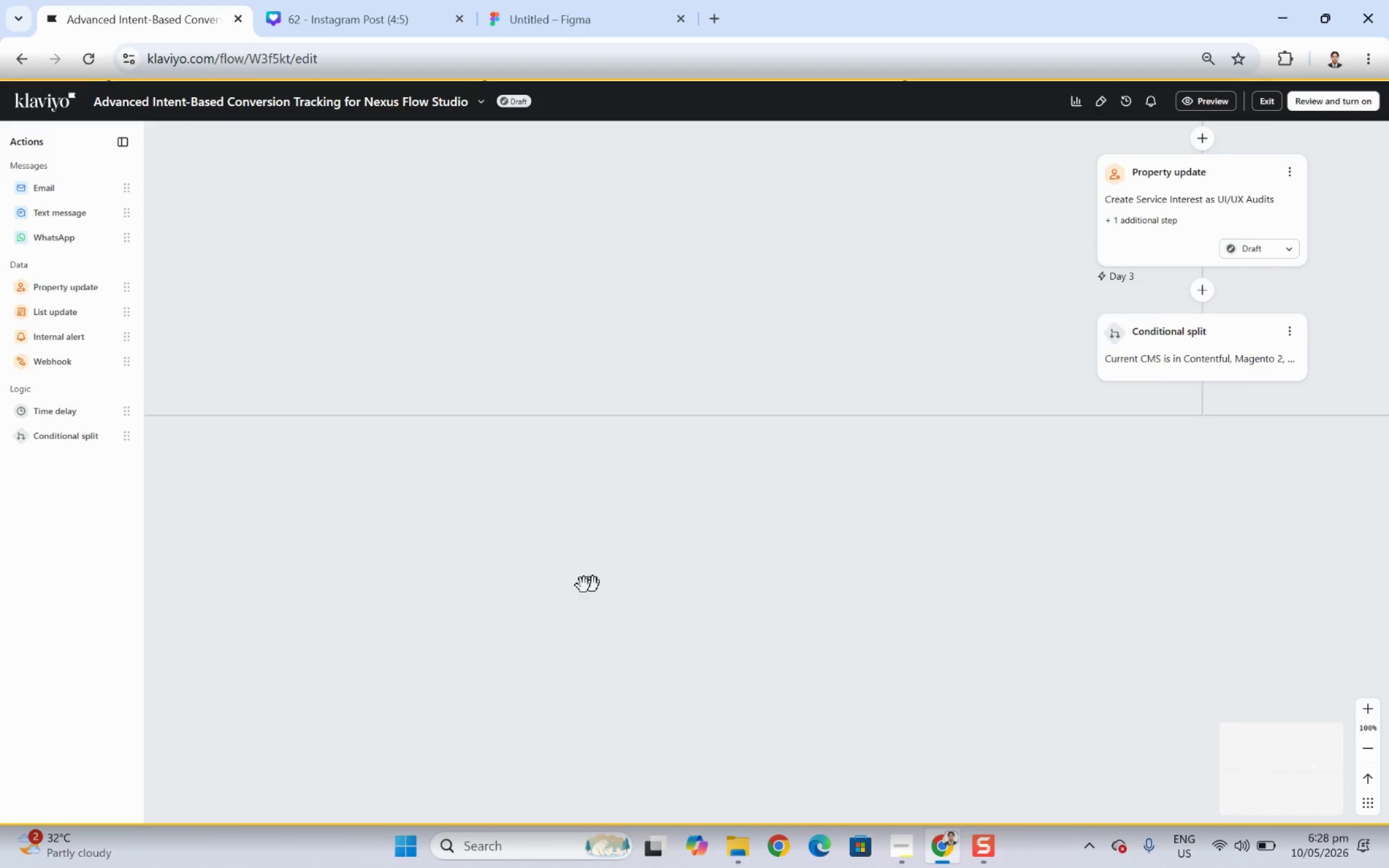 
left_click_drag(start_coordinate=[578, 585], to_coordinate=[1018, 545])
 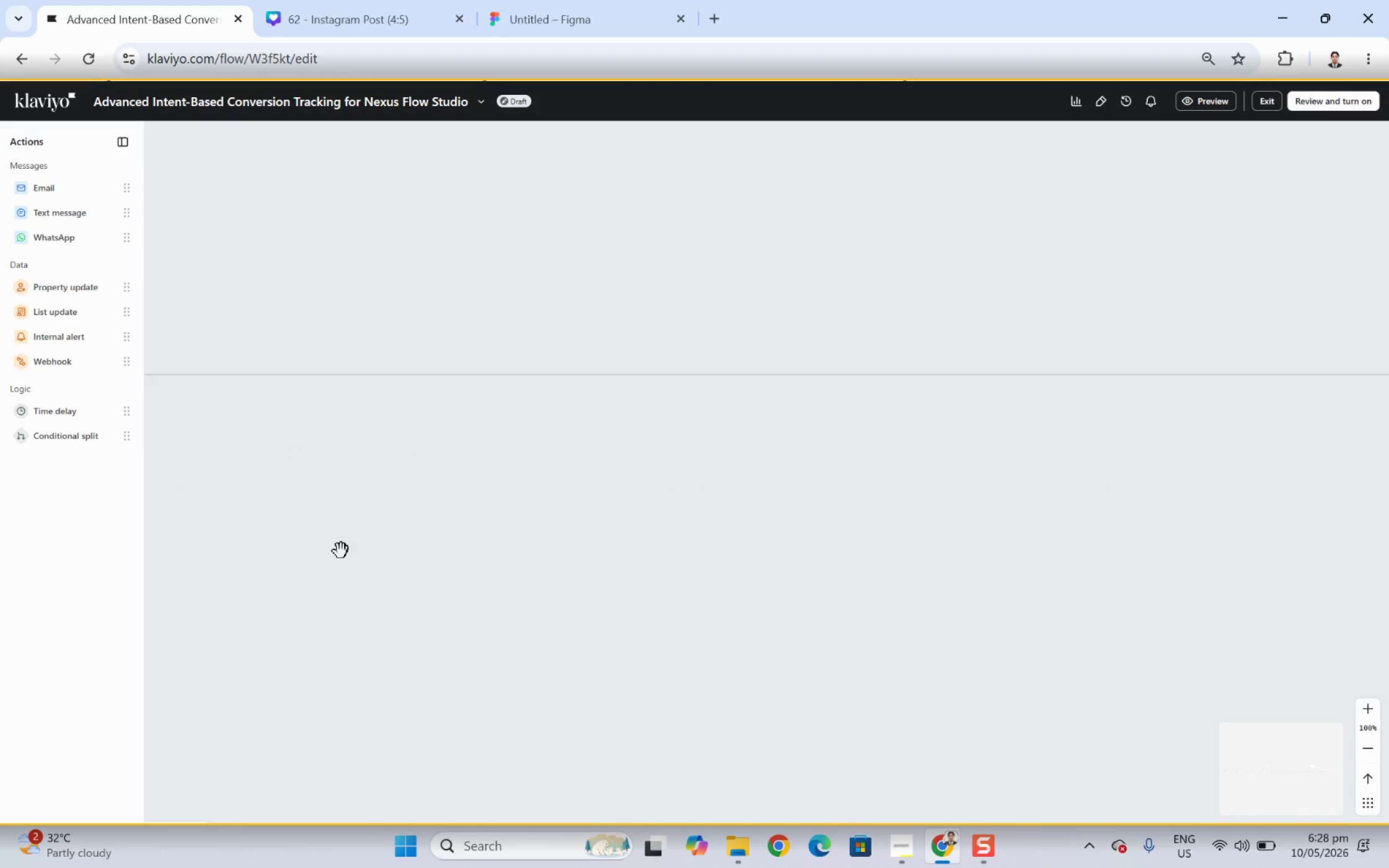 
left_click_drag(start_coordinate=[341, 551], to_coordinate=[890, 535])
 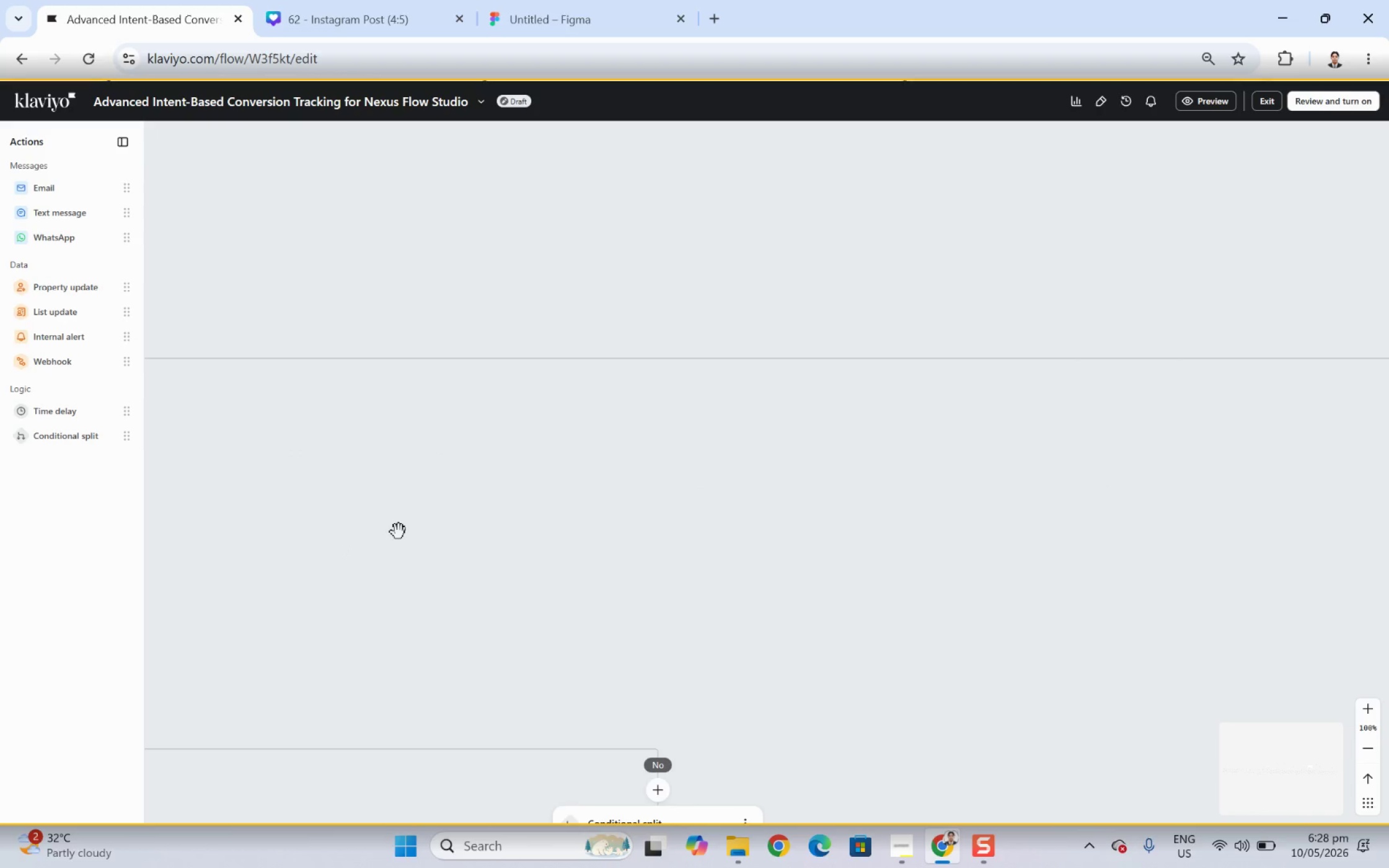 
left_click_drag(start_coordinate=[399, 532], to_coordinate=[853, 528])
 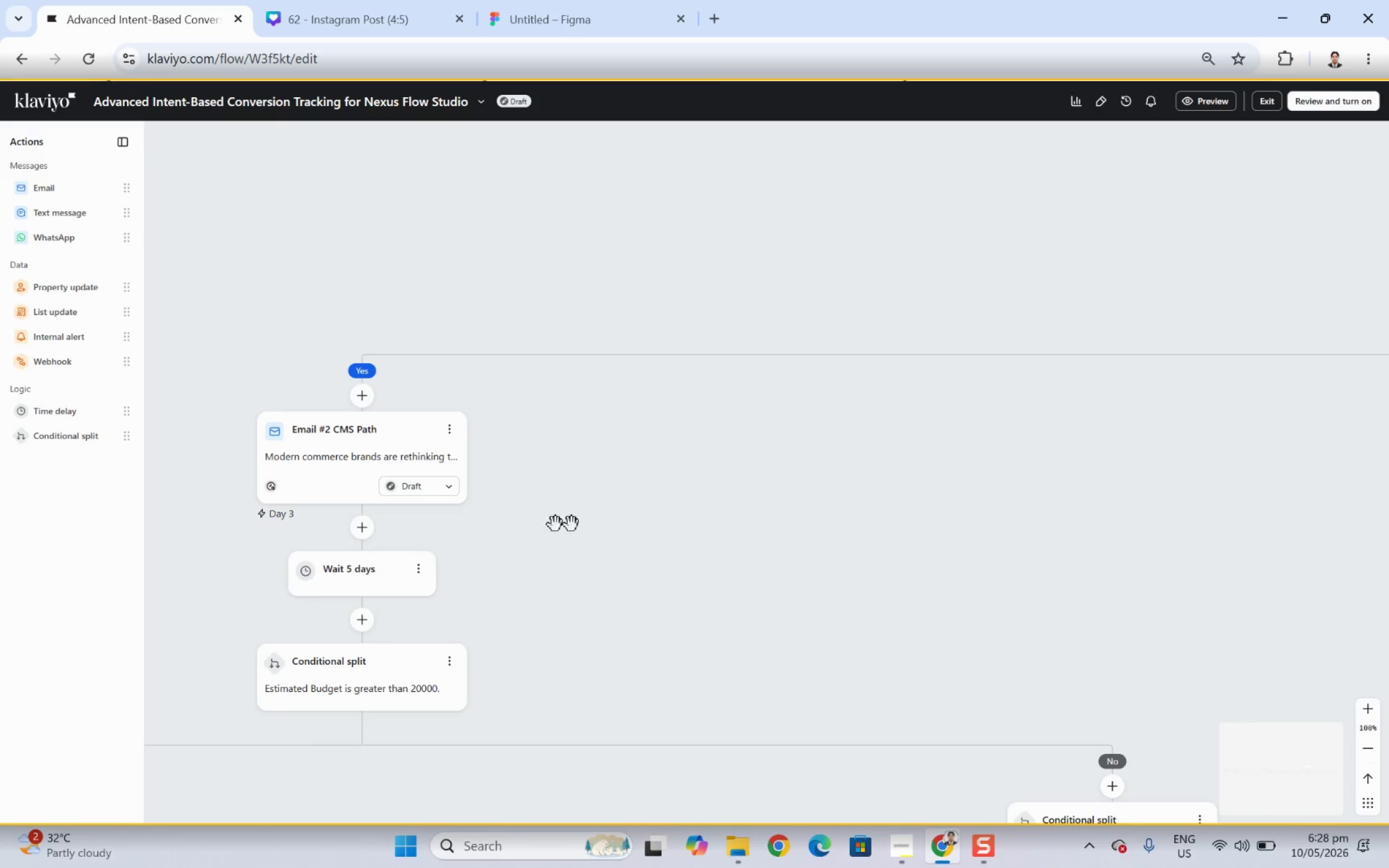 
left_click_drag(start_coordinate=[626, 524], to_coordinate=[710, 384])
 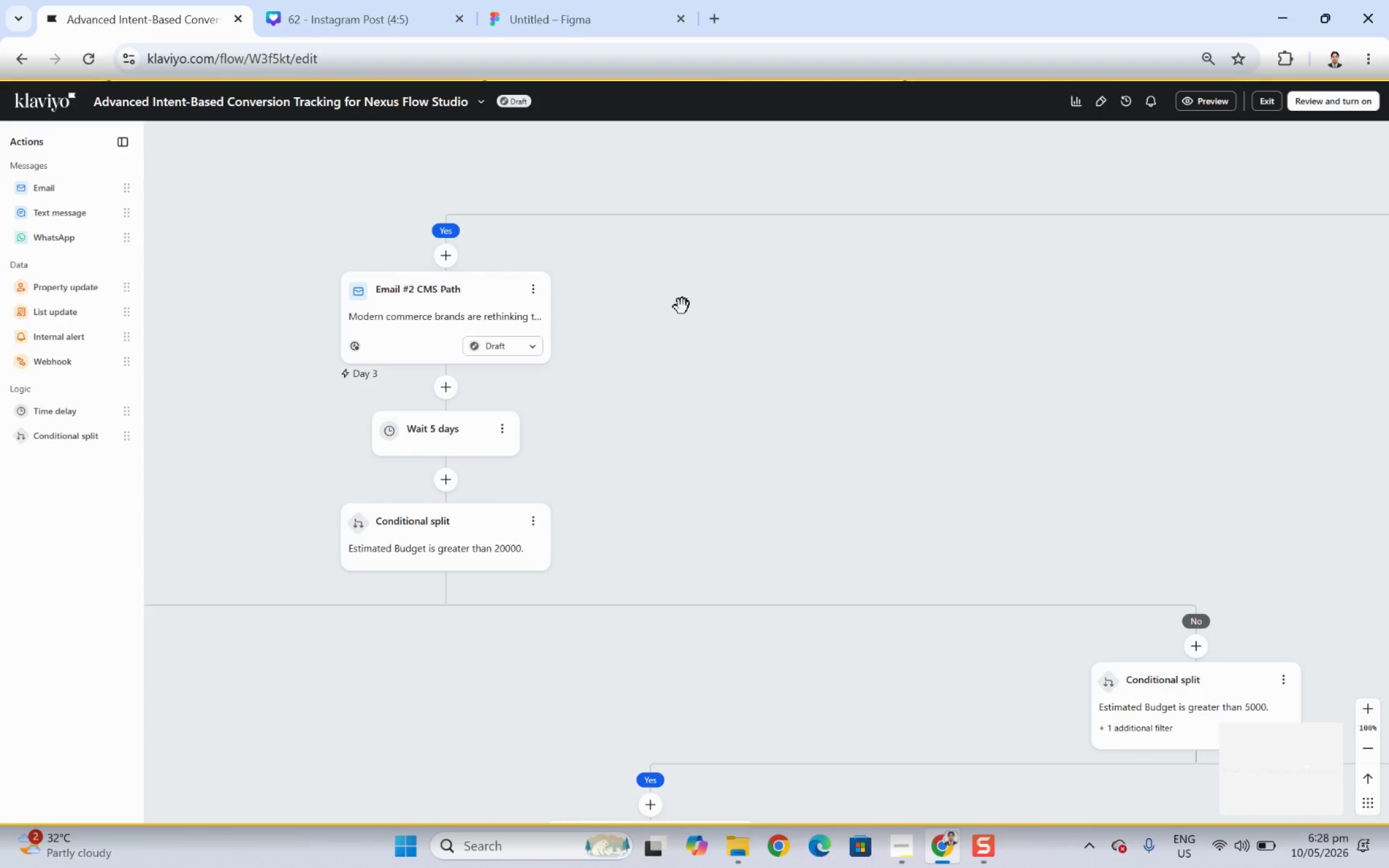 
left_click_drag(start_coordinate=[671, 470], to_coordinate=[732, 405])
 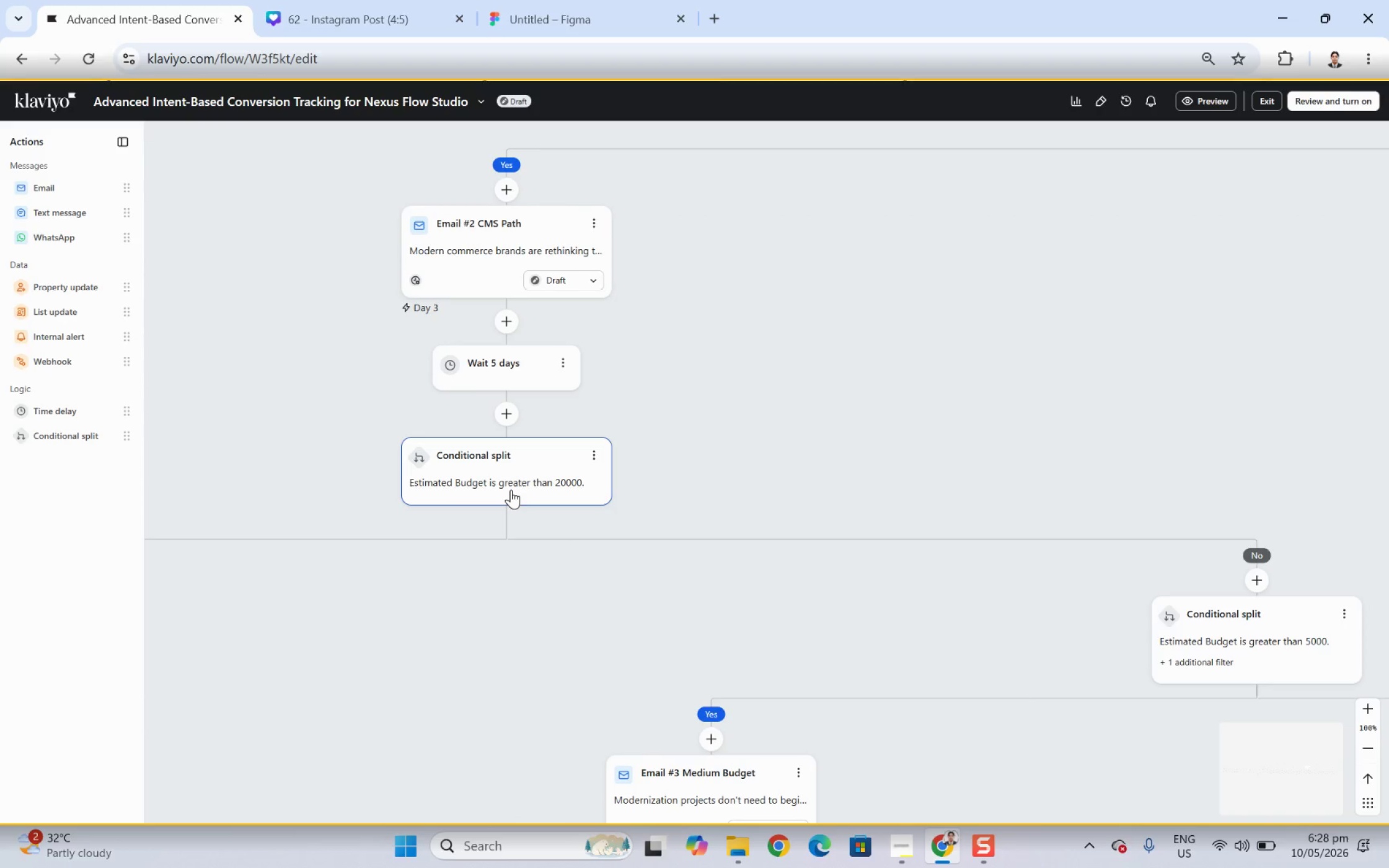 
left_click_drag(start_coordinate=[759, 621], to_coordinate=[533, 475])
 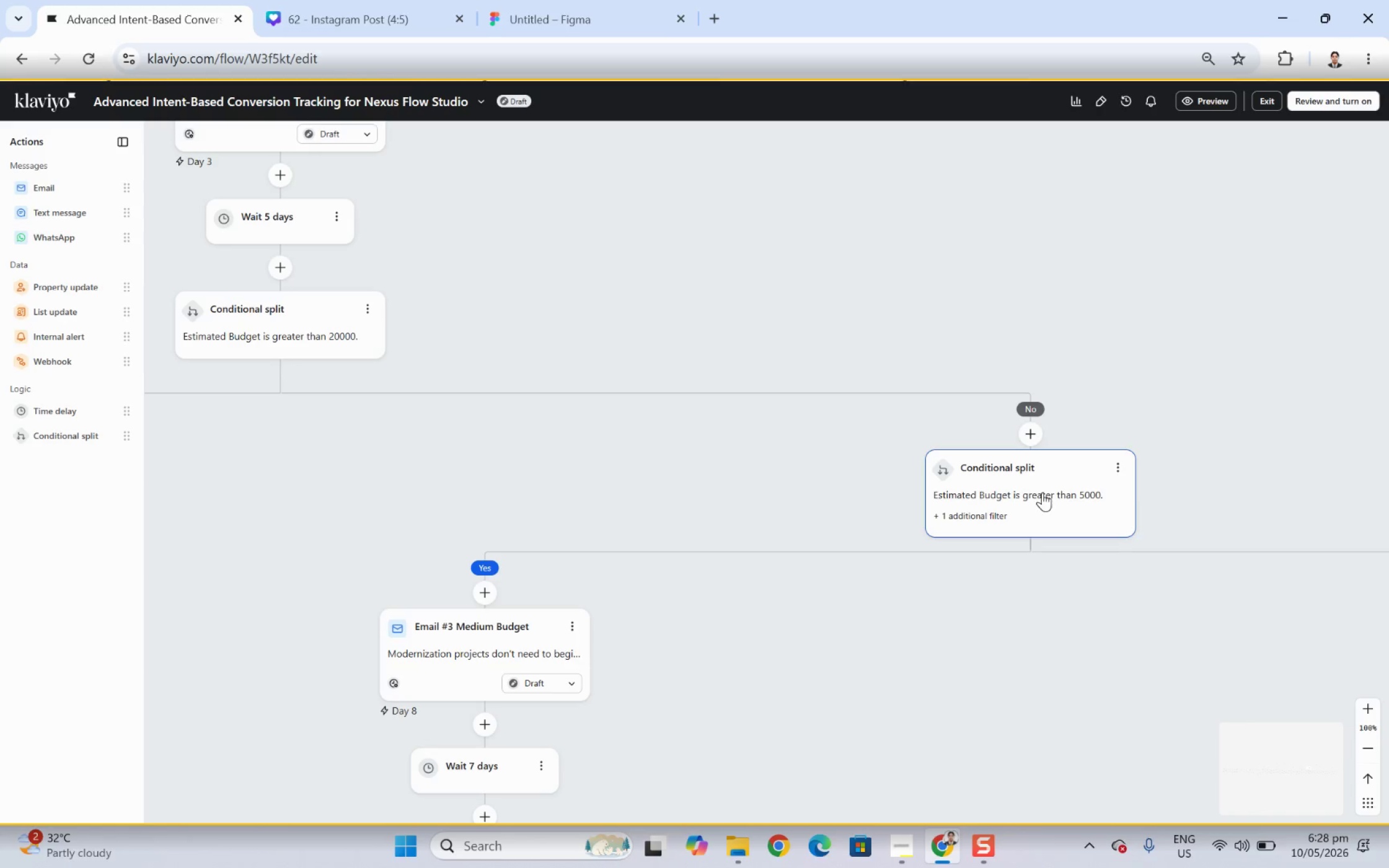 
left_click_drag(start_coordinate=[1245, 492], to_coordinate=[827, 364])
 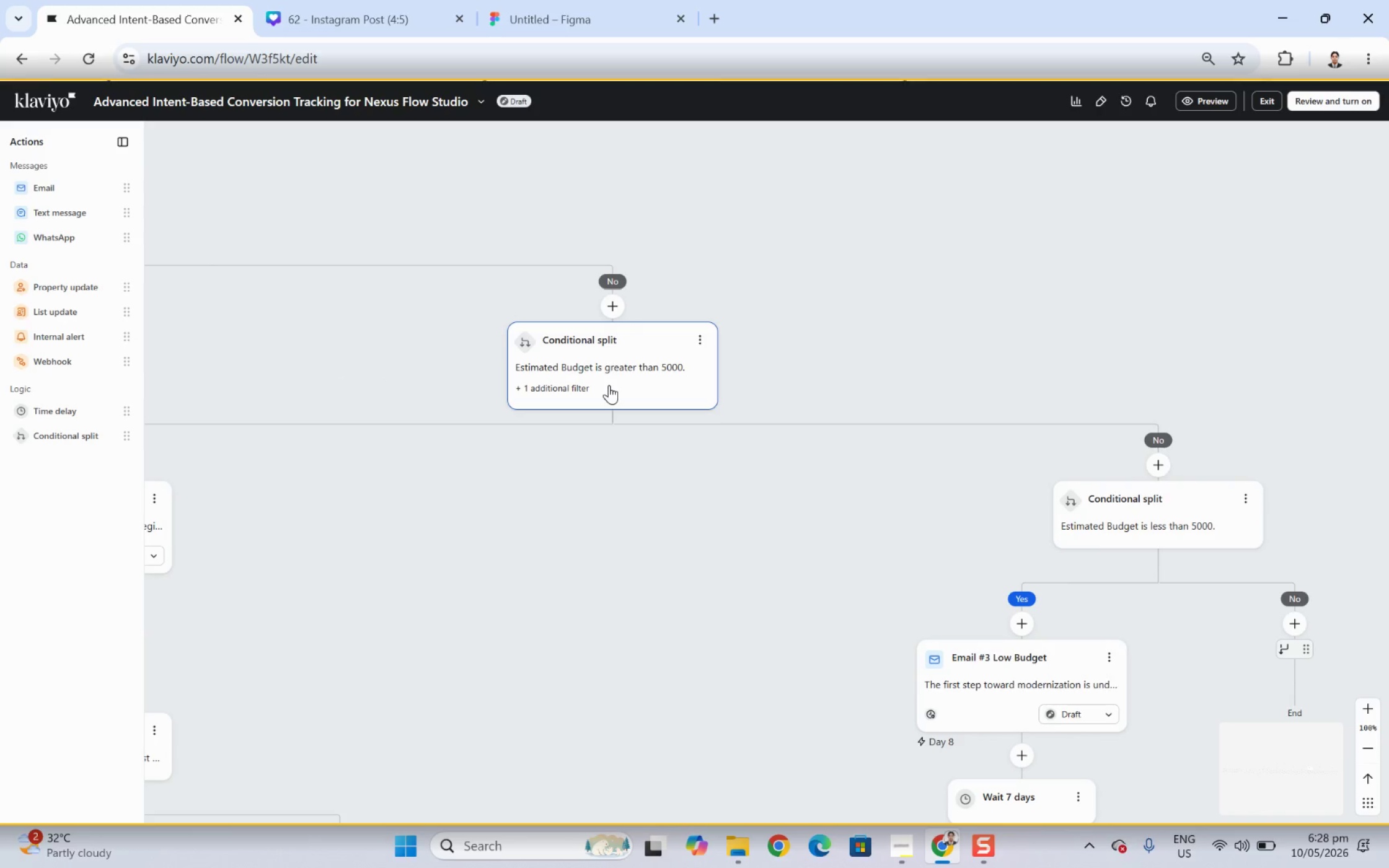 
left_click([609, 385])
 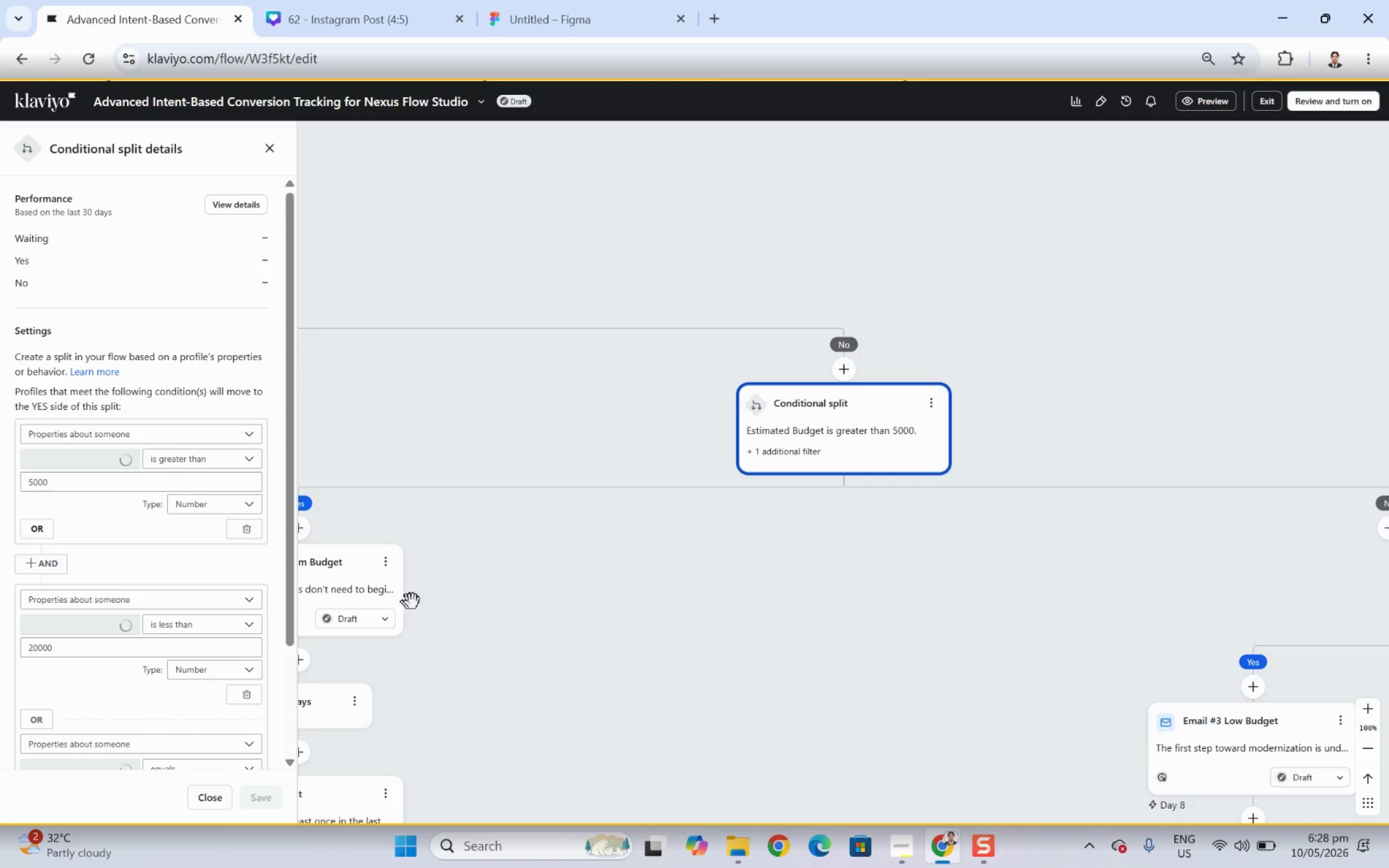 
wait(11.89)
 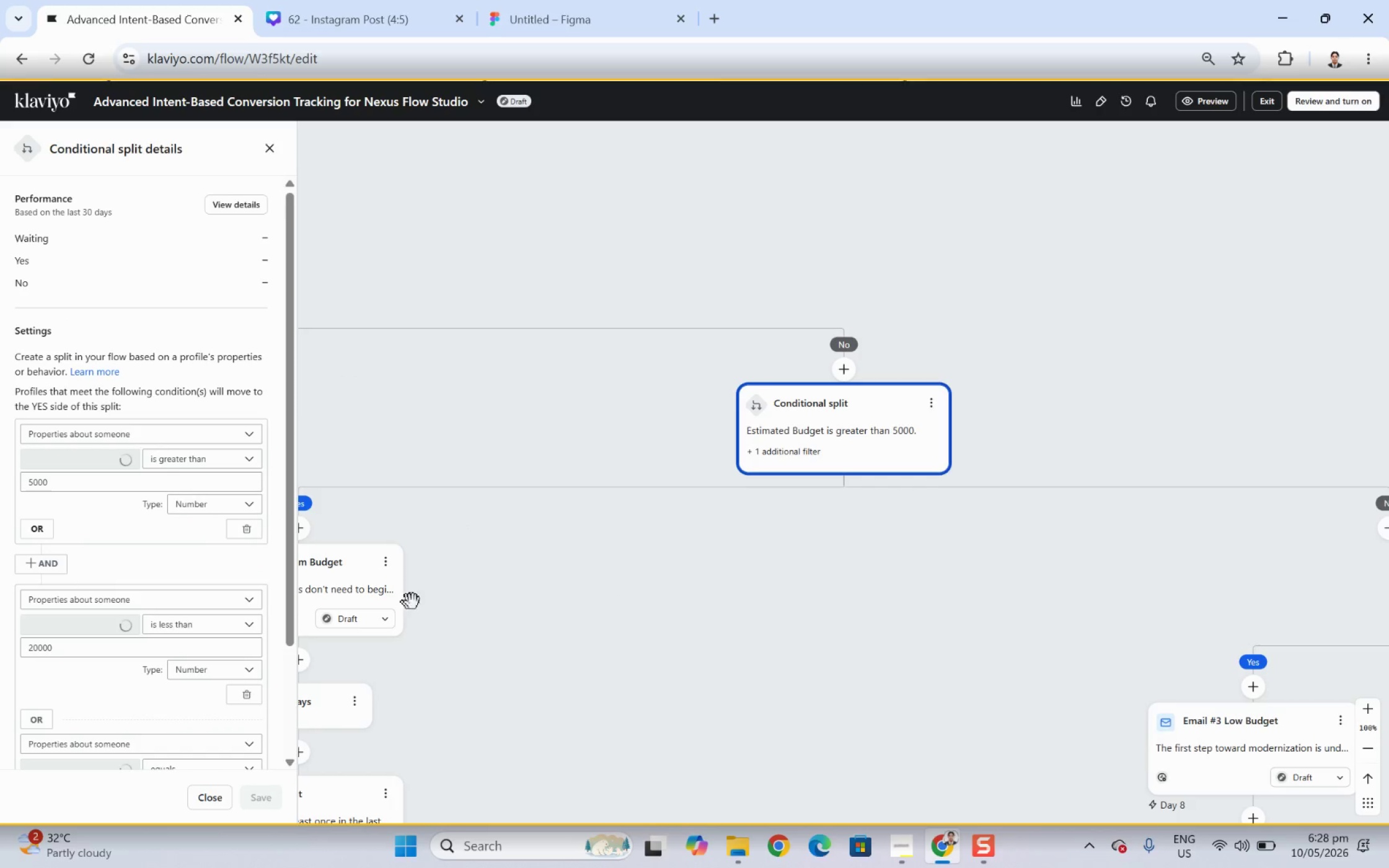 
left_click_drag(start_coordinate=[289, 608], to_coordinate=[288, 750])
 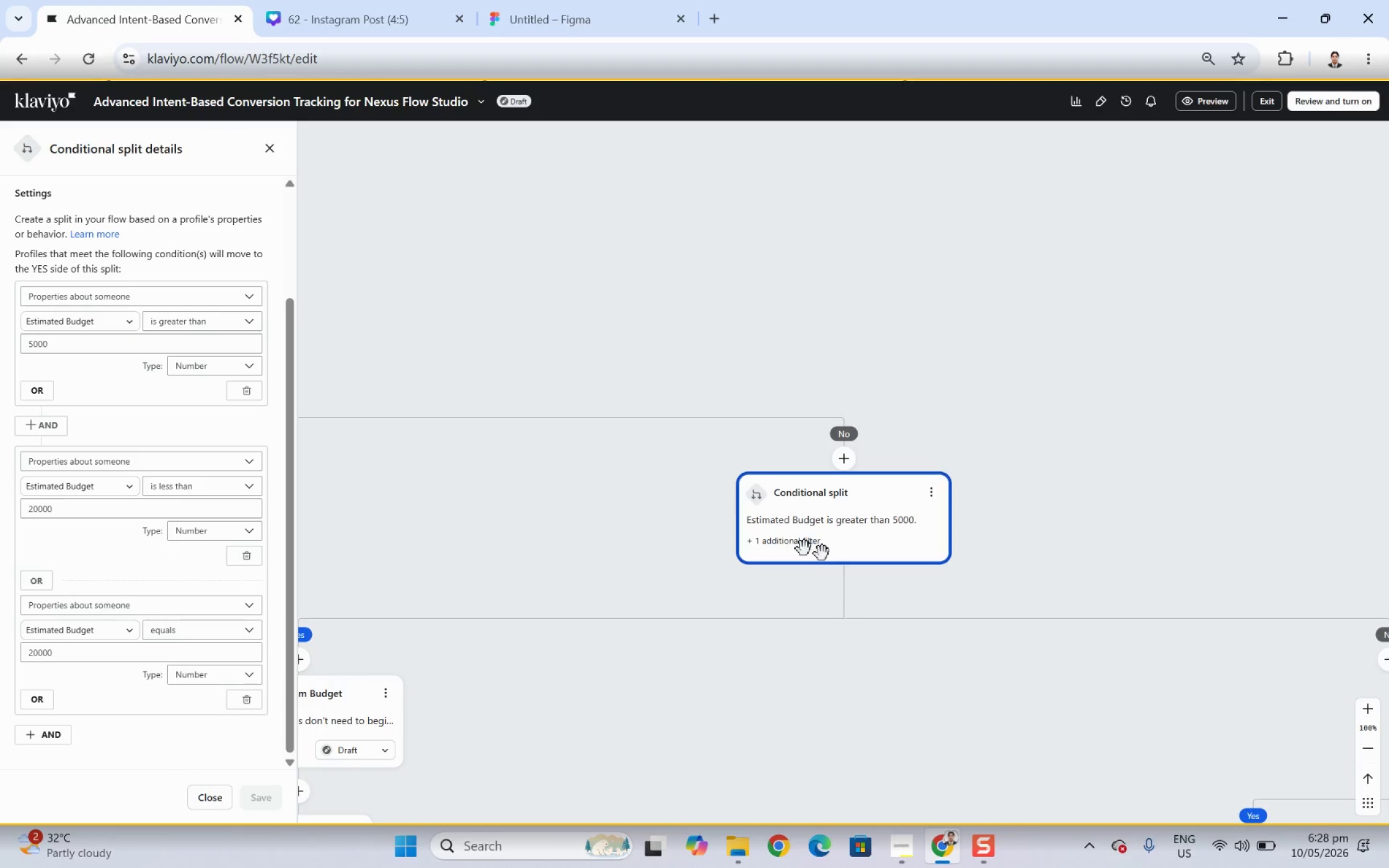 
left_click_drag(start_coordinate=[1165, 711], to_coordinate=[743, 581])
 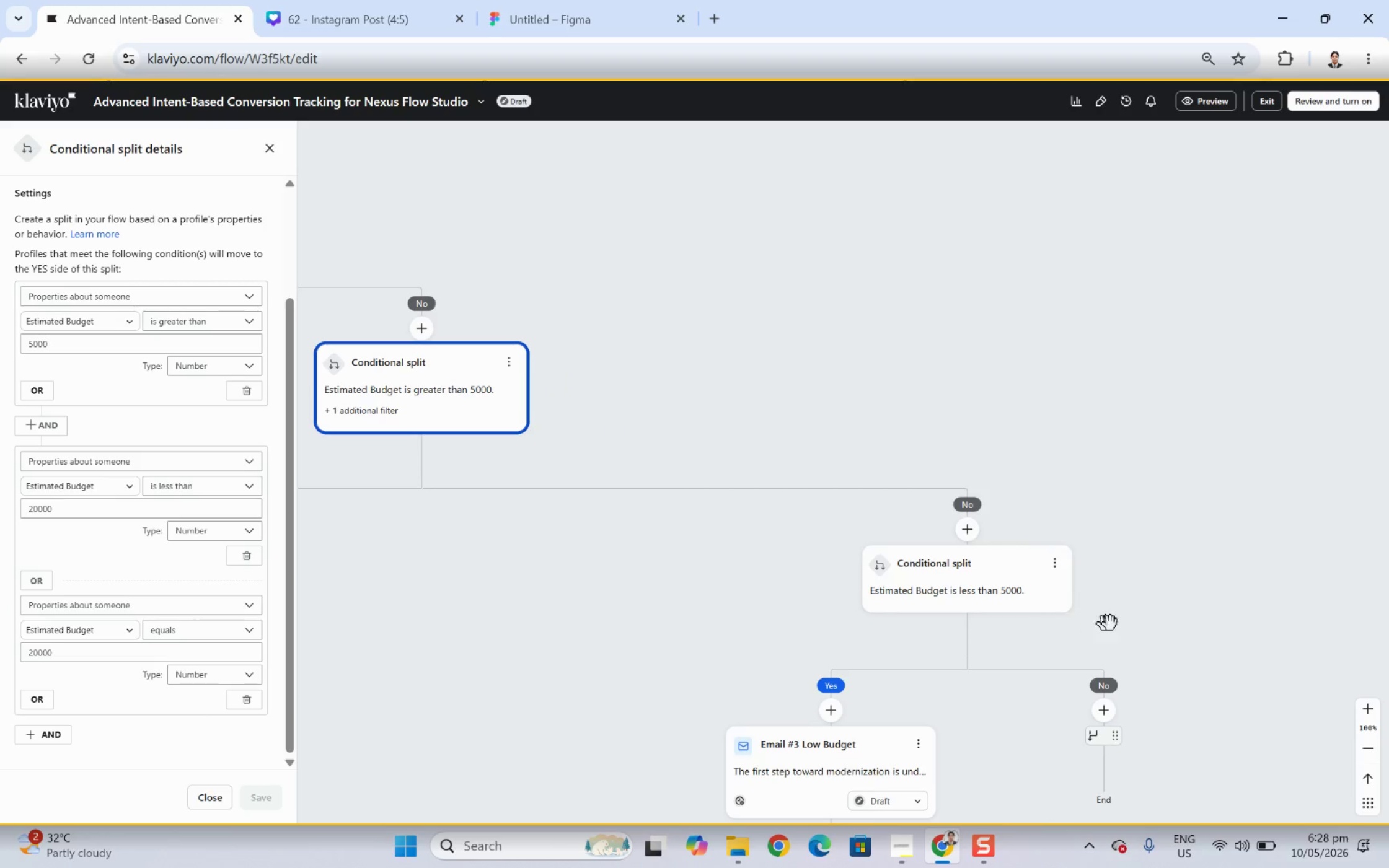 
left_click_drag(start_coordinate=[1188, 625], to_coordinate=[1162, 550])
 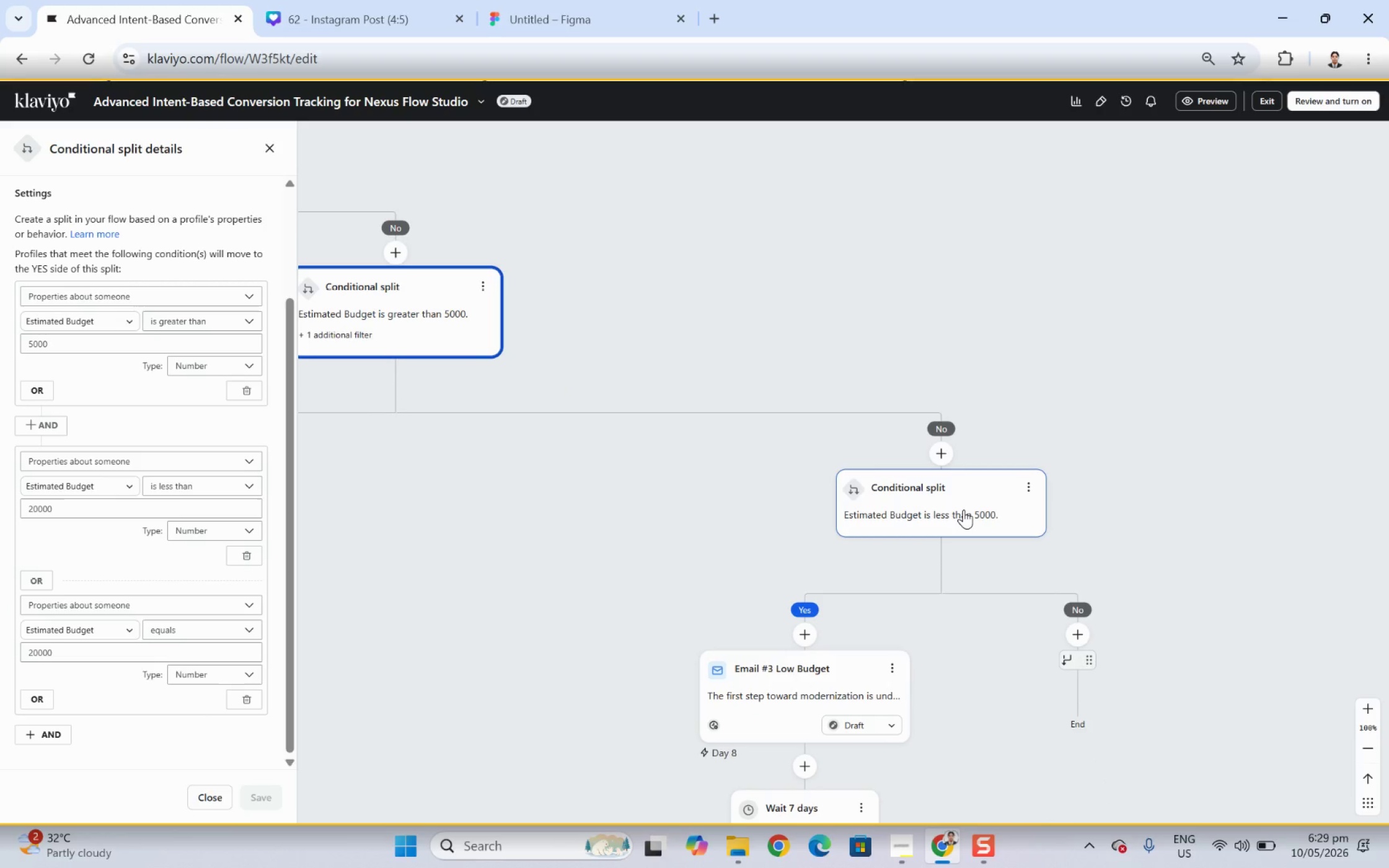 
left_click([963, 509])
 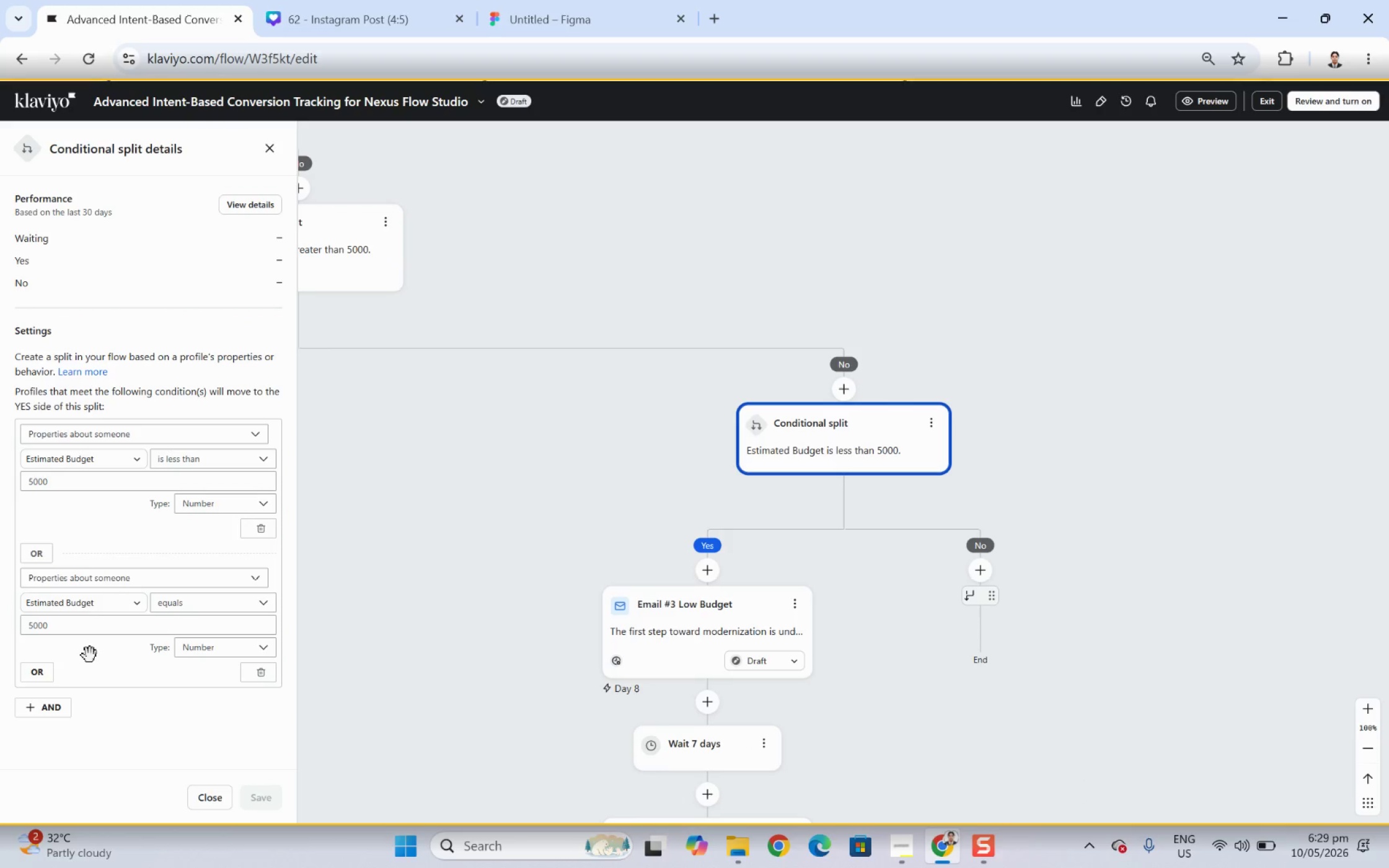 
wait(6.67)
 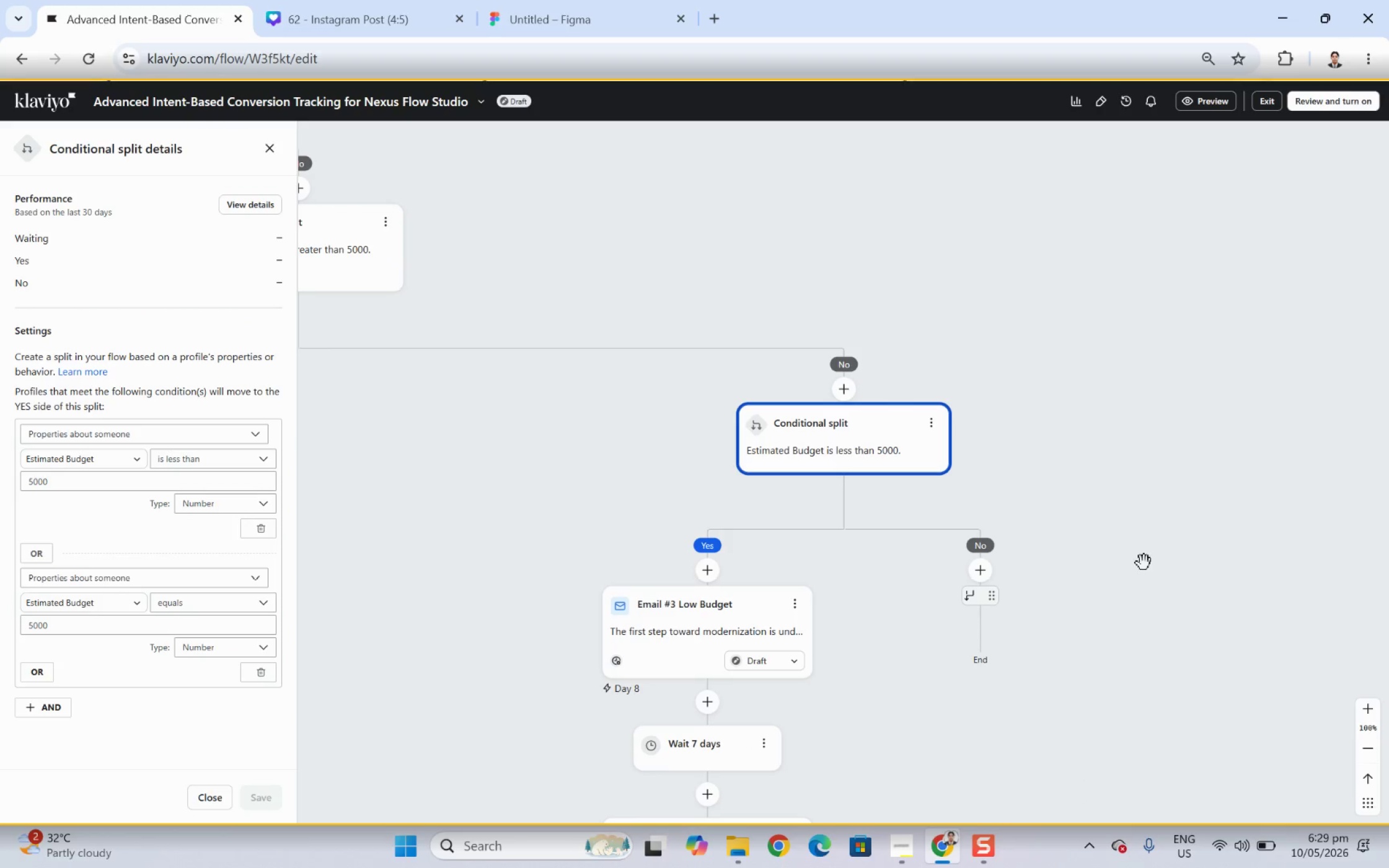 
left_click_drag(start_coordinate=[1015, 710], to_coordinate=[1115, 638])
 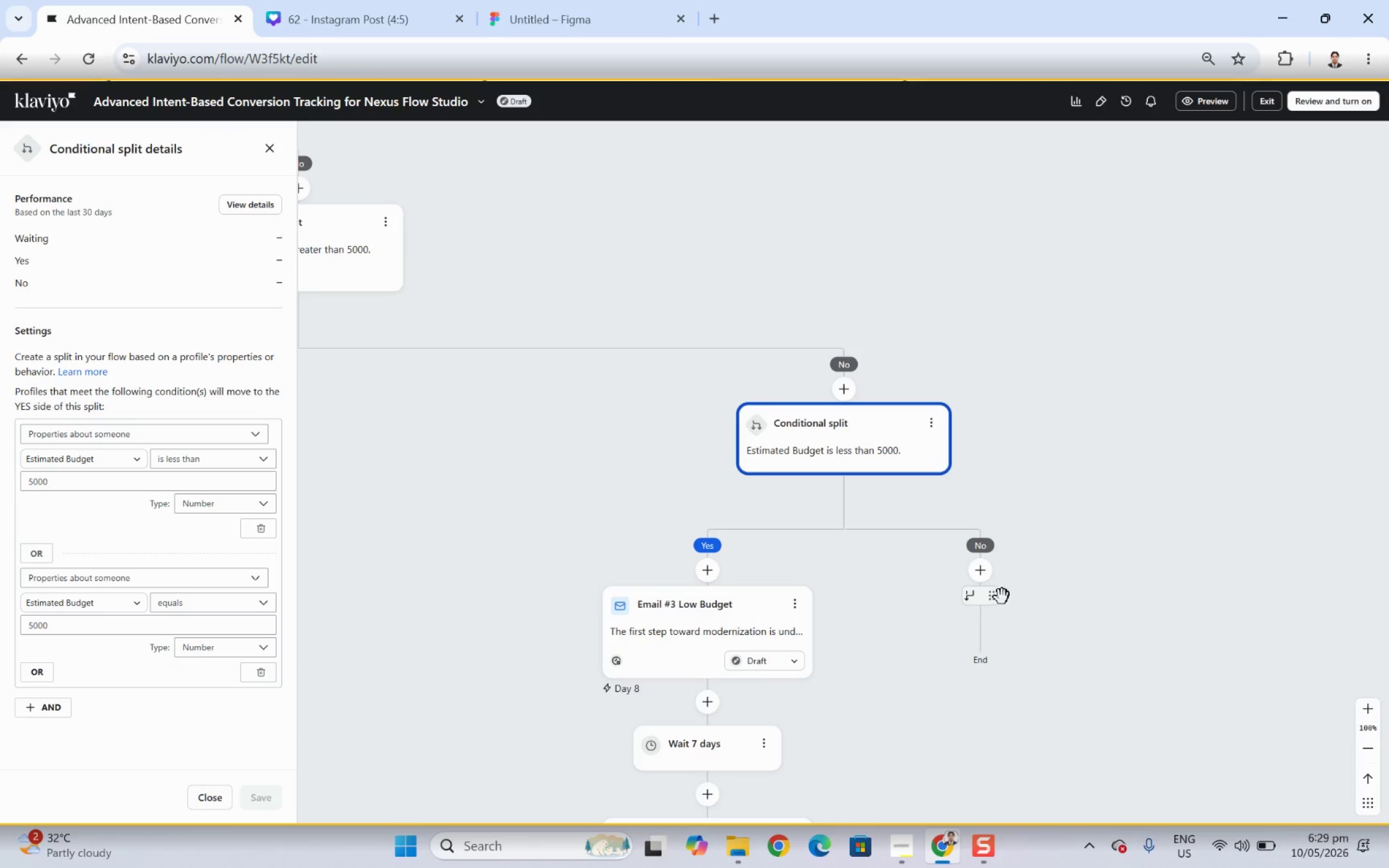 
mouse_move([1003, 630])
 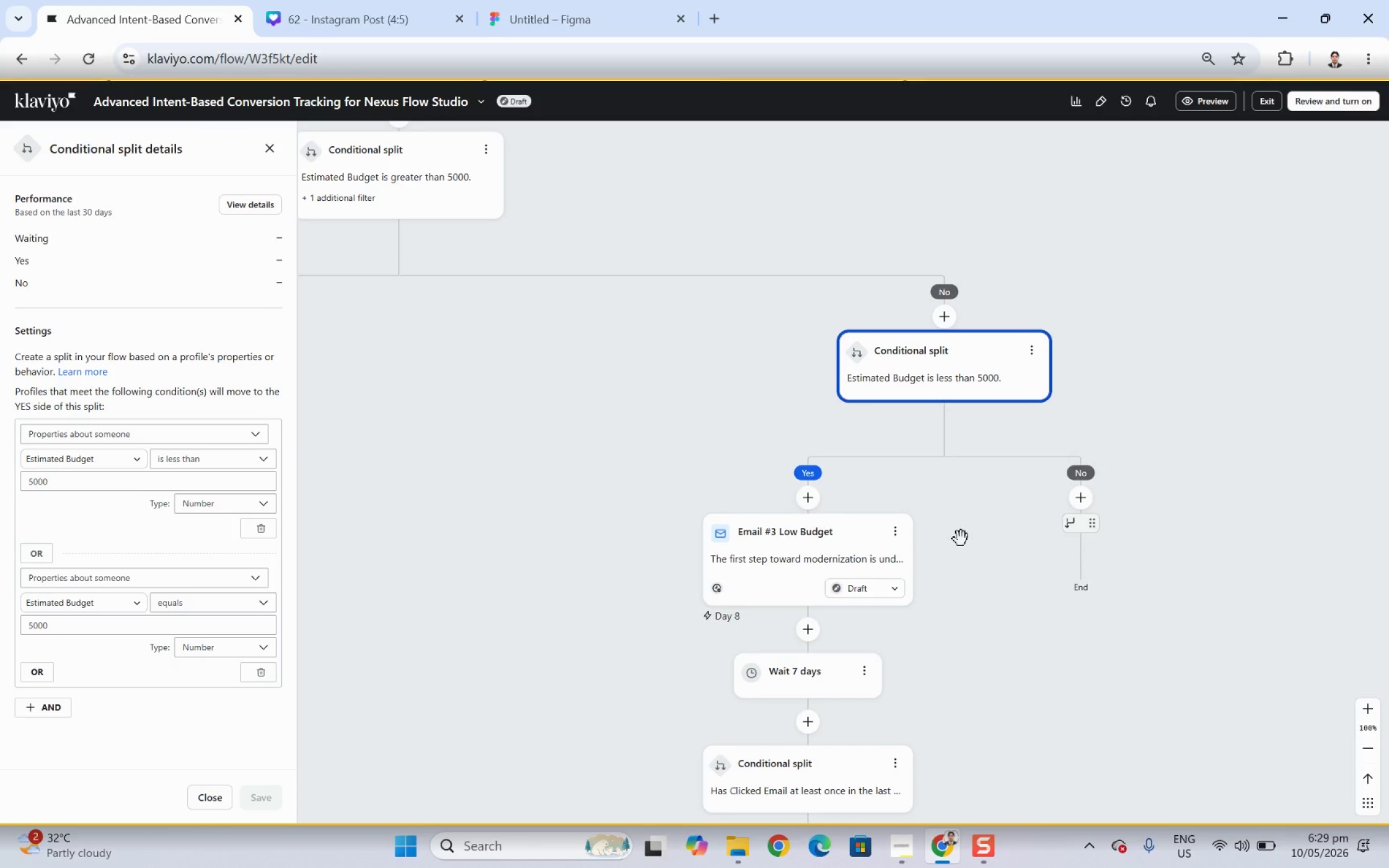 
wait(9.05)
 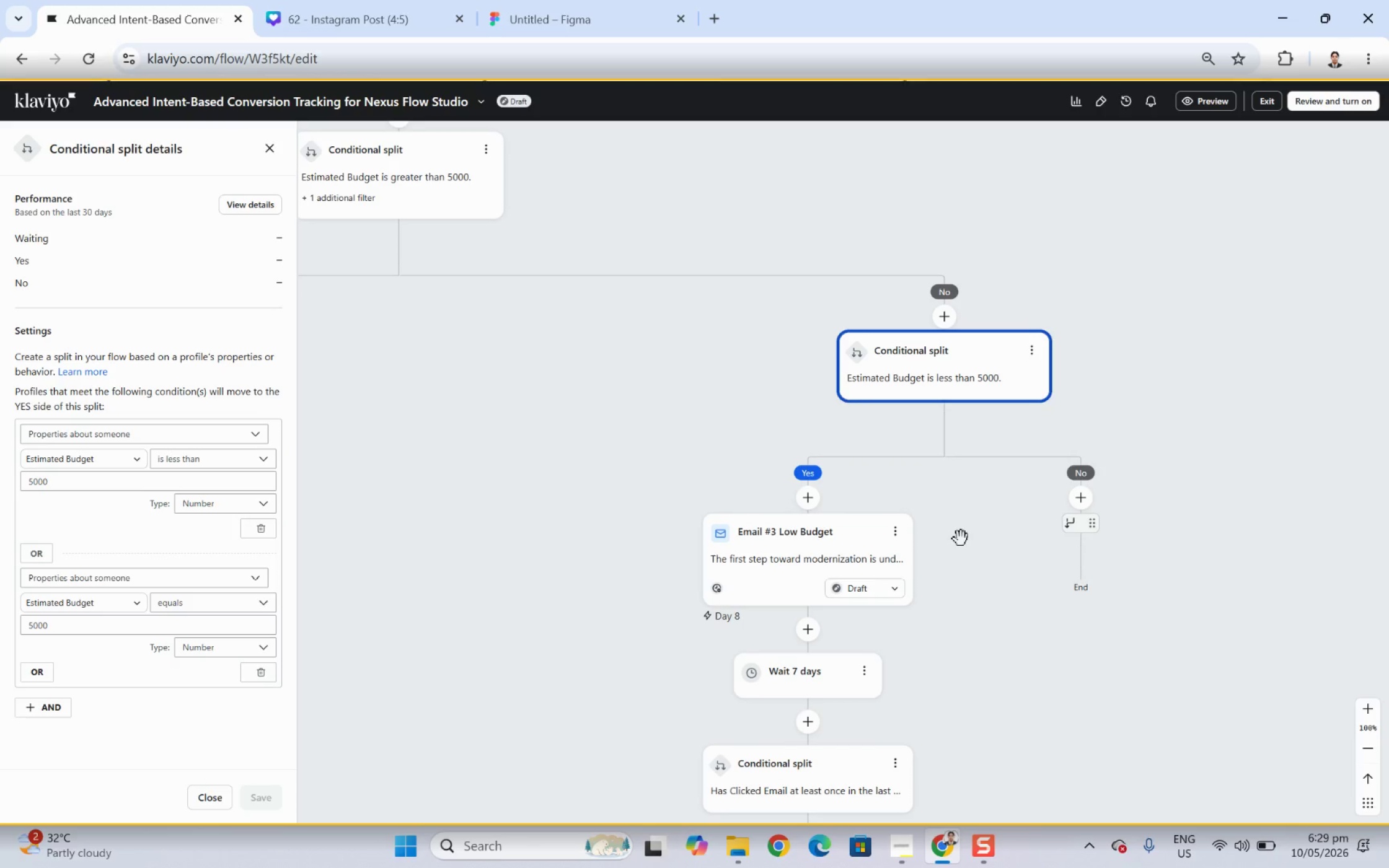 
left_click_drag(start_coordinate=[608, 430], to_coordinate=[950, 434])
 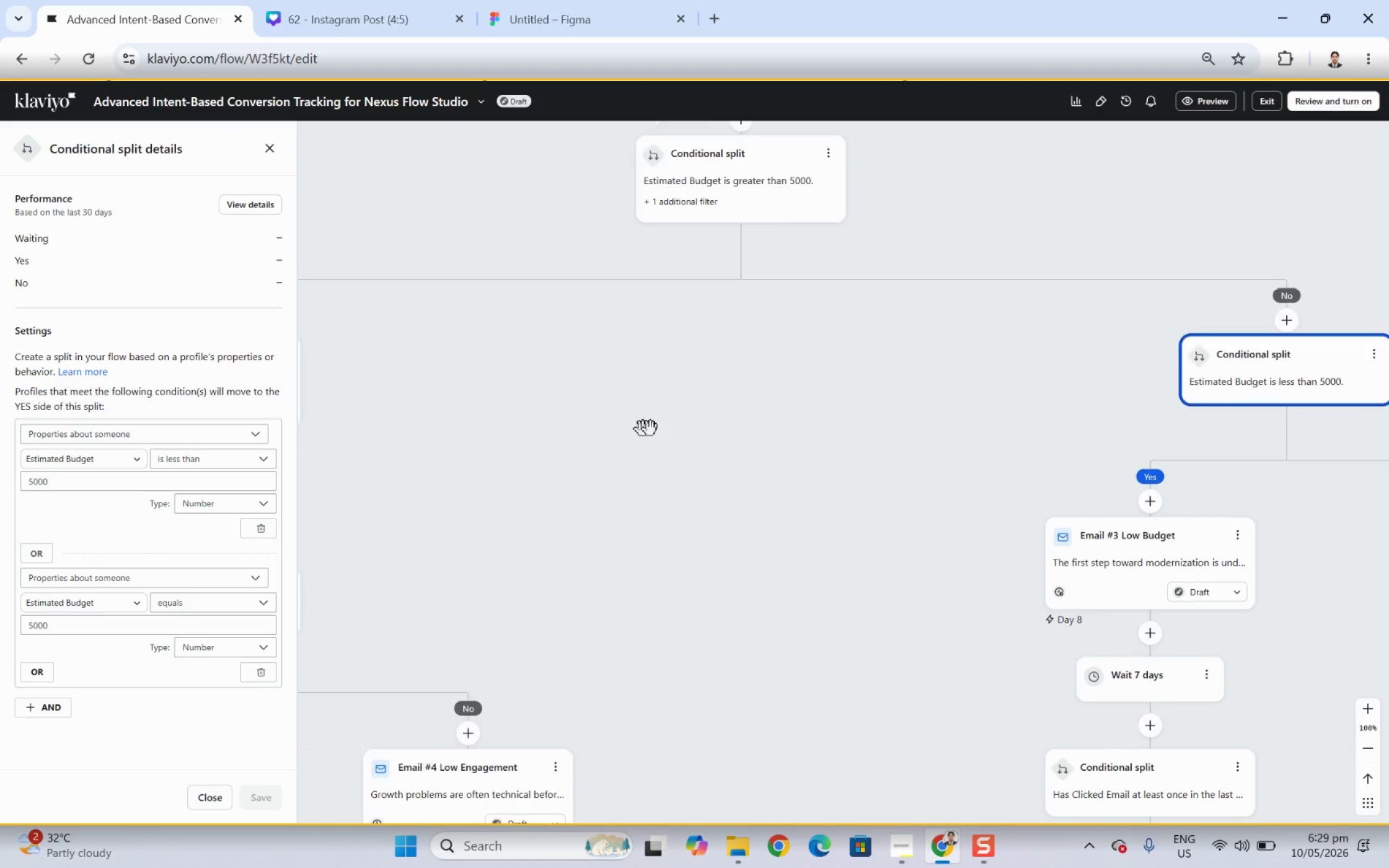 
left_click_drag(start_coordinate=[632, 427], to_coordinate=[935, 607])
 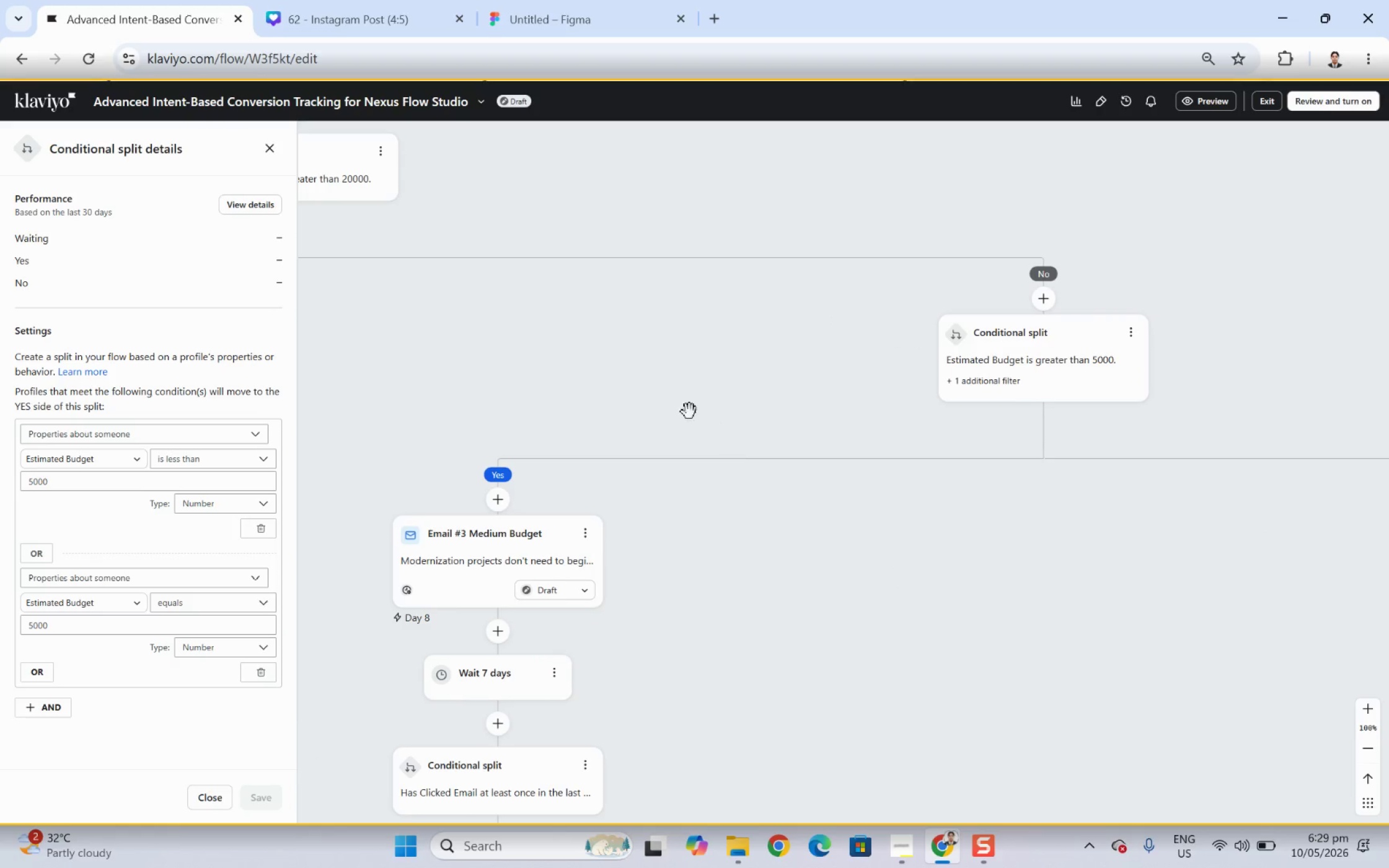 
left_click_drag(start_coordinate=[651, 388], to_coordinate=[1050, 400])
 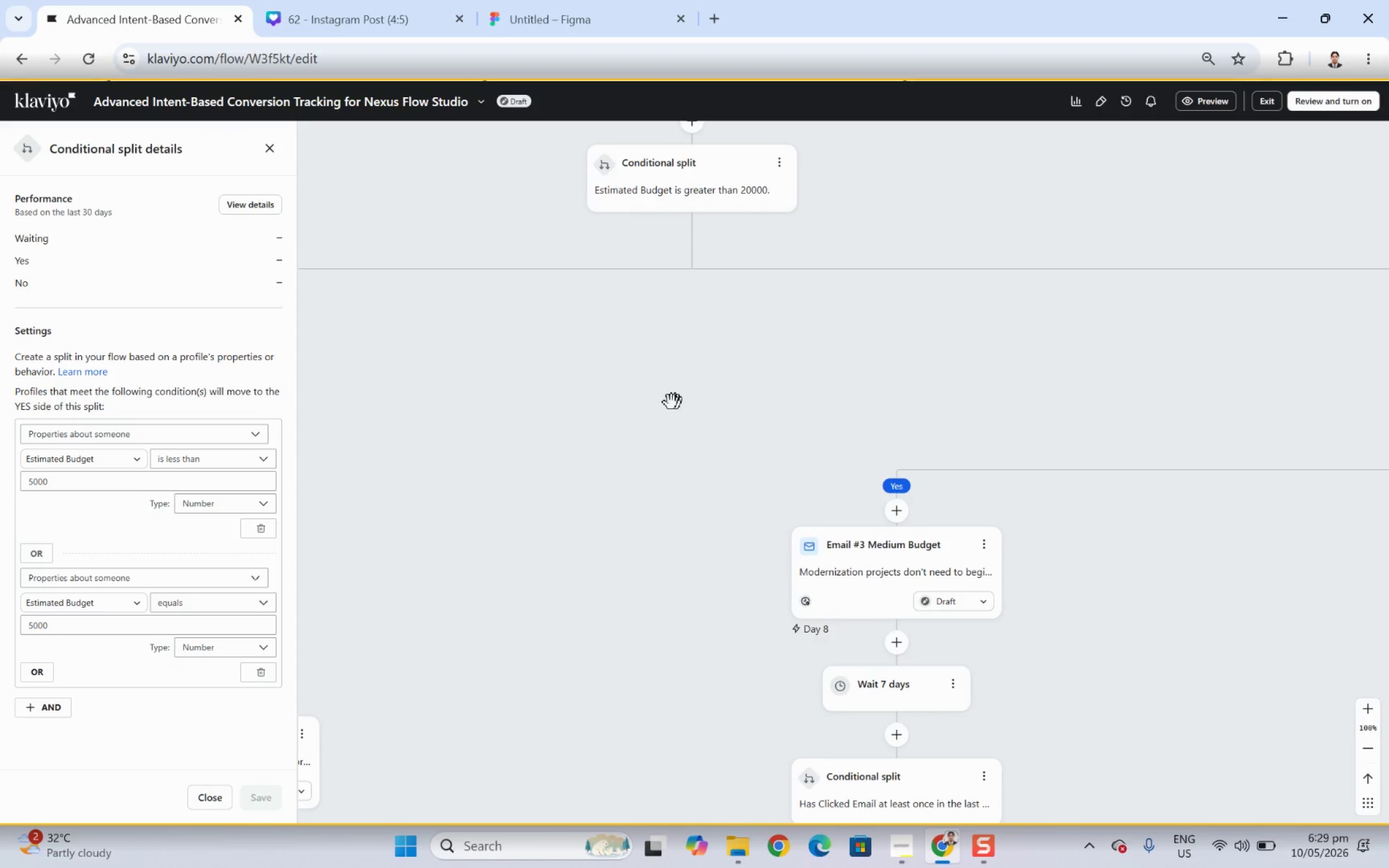 
left_click_drag(start_coordinate=[671, 402], to_coordinate=[1001, 419])
 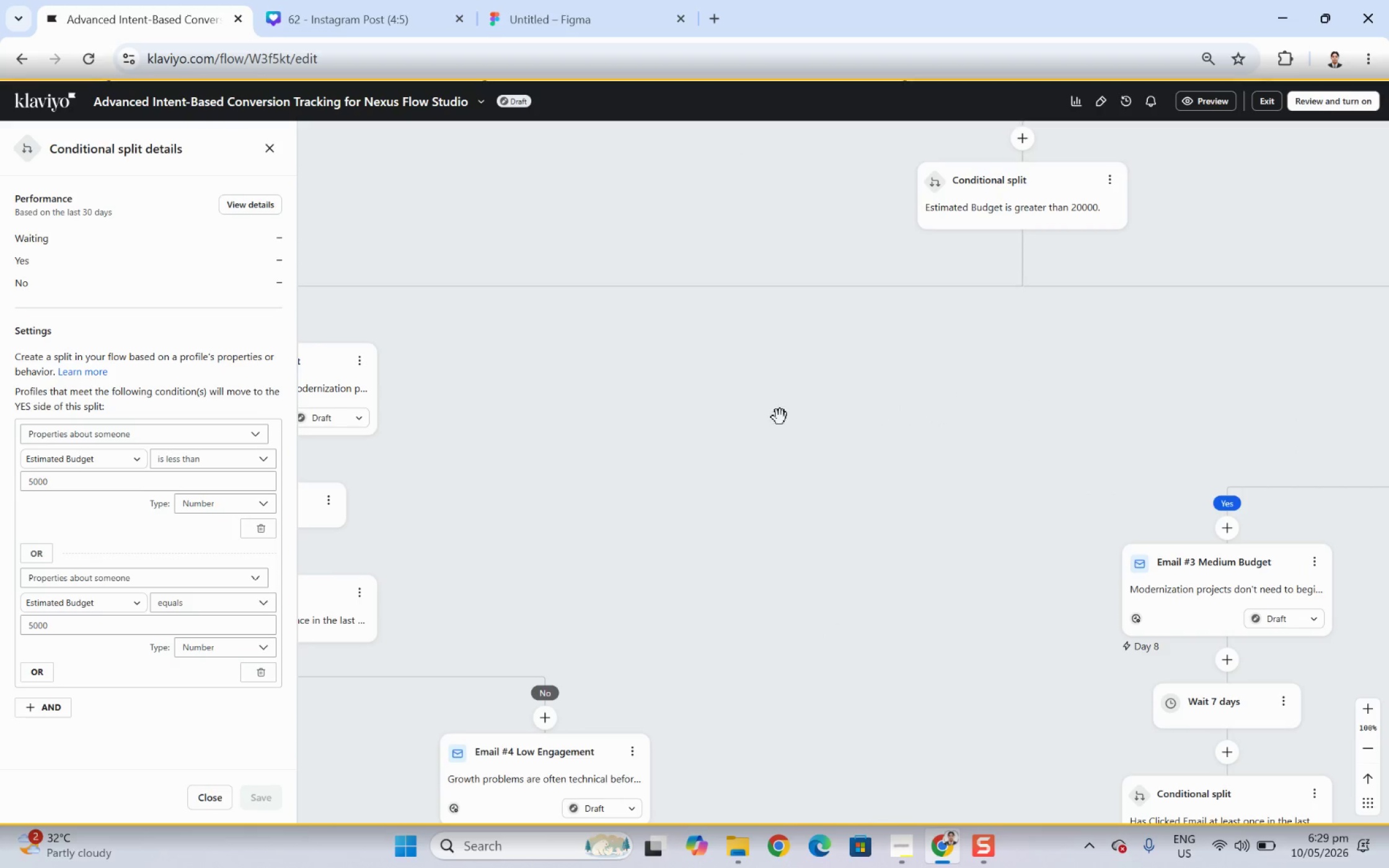 
left_click_drag(start_coordinate=[780, 417], to_coordinate=[909, 427])
 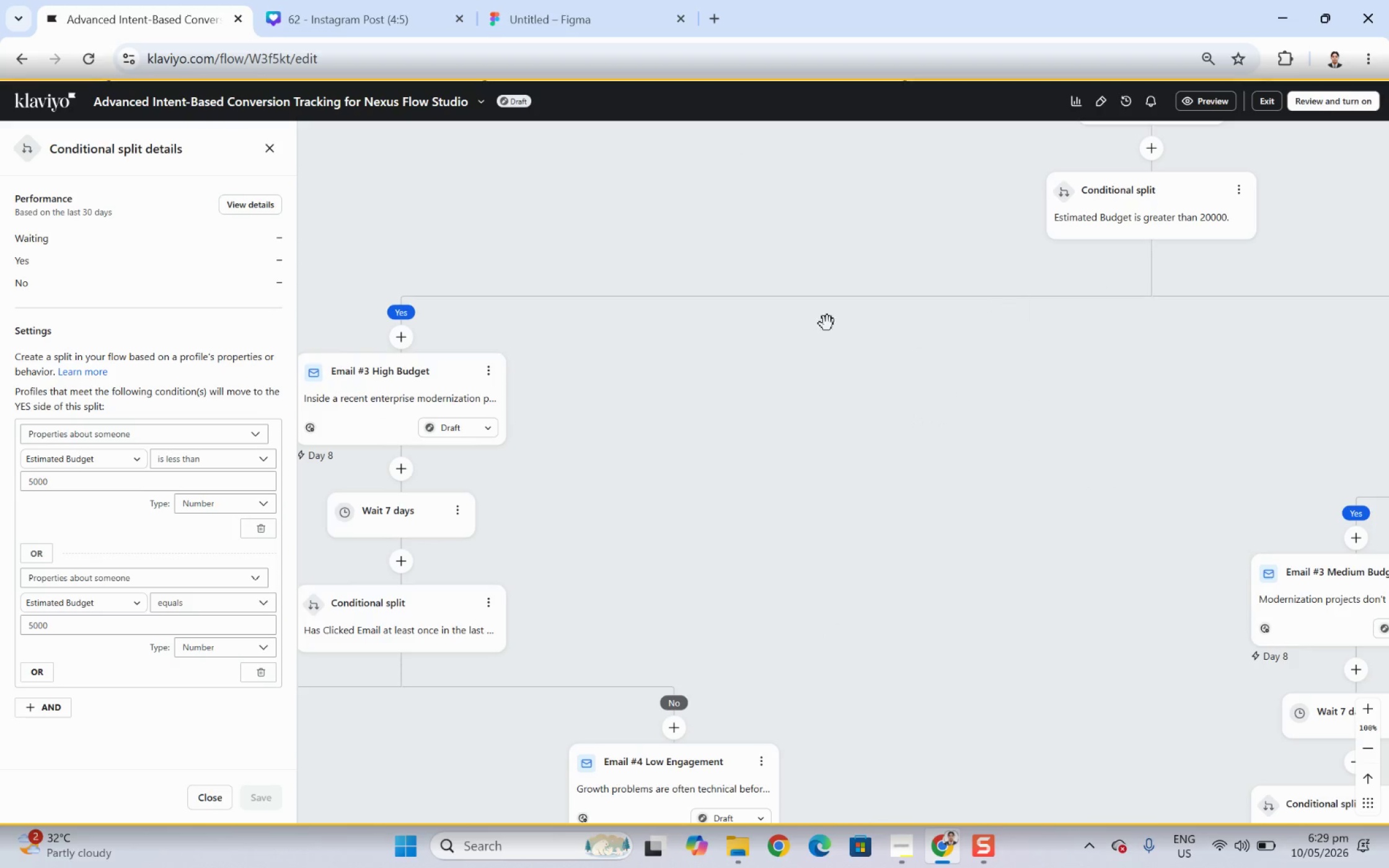 
left_click_drag(start_coordinate=[581, 385], to_coordinate=[783, 351])
 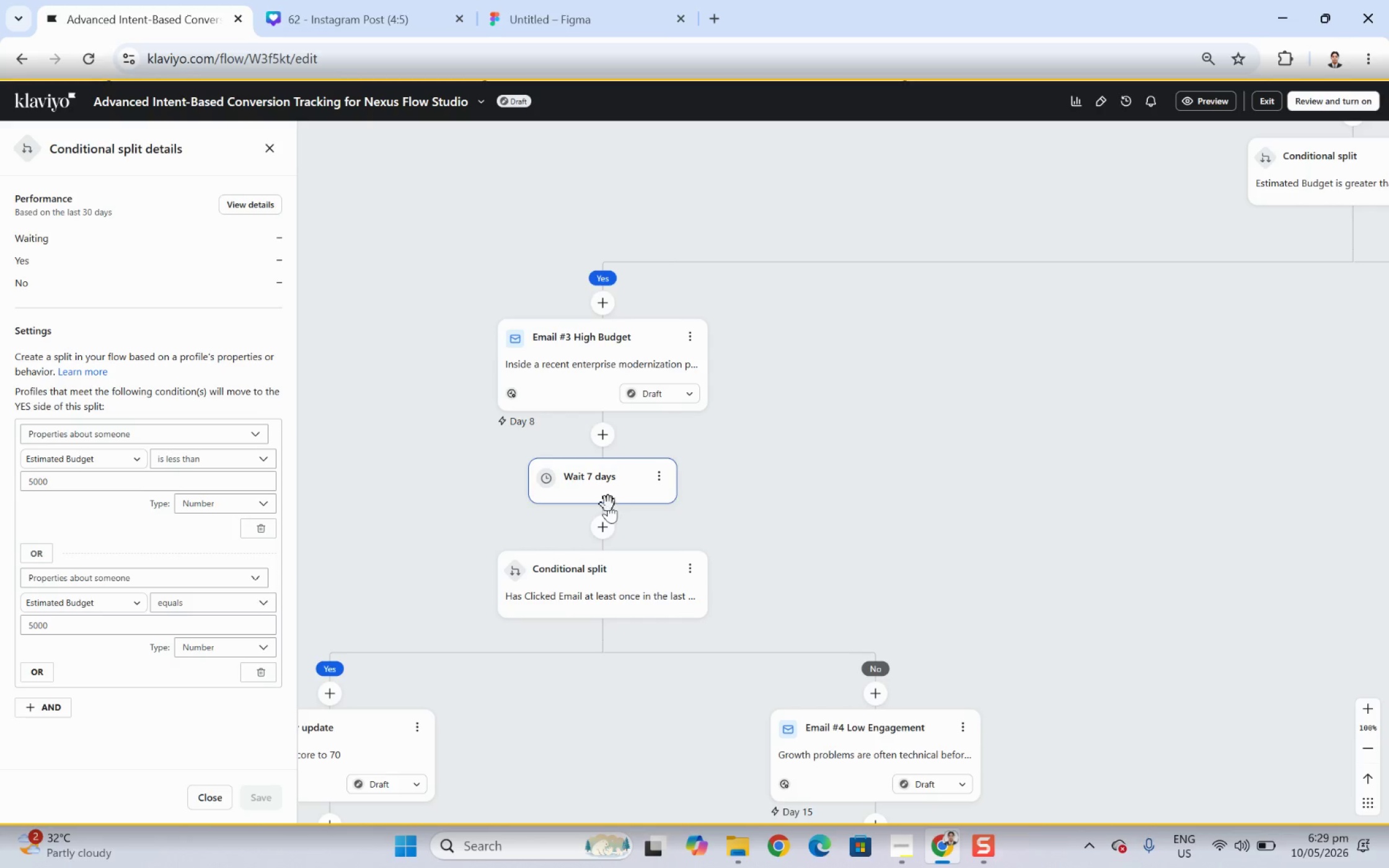 
left_click_drag(start_coordinate=[807, 491], to_coordinate=[855, 387])
 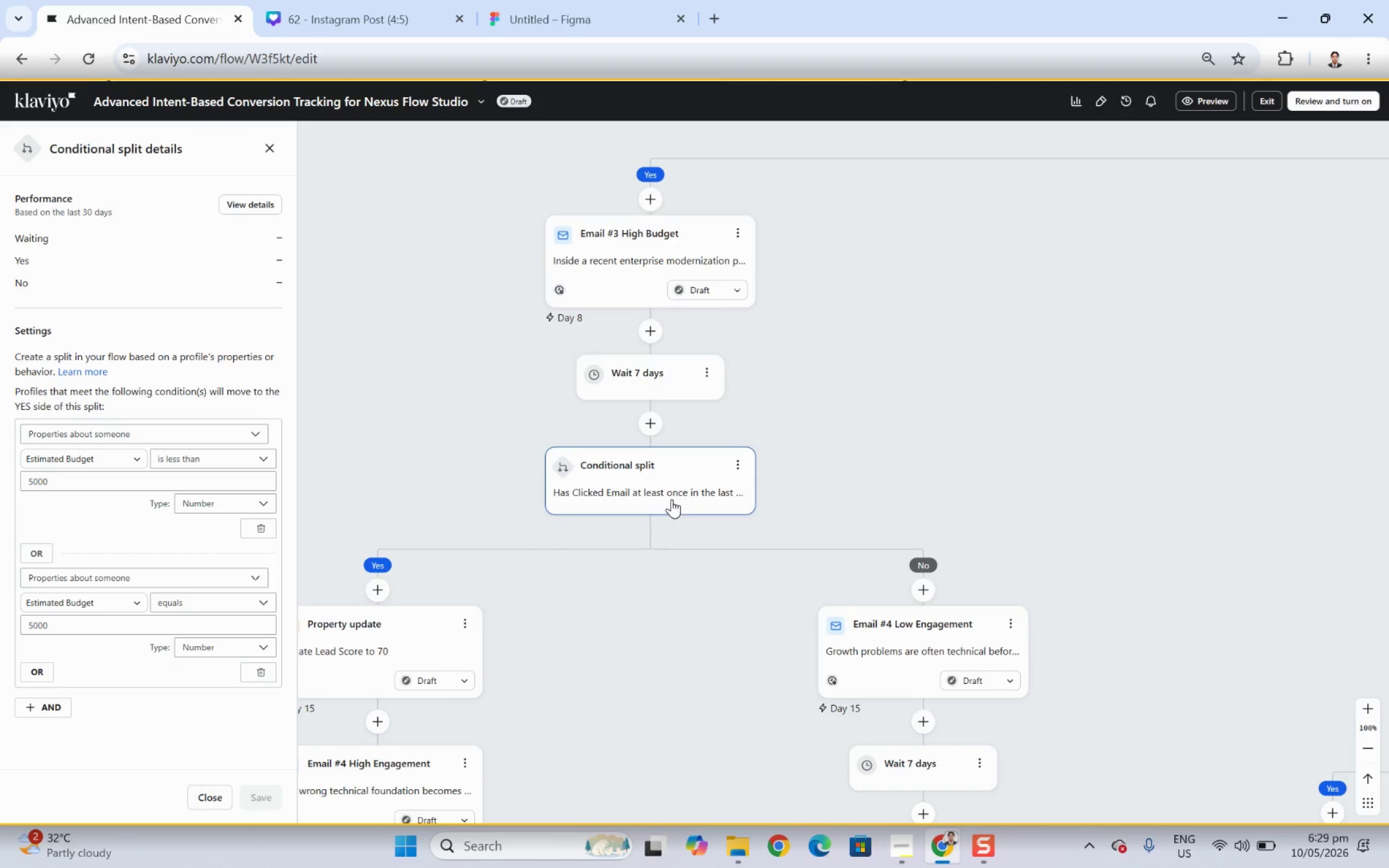 
mouse_move([685, 496])
 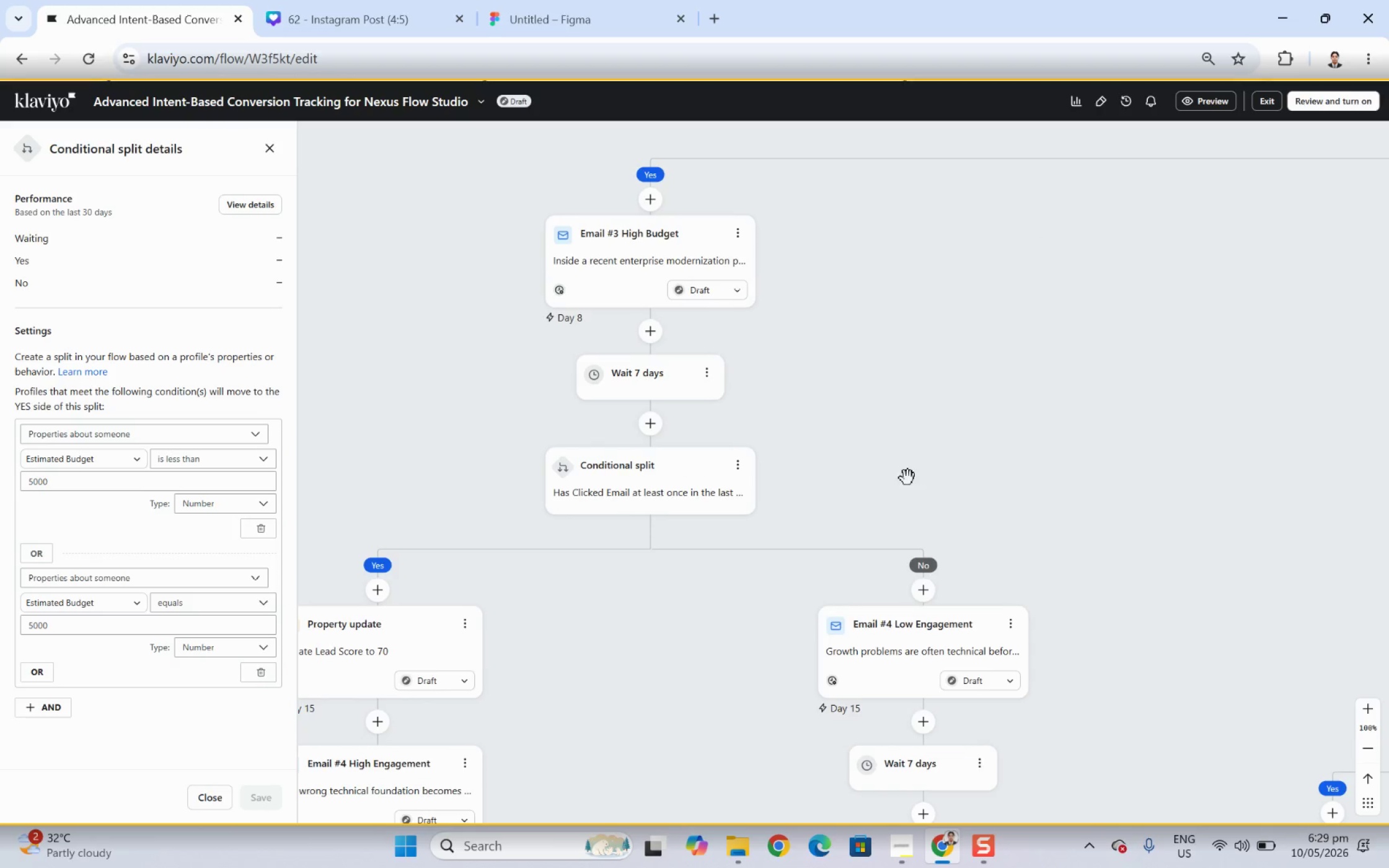 
left_click_drag(start_coordinate=[907, 478], to_coordinate=[1129, 291])
 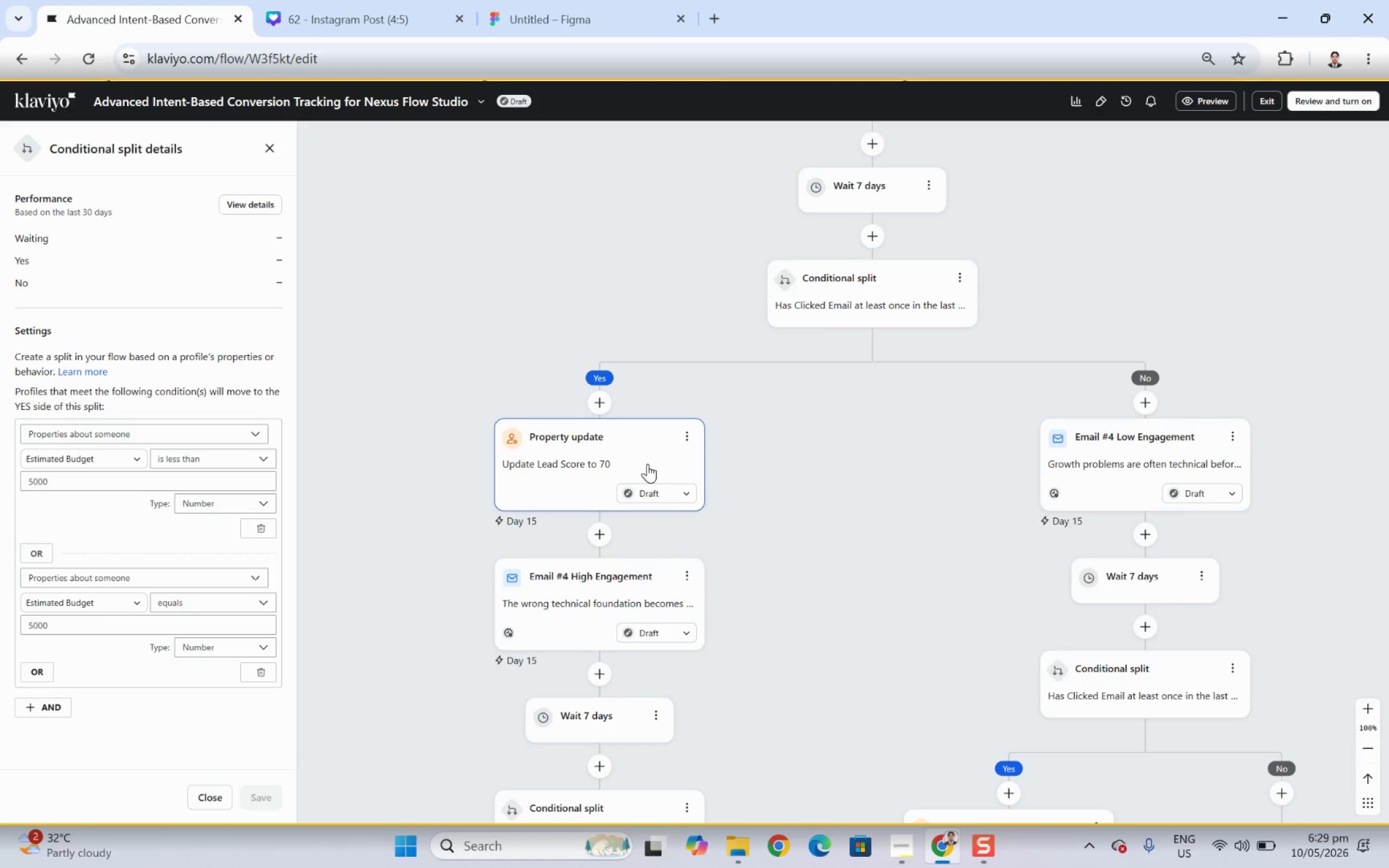 
wait(5.61)
 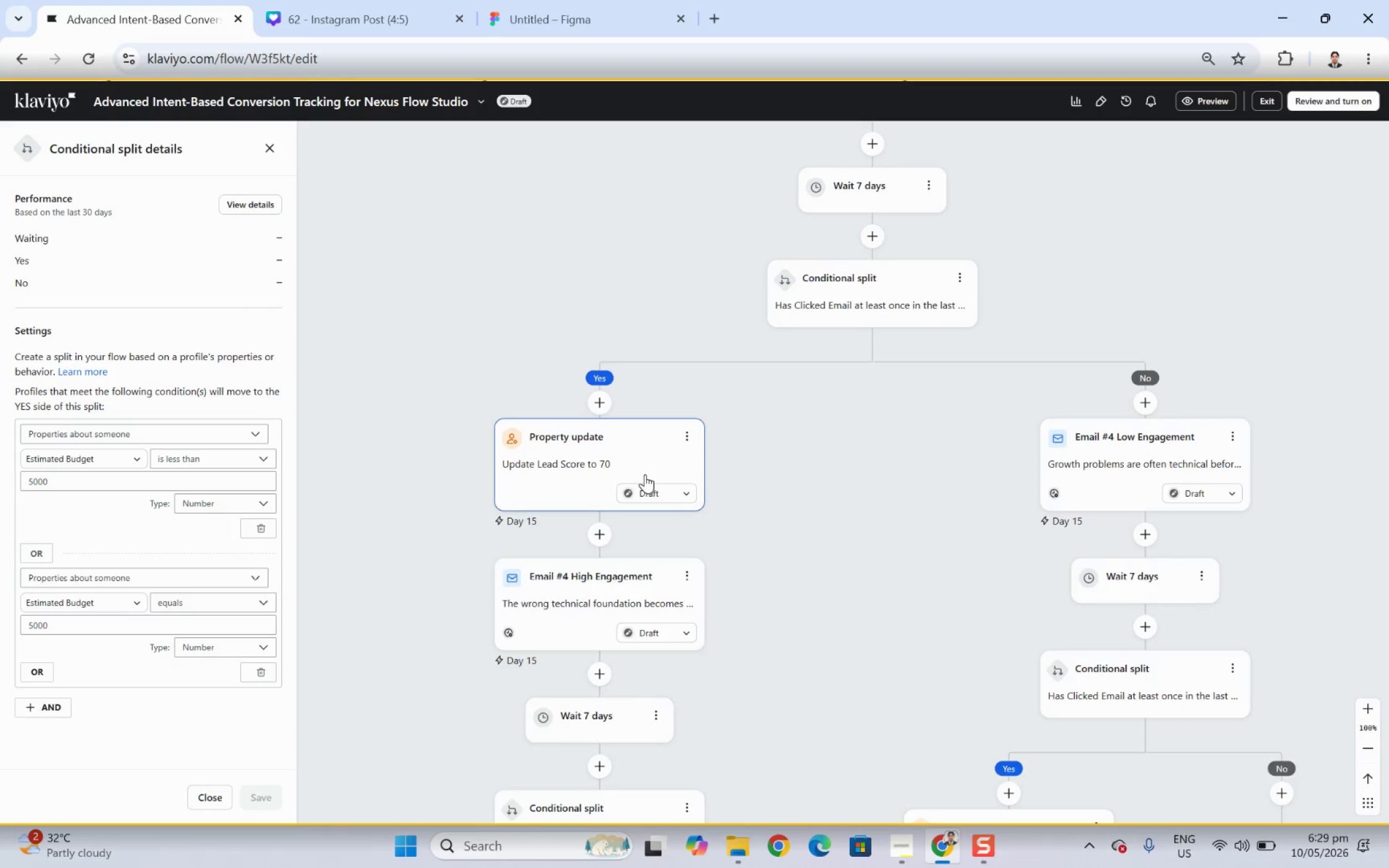 
left_click_drag(start_coordinate=[891, 580], to_coordinate=[860, 408])
 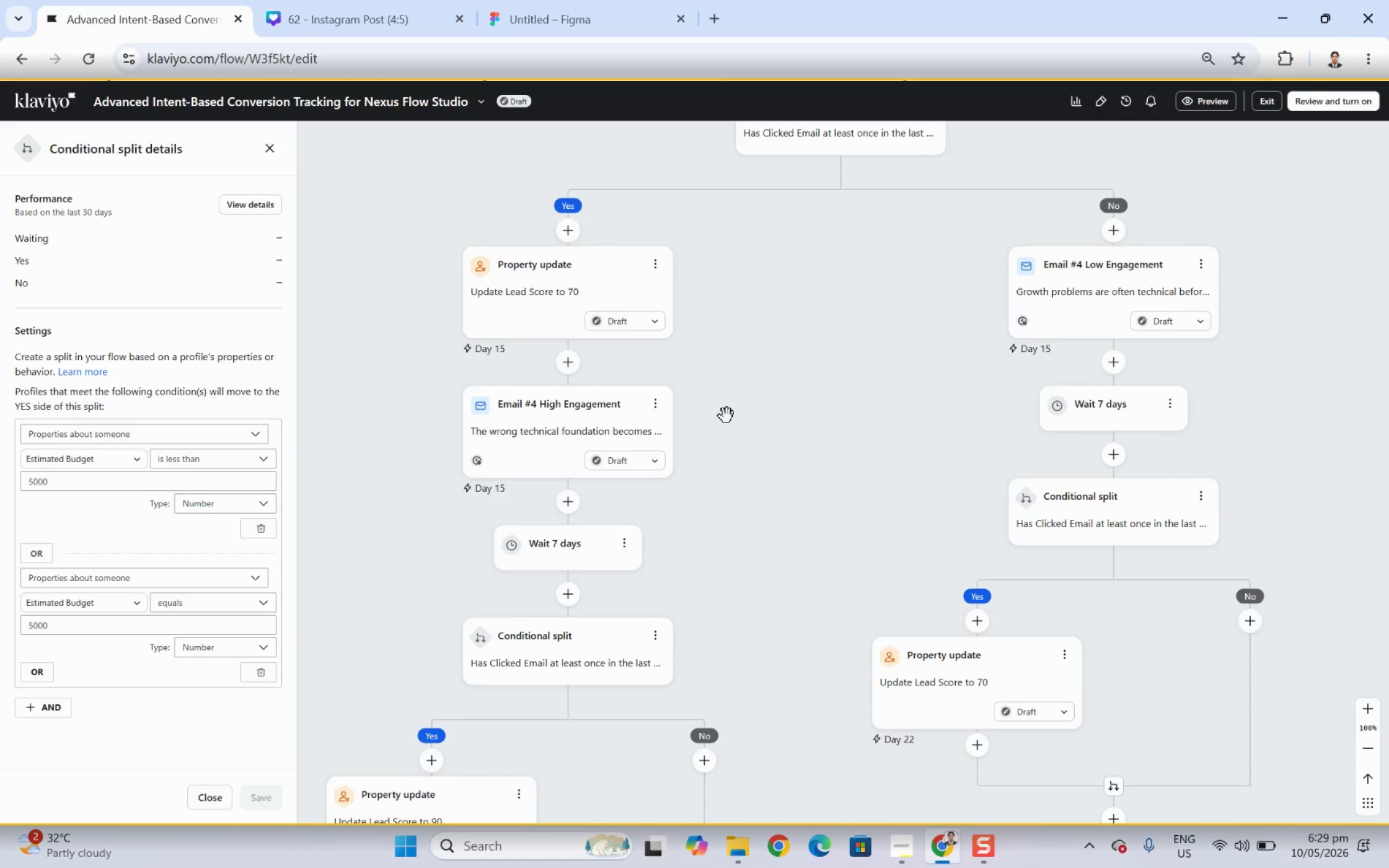 
wait(8.01)
 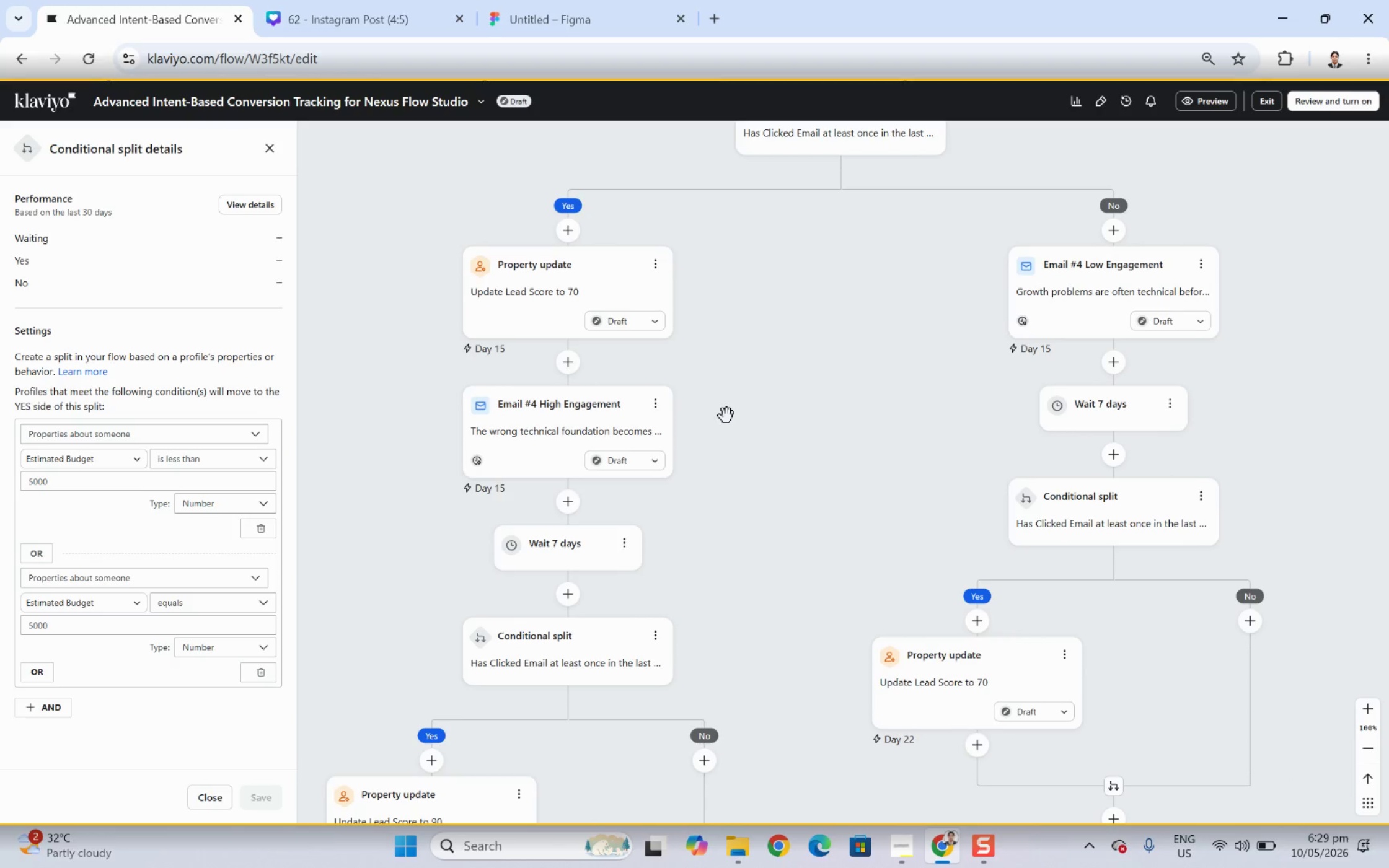 
left_click_drag(start_coordinate=[758, 536], to_coordinate=[747, 527])
 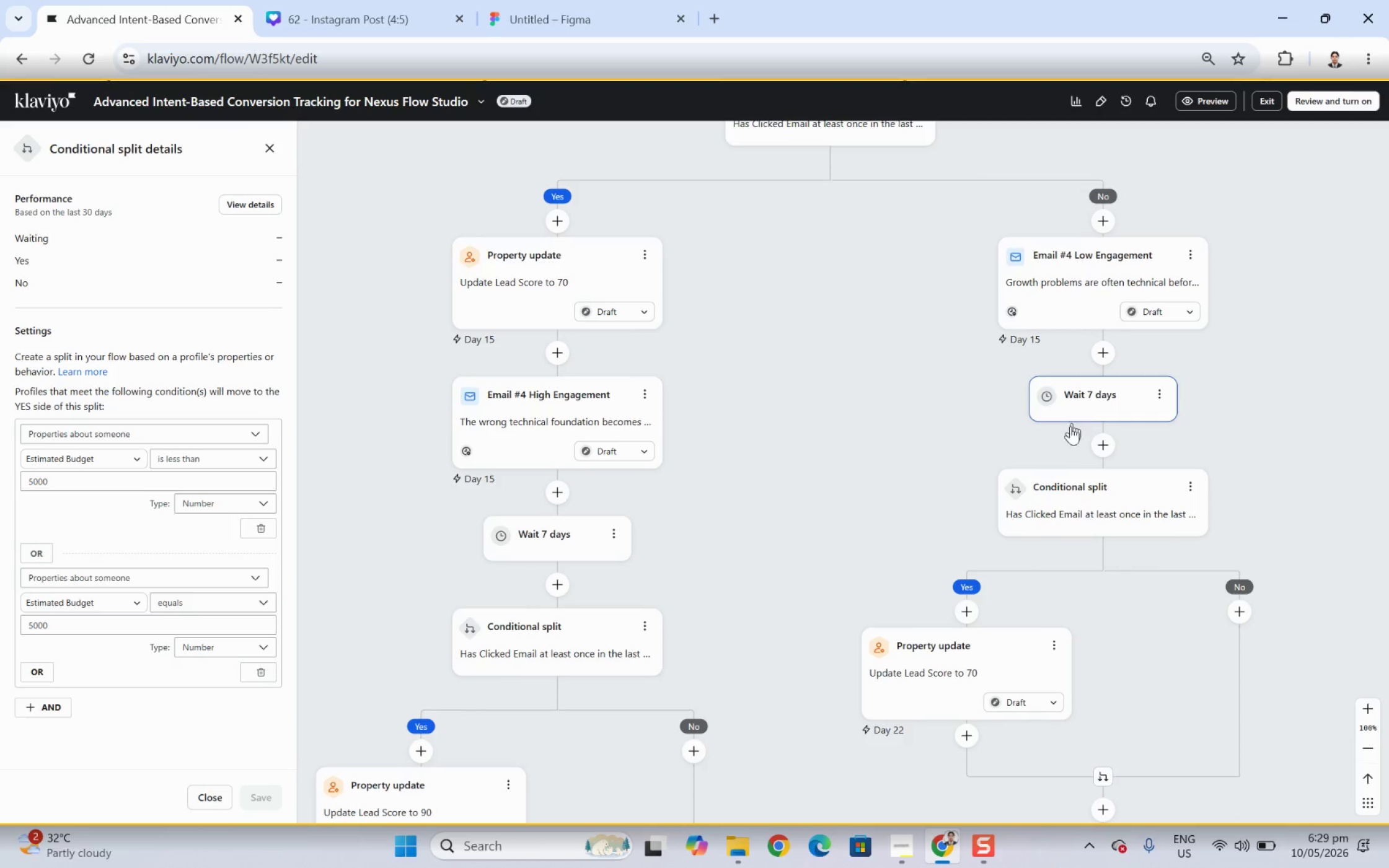 
left_click_drag(start_coordinate=[929, 517], to_coordinate=[928, 357])
 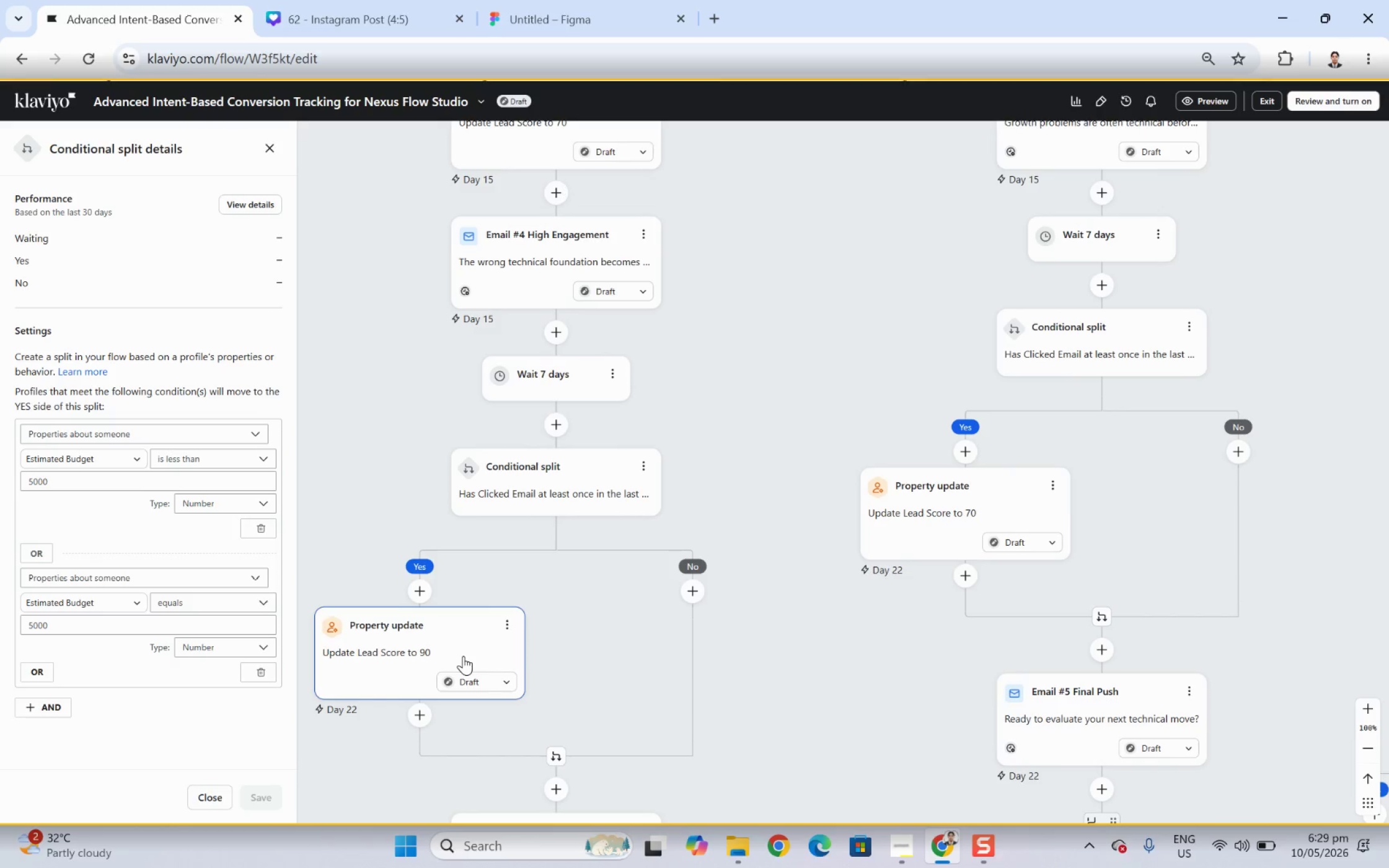 
left_click_drag(start_coordinate=[777, 649], to_coordinate=[853, 541])
 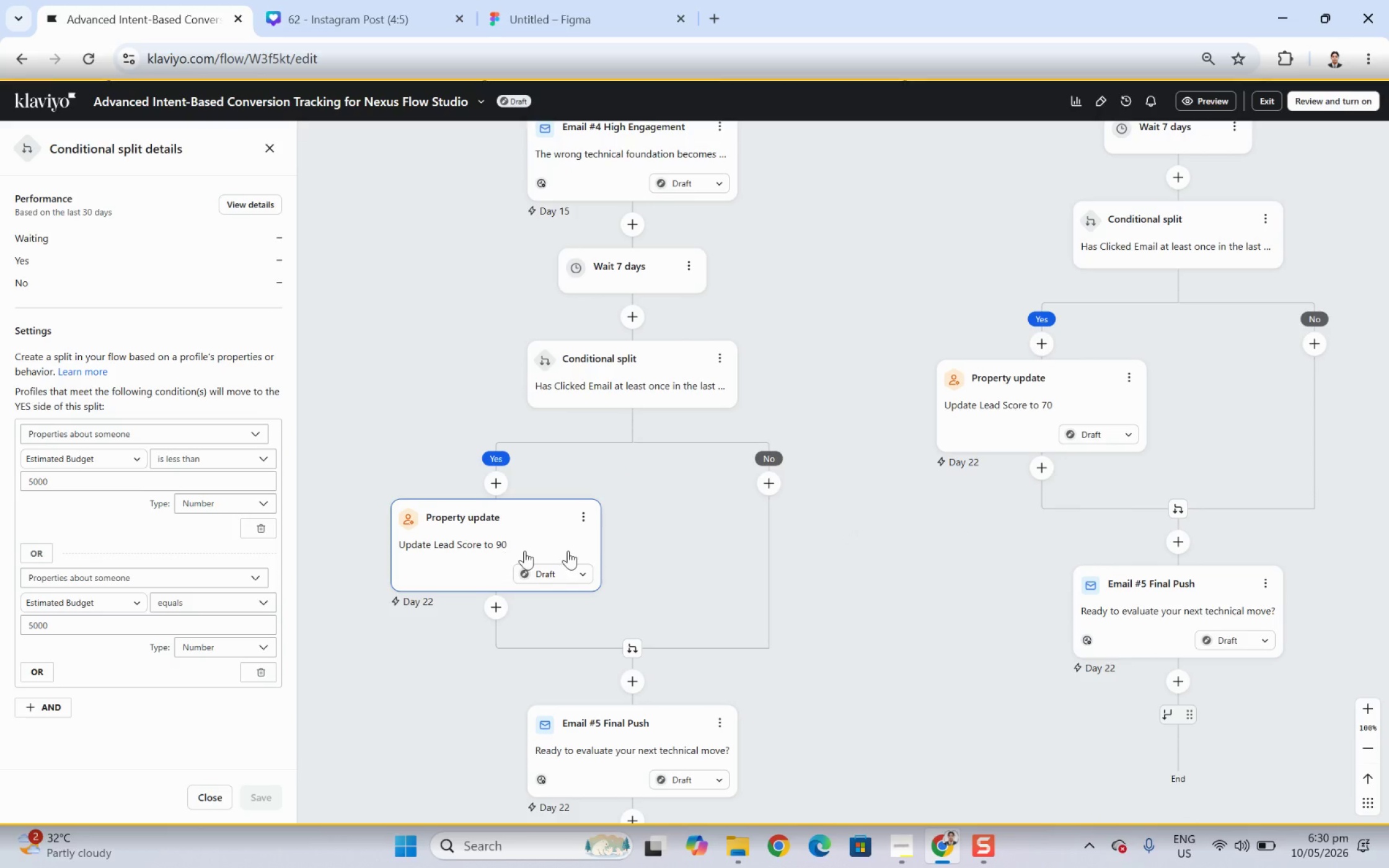 
left_click_drag(start_coordinate=[953, 633], to_coordinate=[971, 506])
 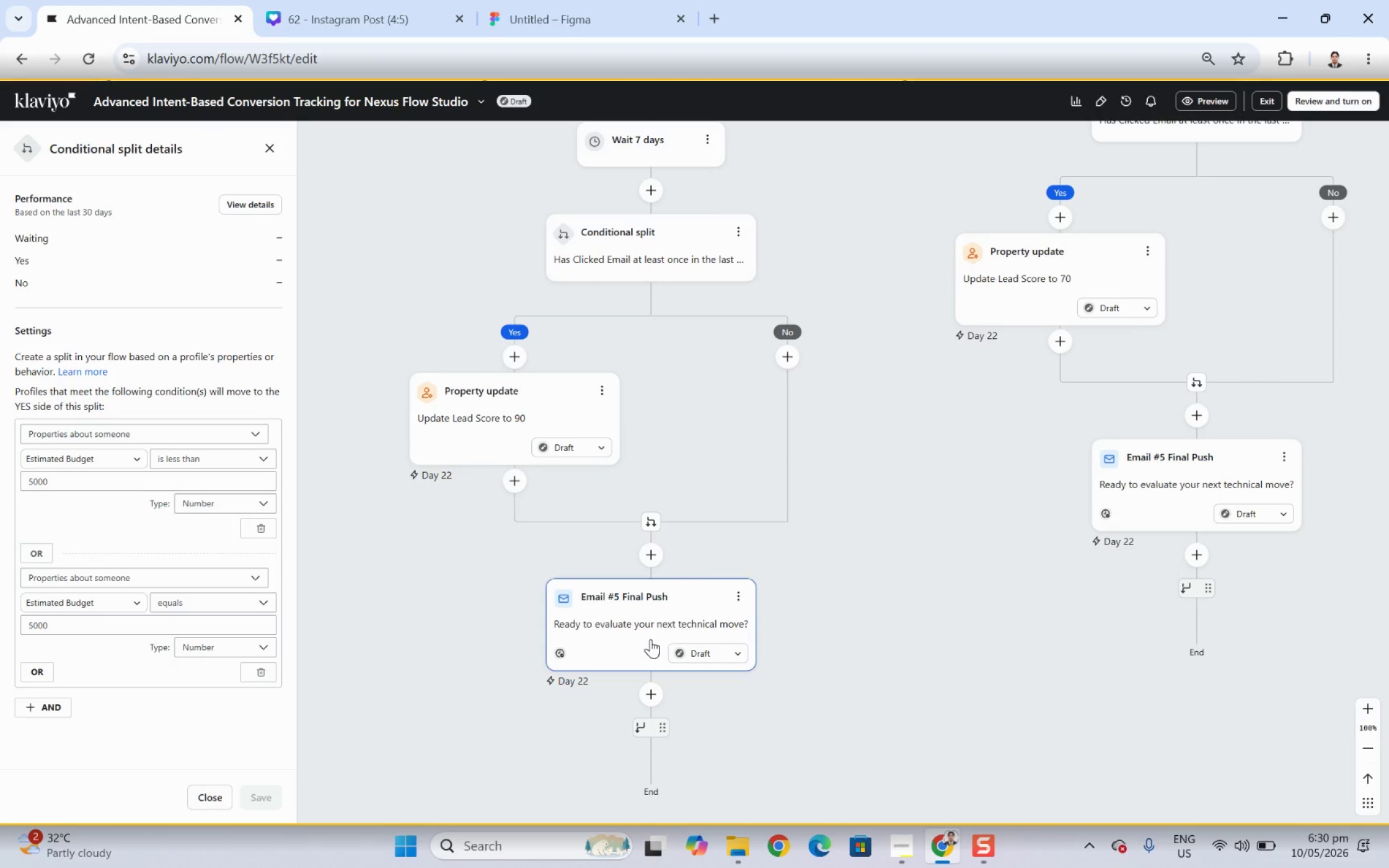 
left_click_drag(start_coordinate=[956, 532], to_coordinate=[712, 660])
 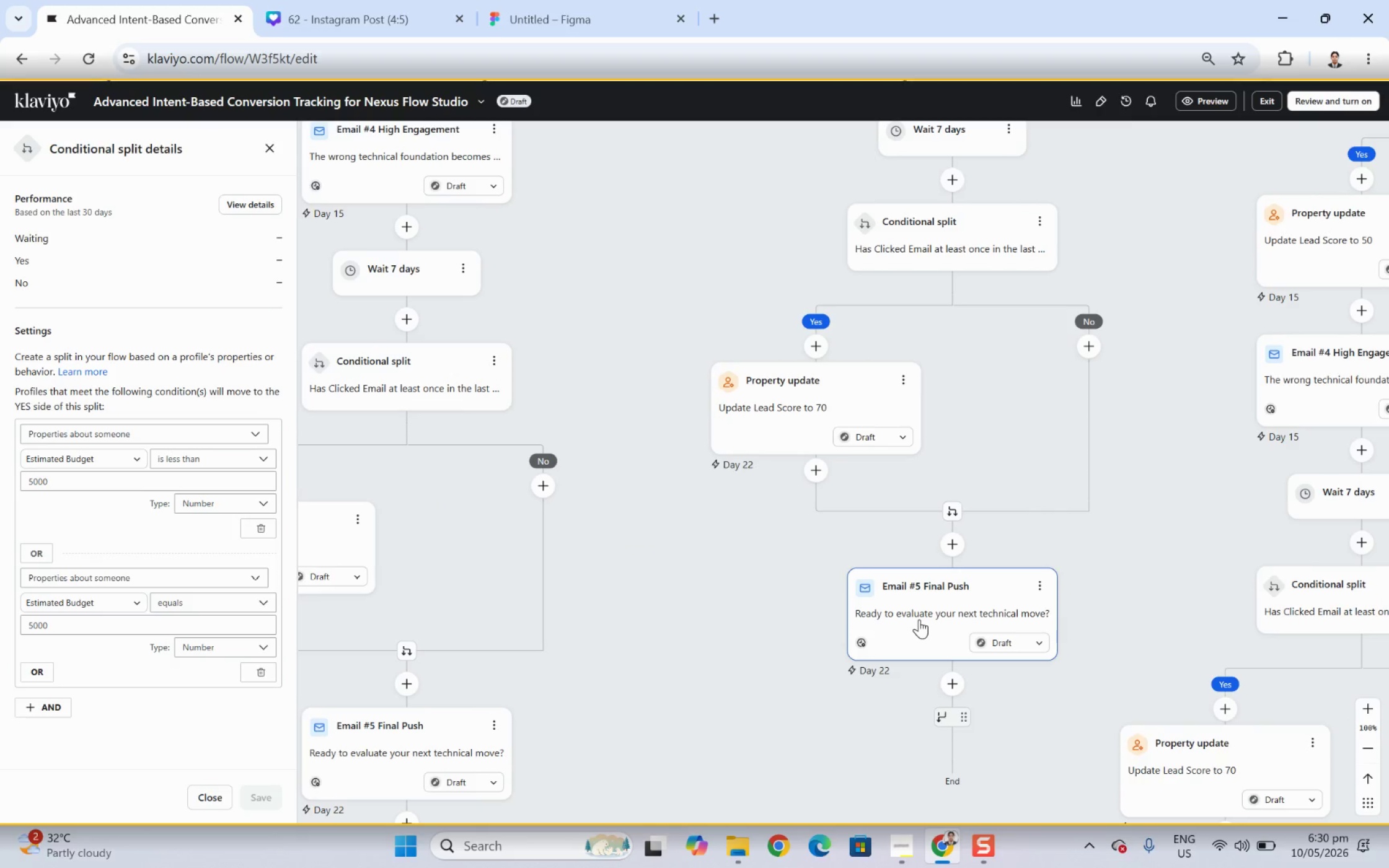 
left_click_drag(start_coordinate=[1151, 384], to_coordinate=[658, 736])
 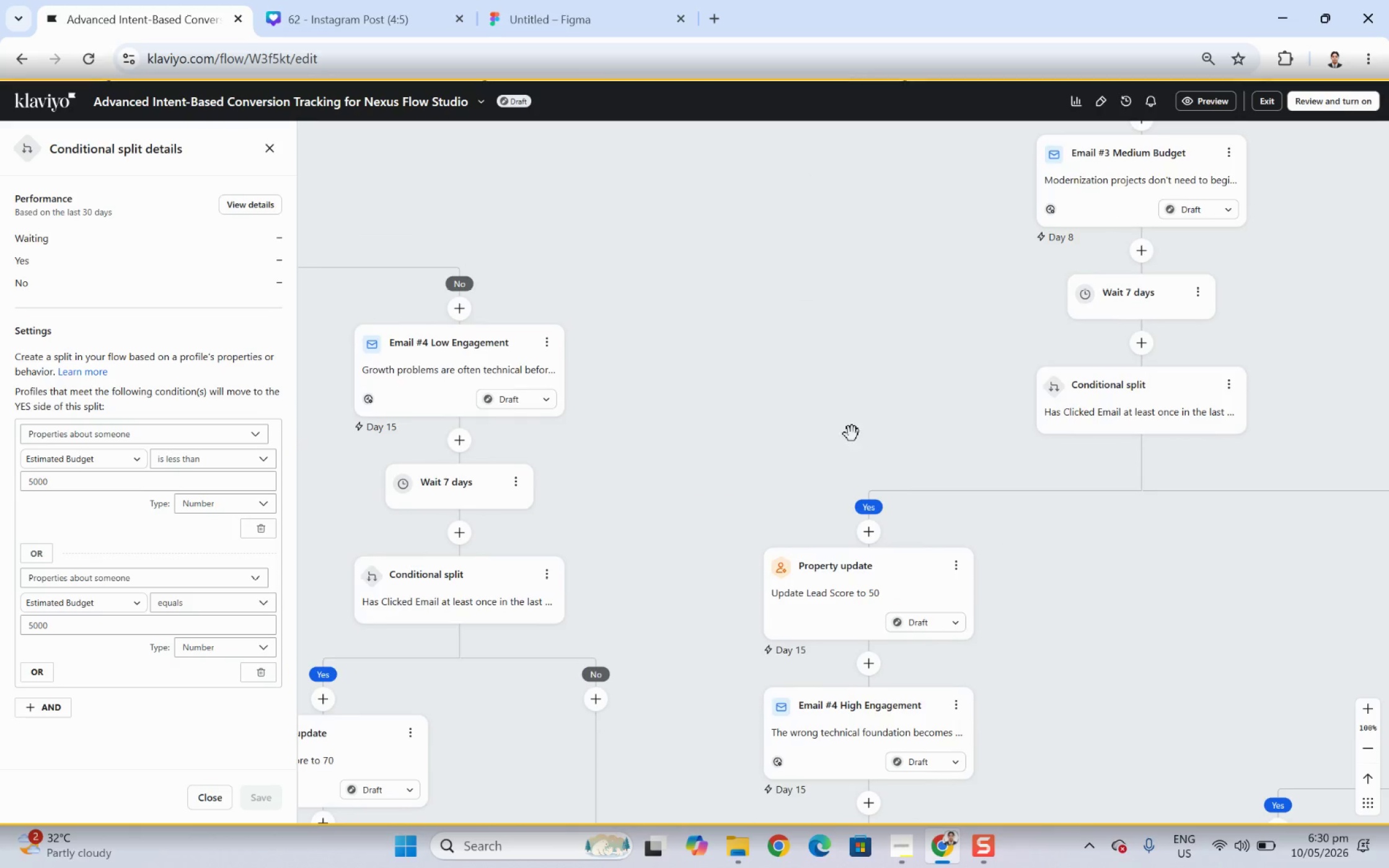 
left_click_drag(start_coordinate=[852, 434], to_coordinate=[669, 672])
 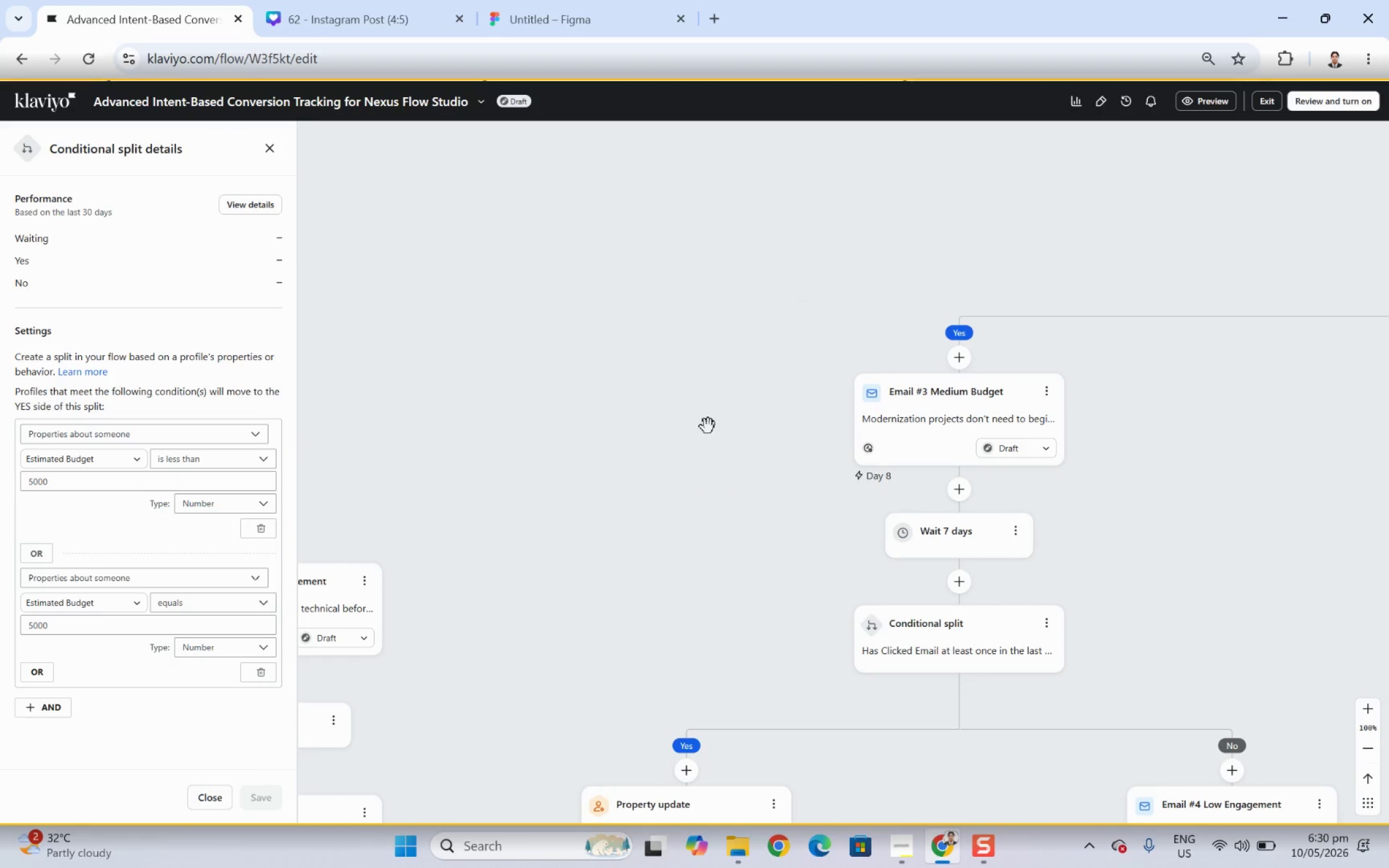 
left_click_drag(start_coordinate=[708, 426], to_coordinate=[475, 425])
 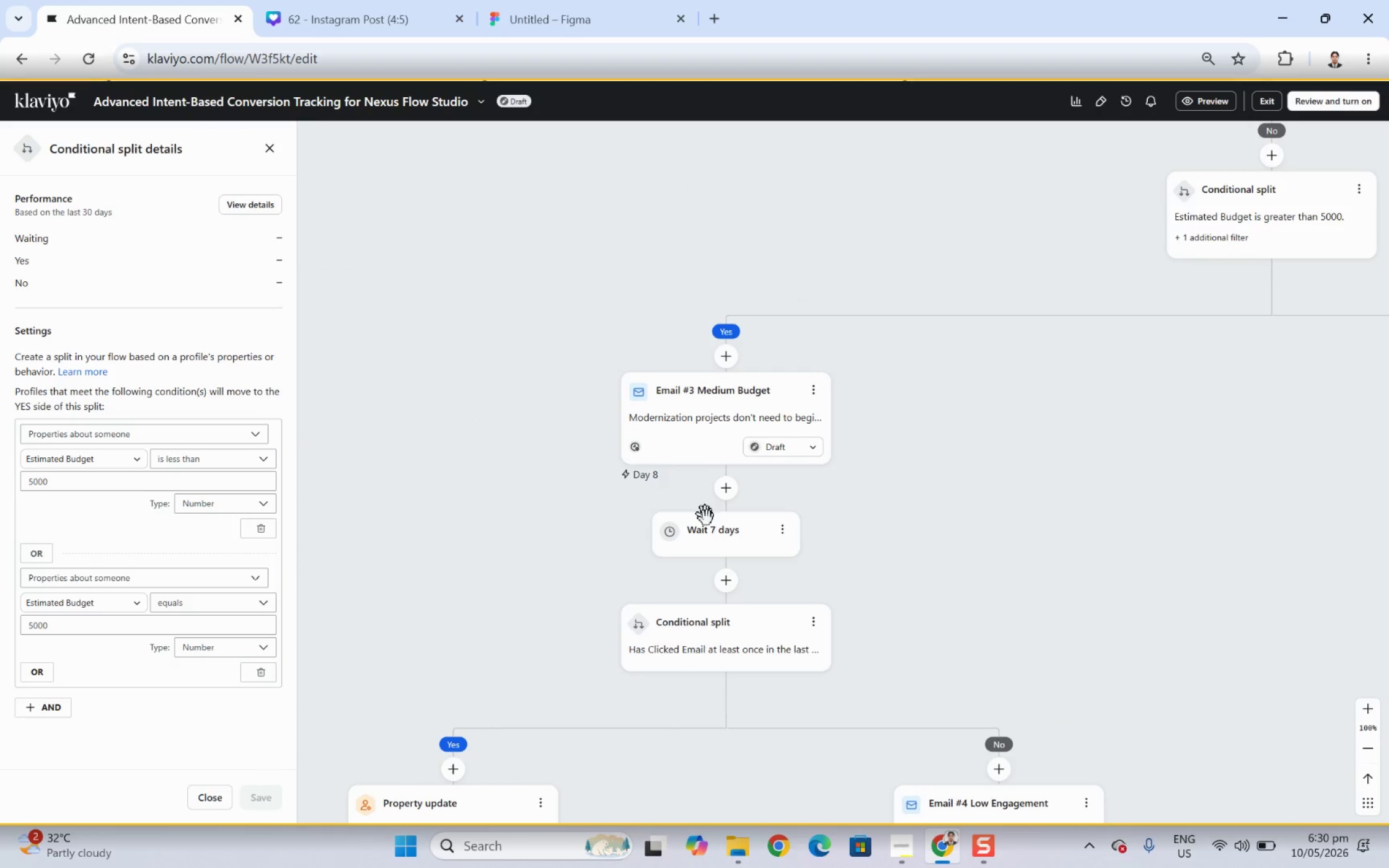 
left_click_drag(start_coordinate=[982, 569], to_coordinate=[1009, 323])
 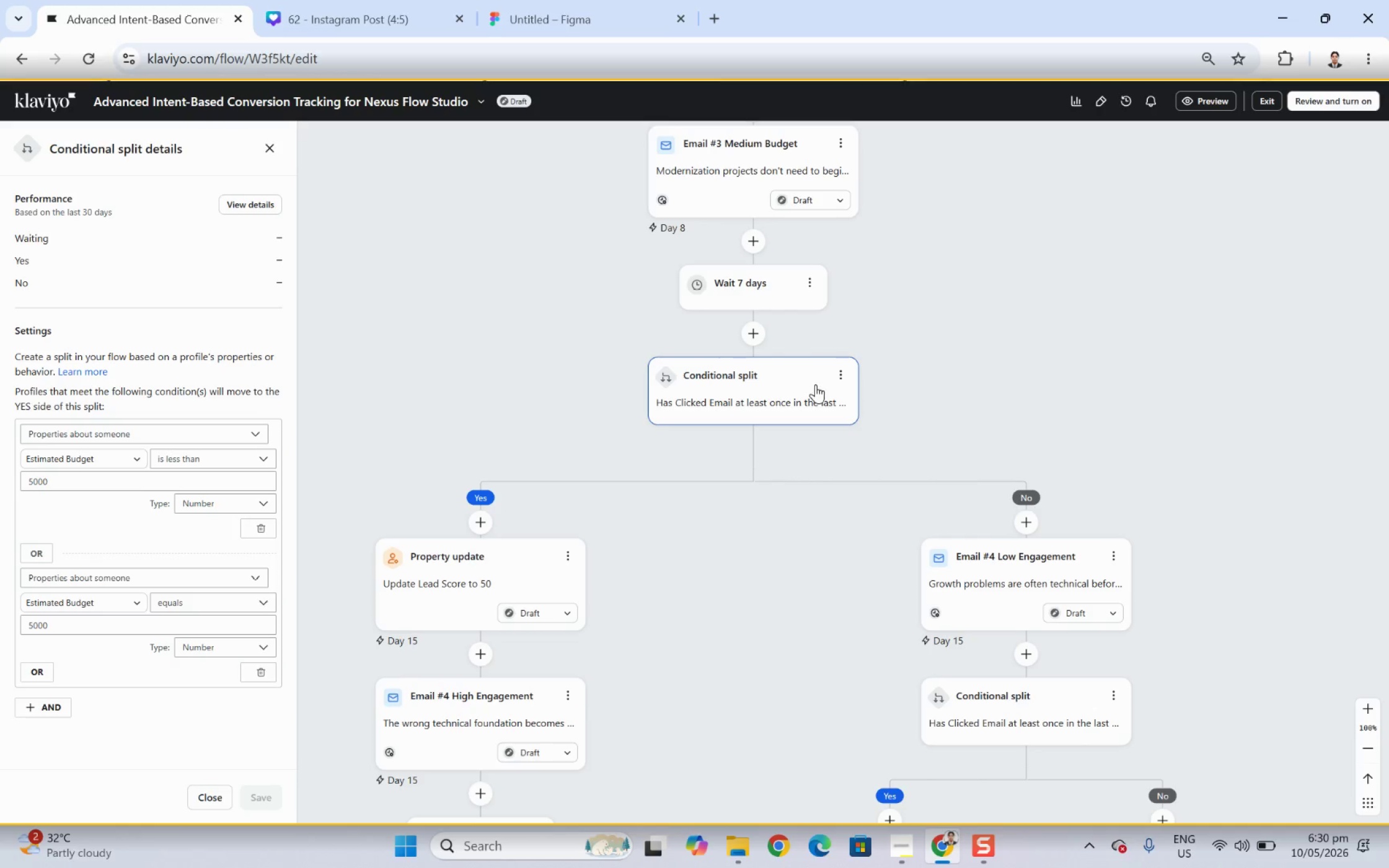 
mouse_move([822, 412])
 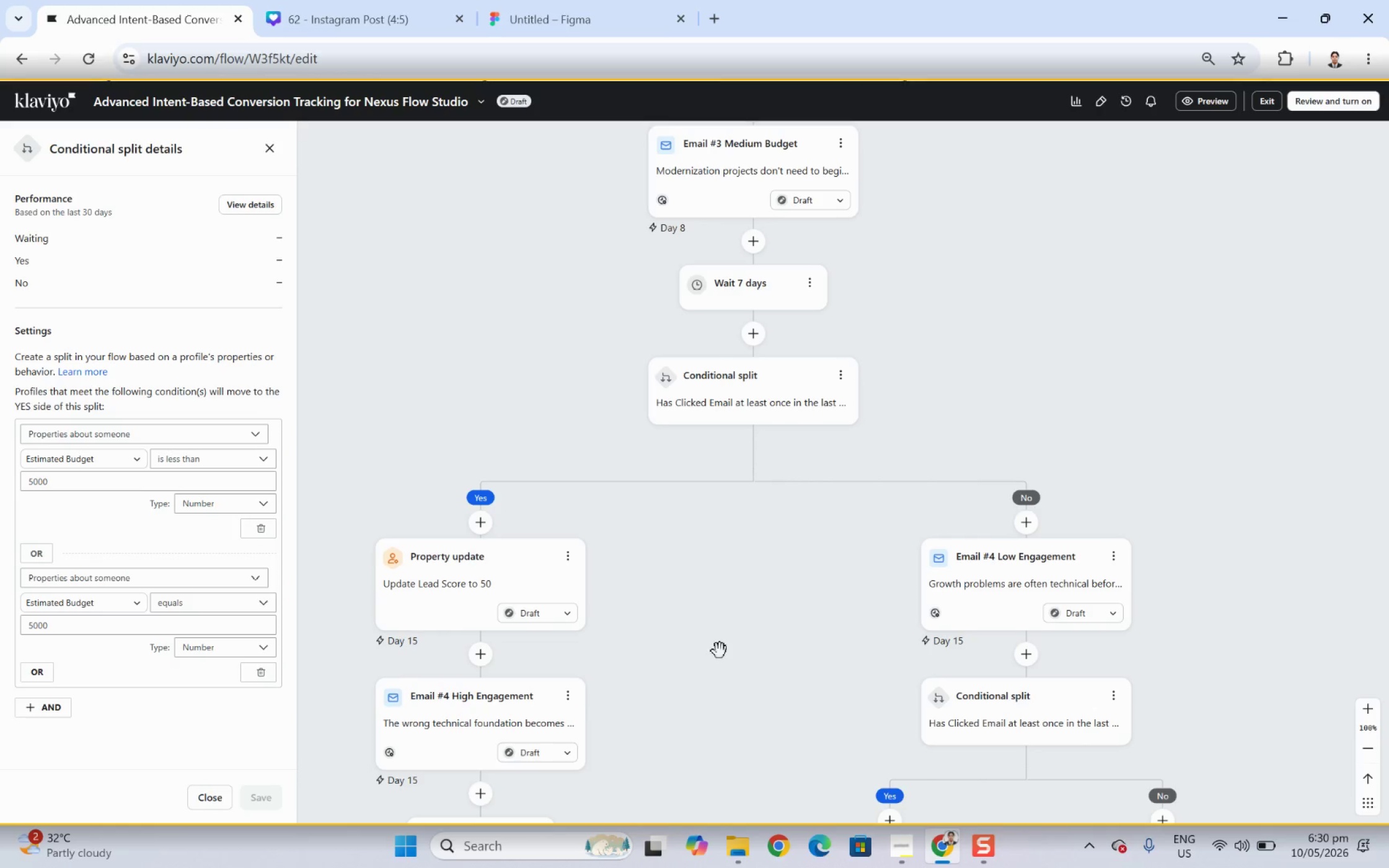 
left_click_drag(start_coordinate=[720, 651], to_coordinate=[760, 462])
 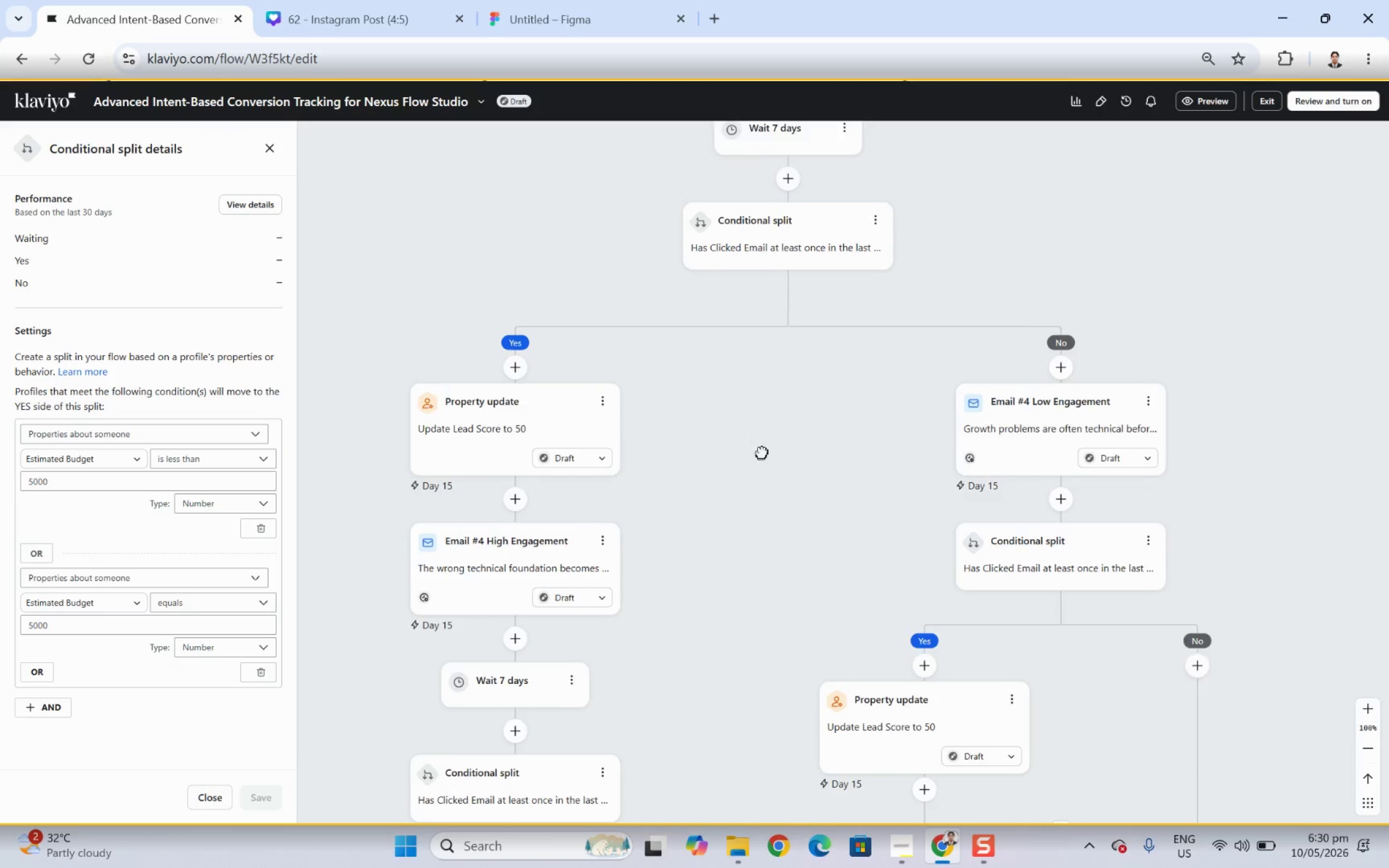 
left_click_drag(start_coordinate=[760, 461], to_coordinate=[769, 391])
 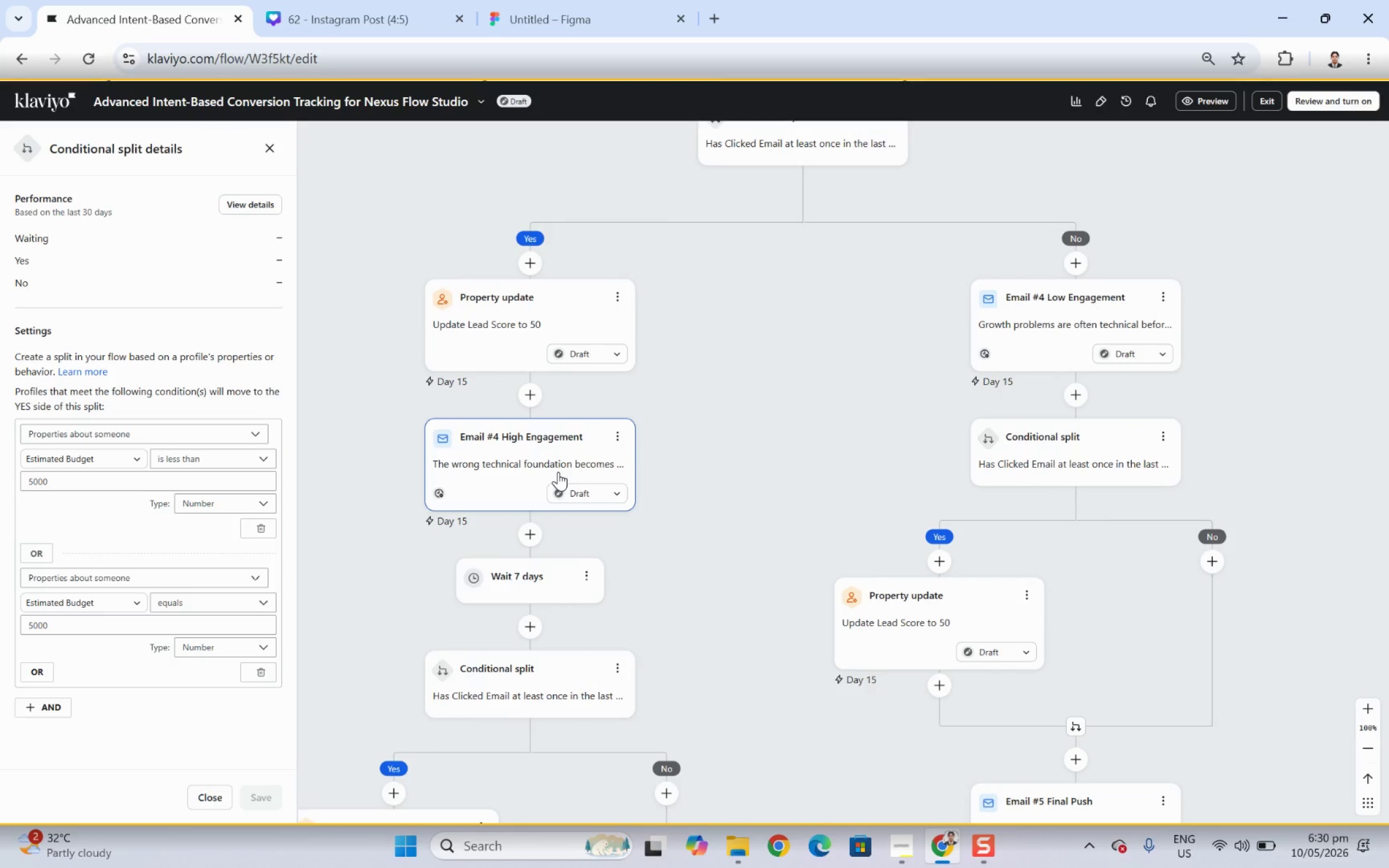 
left_click_drag(start_coordinate=[684, 586], to_coordinate=[749, 369])
 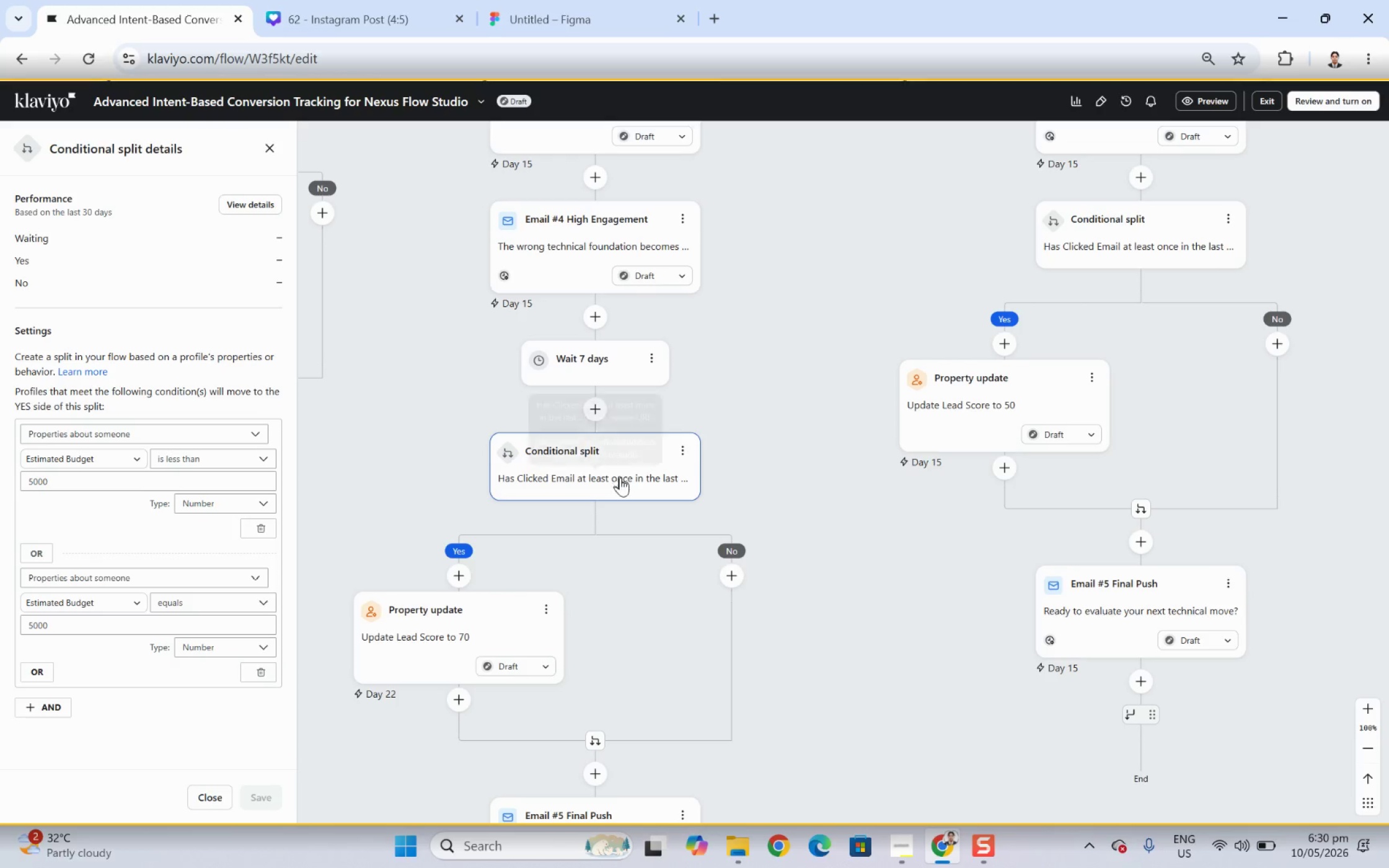 
mouse_move([613, 490])
 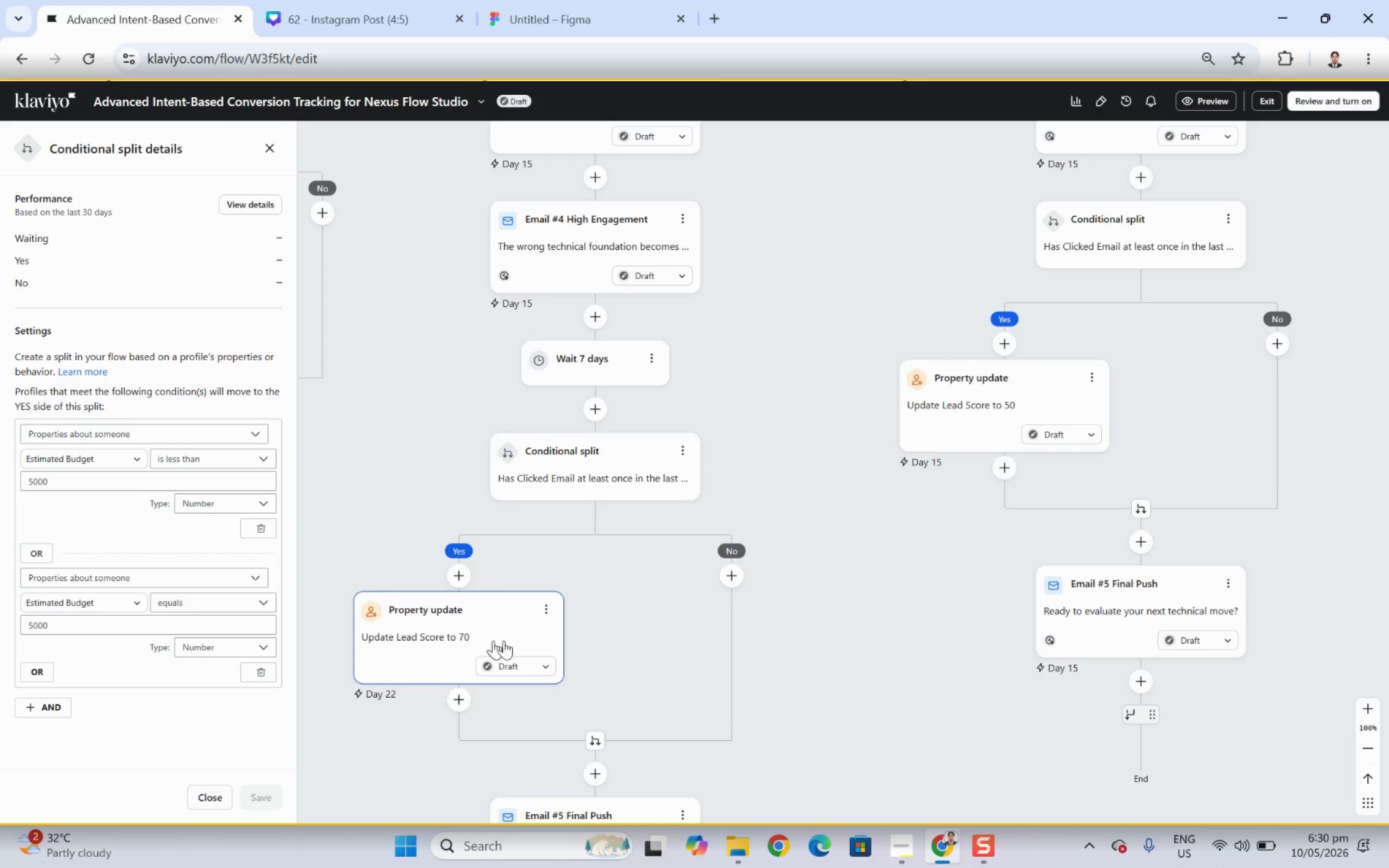 
left_click_drag(start_coordinate=[836, 683], to_coordinate=[871, 497])
 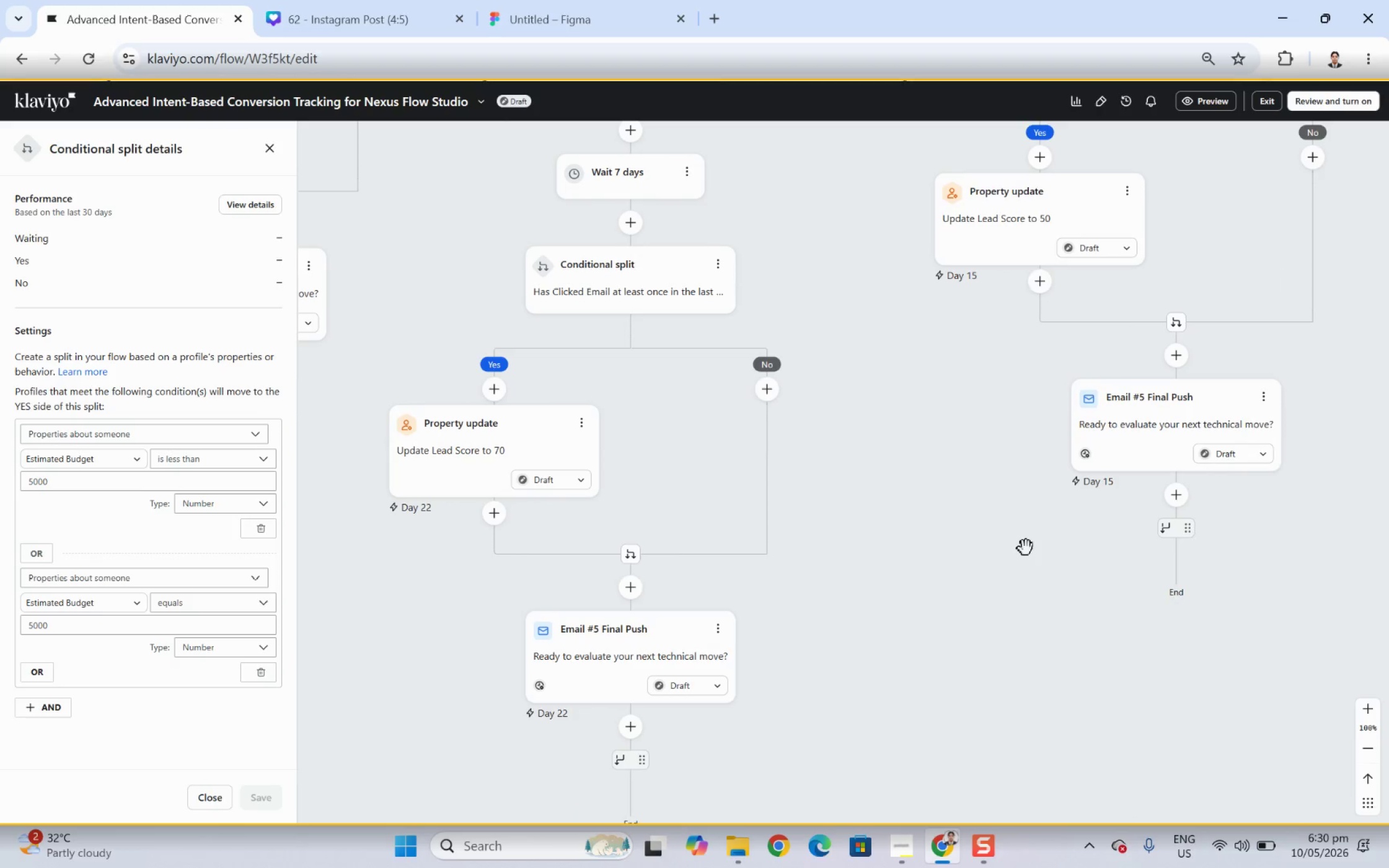 
left_click_drag(start_coordinate=[1029, 531], to_coordinate=[800, 737])
 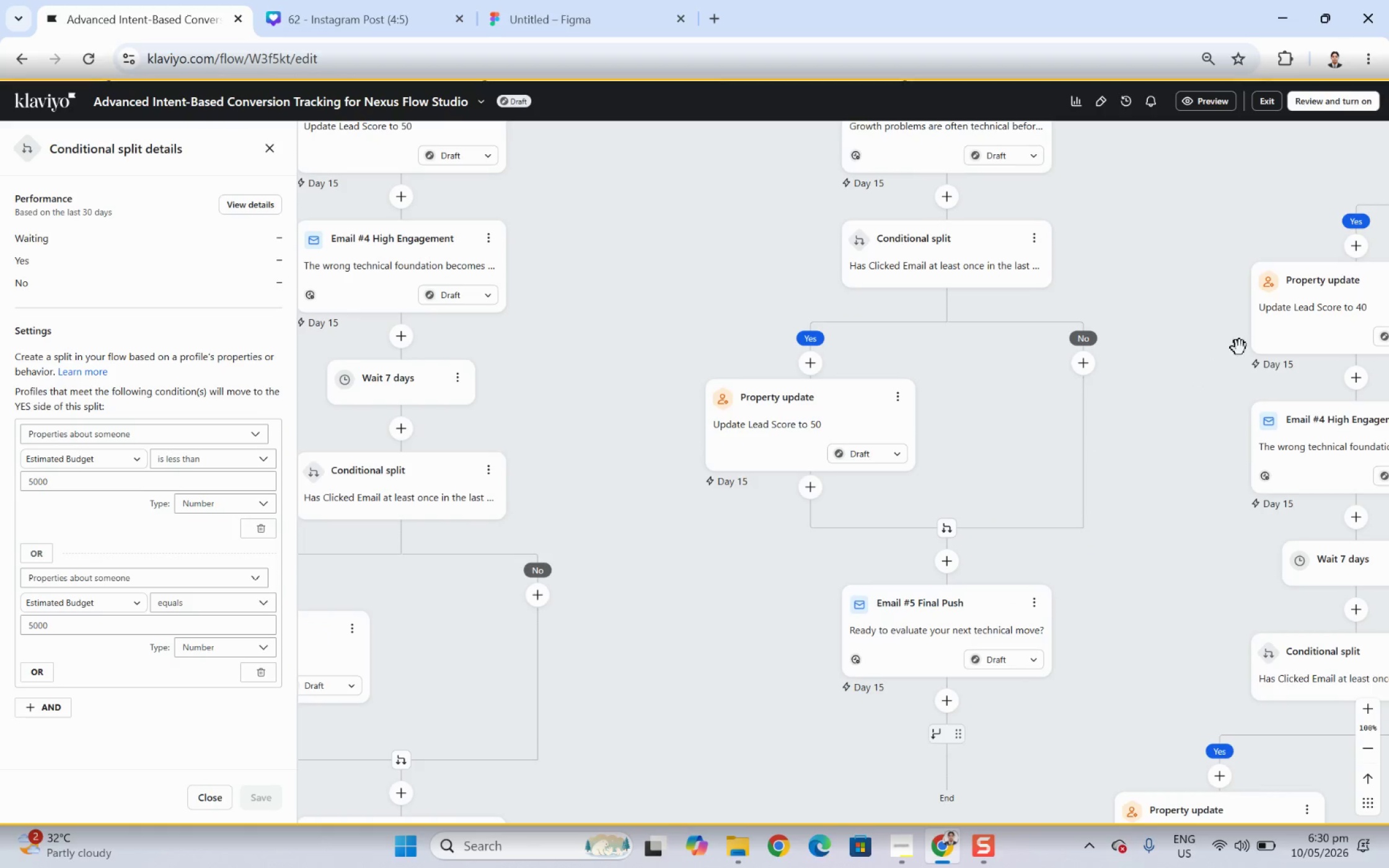 
left_click_drag(start_coordinate=[1240, 347], to_coordinate=[1075, 700])
 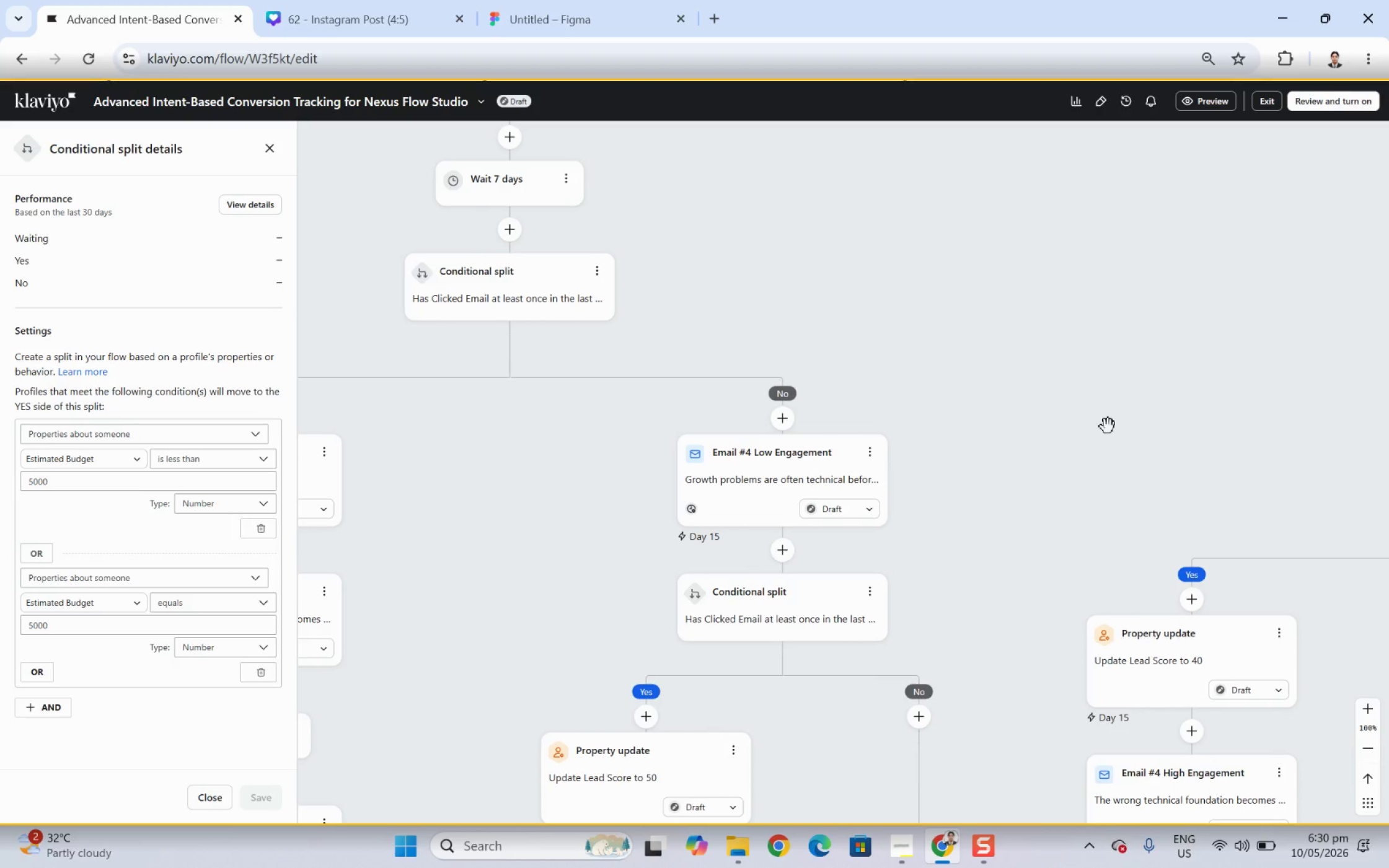 
left_click_drag(start_coordinate=[1108, 426], to_coordinate=[1059, 276])
 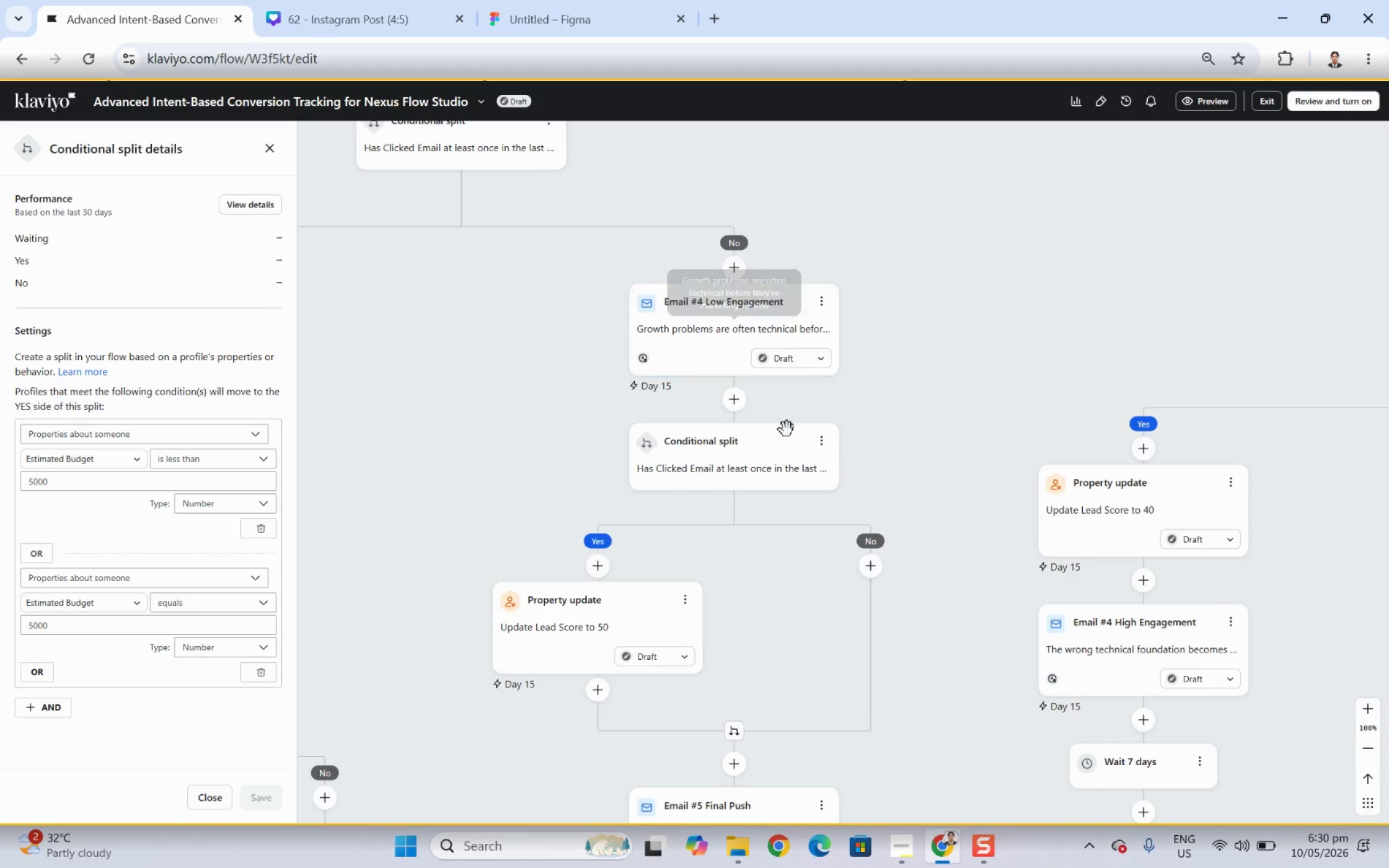 
left_click_drag(start_coordinate=[990, 504], to_coordinate=[1000, 353])
 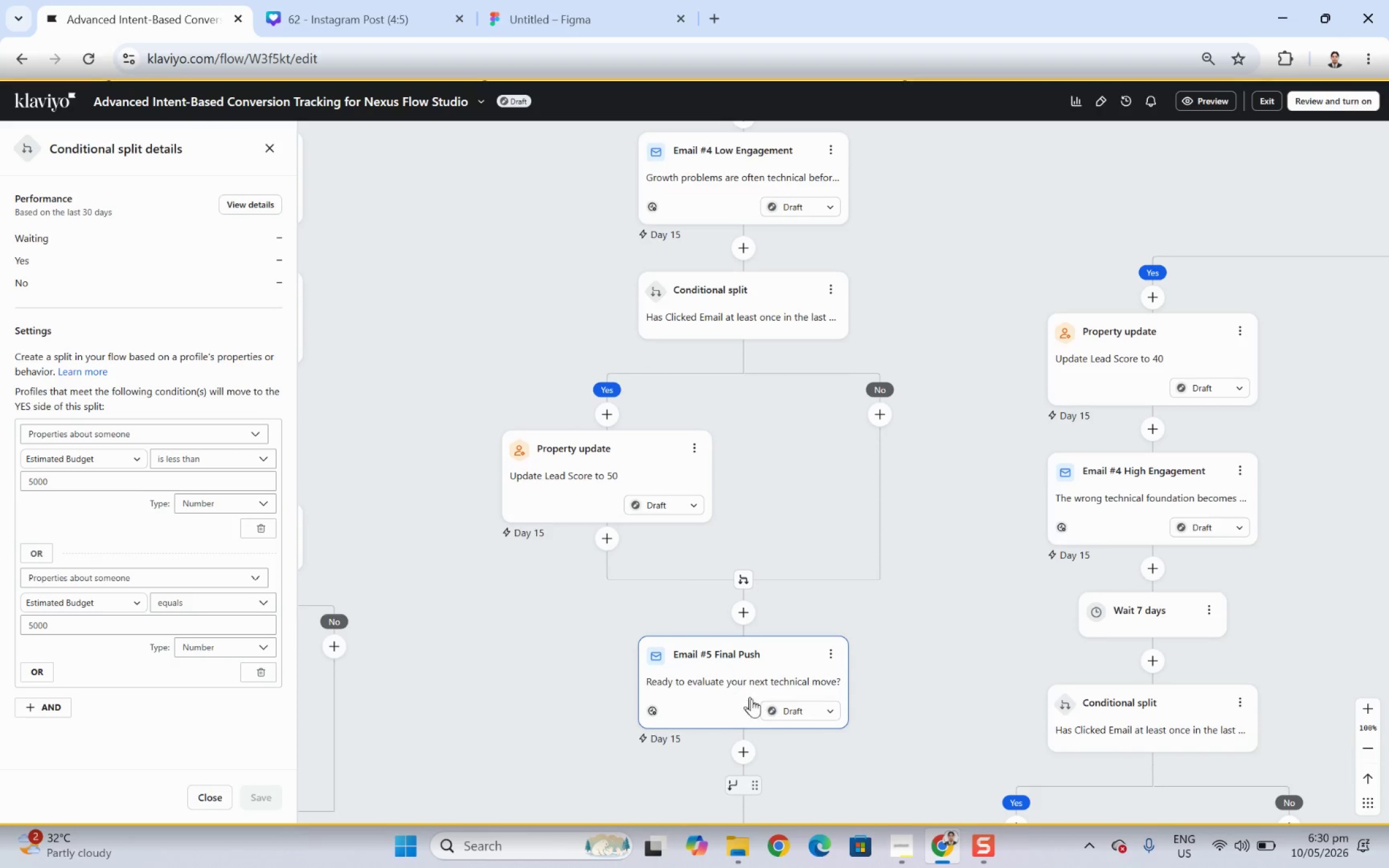 
left_click_drag(start_coordinate=[949, 685], to_coordinate=[619, 750])
 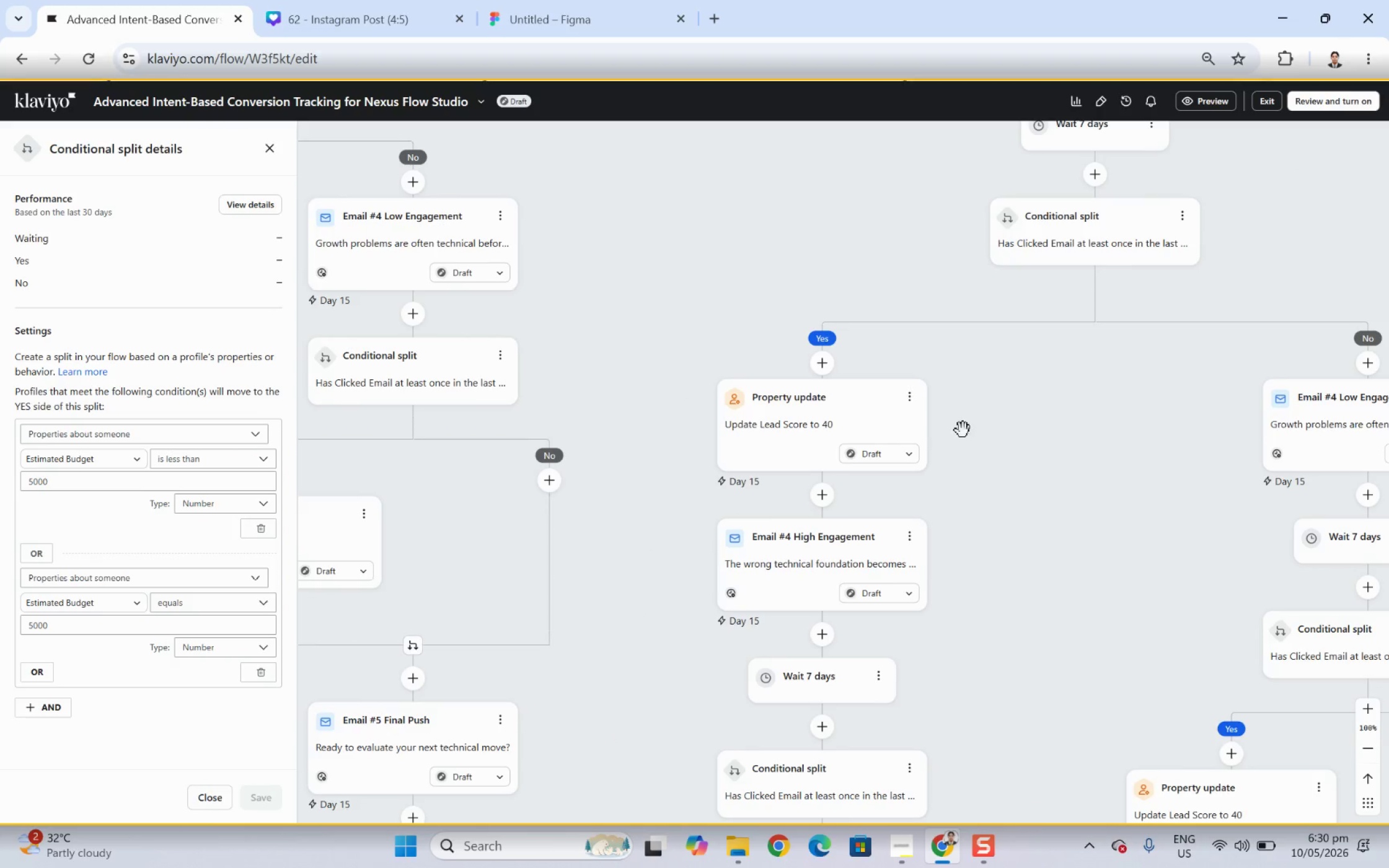 
left_click_drag(start_coordinate=[972, 441], to_coordinate=[767, 725])
 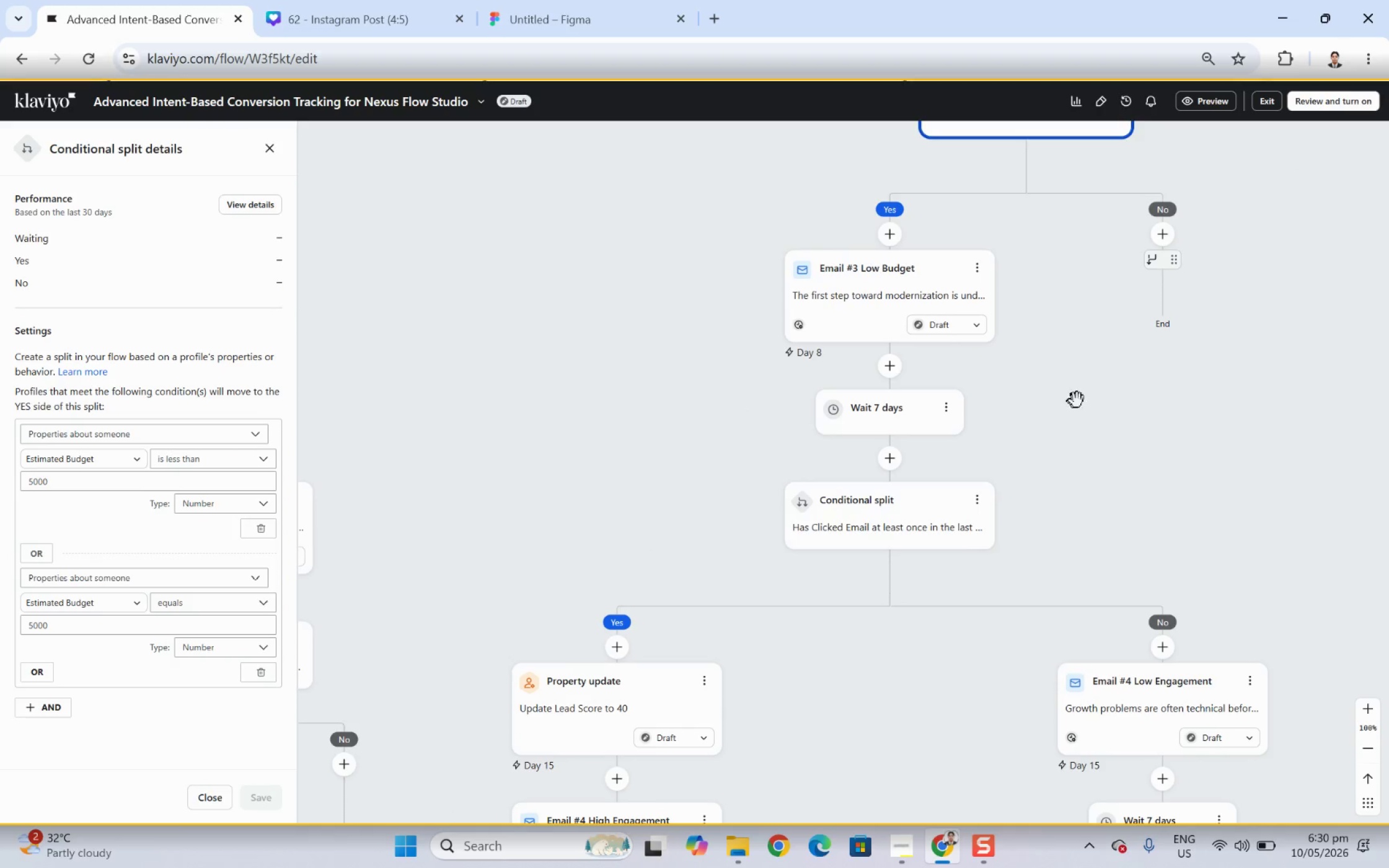 
left_click_drag(start_coordinate=[1082, 398], to_coordinate=[997, 616])
 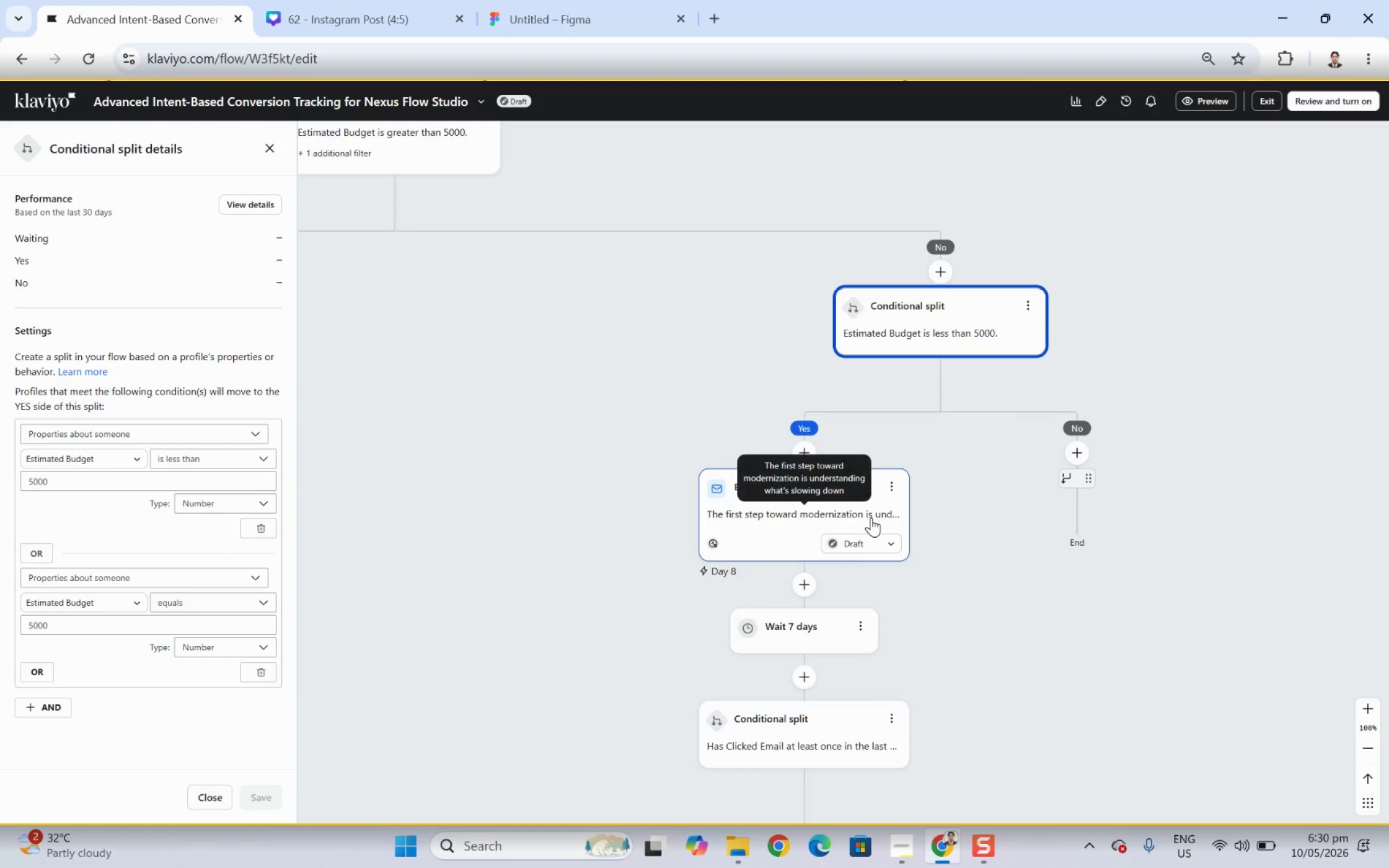 
left_click_drag(start_coordinate=[1107, 567], to_coordinate=[1108, 340])
 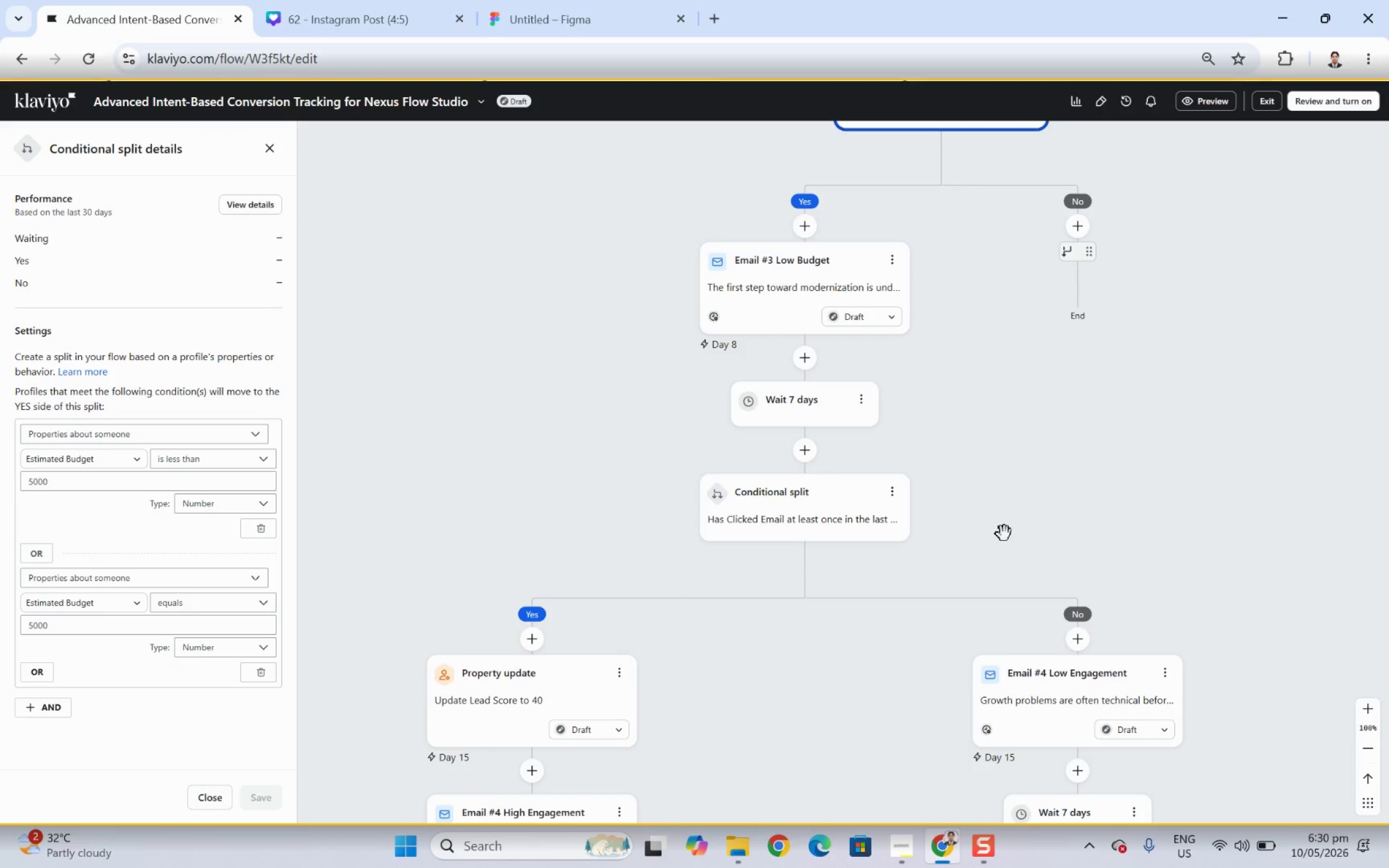 
left_click_drag(start_coordinate=[1021, 524], to_coordinate=[1034, 374])
 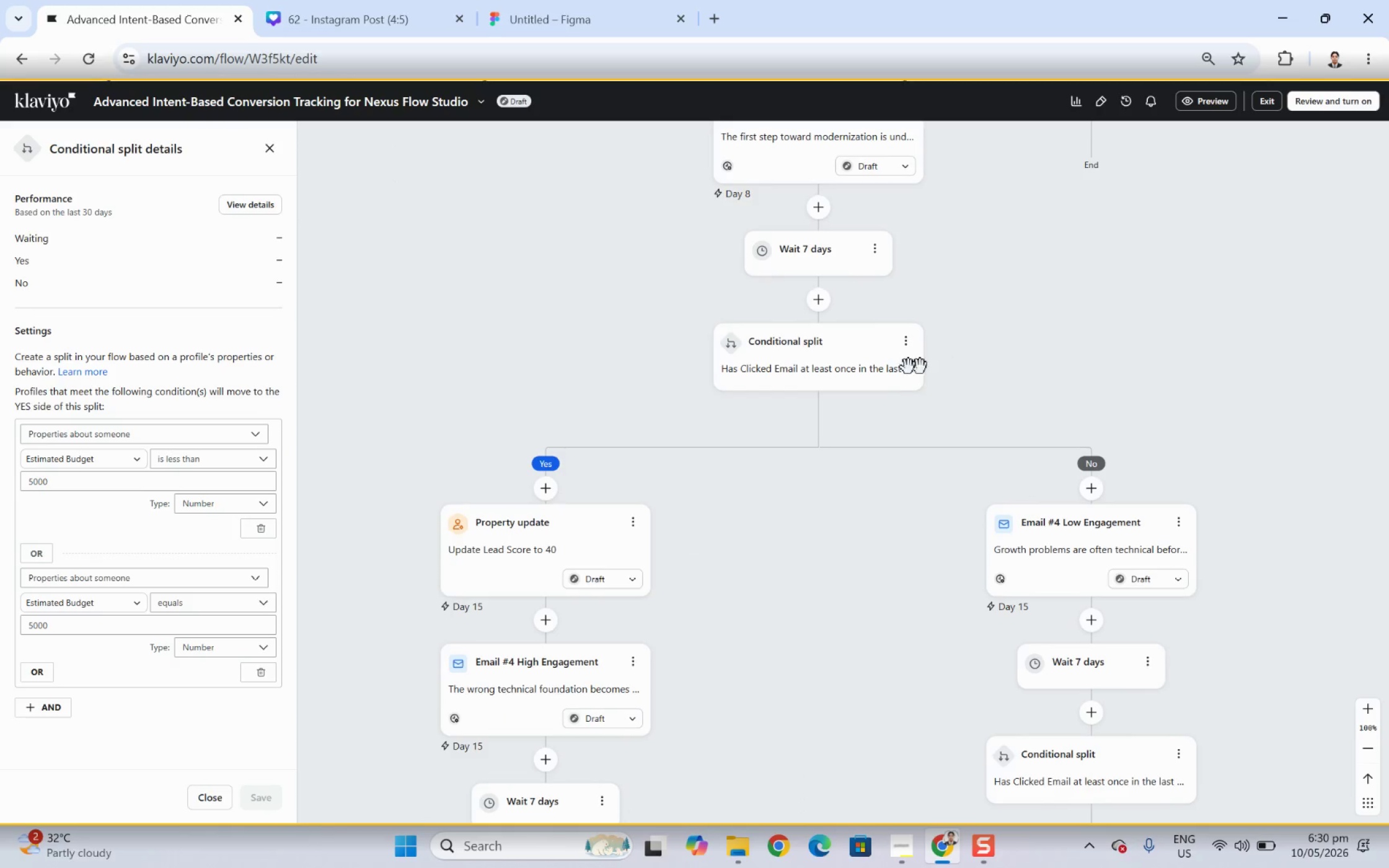 
mouse_move([860, 370])
 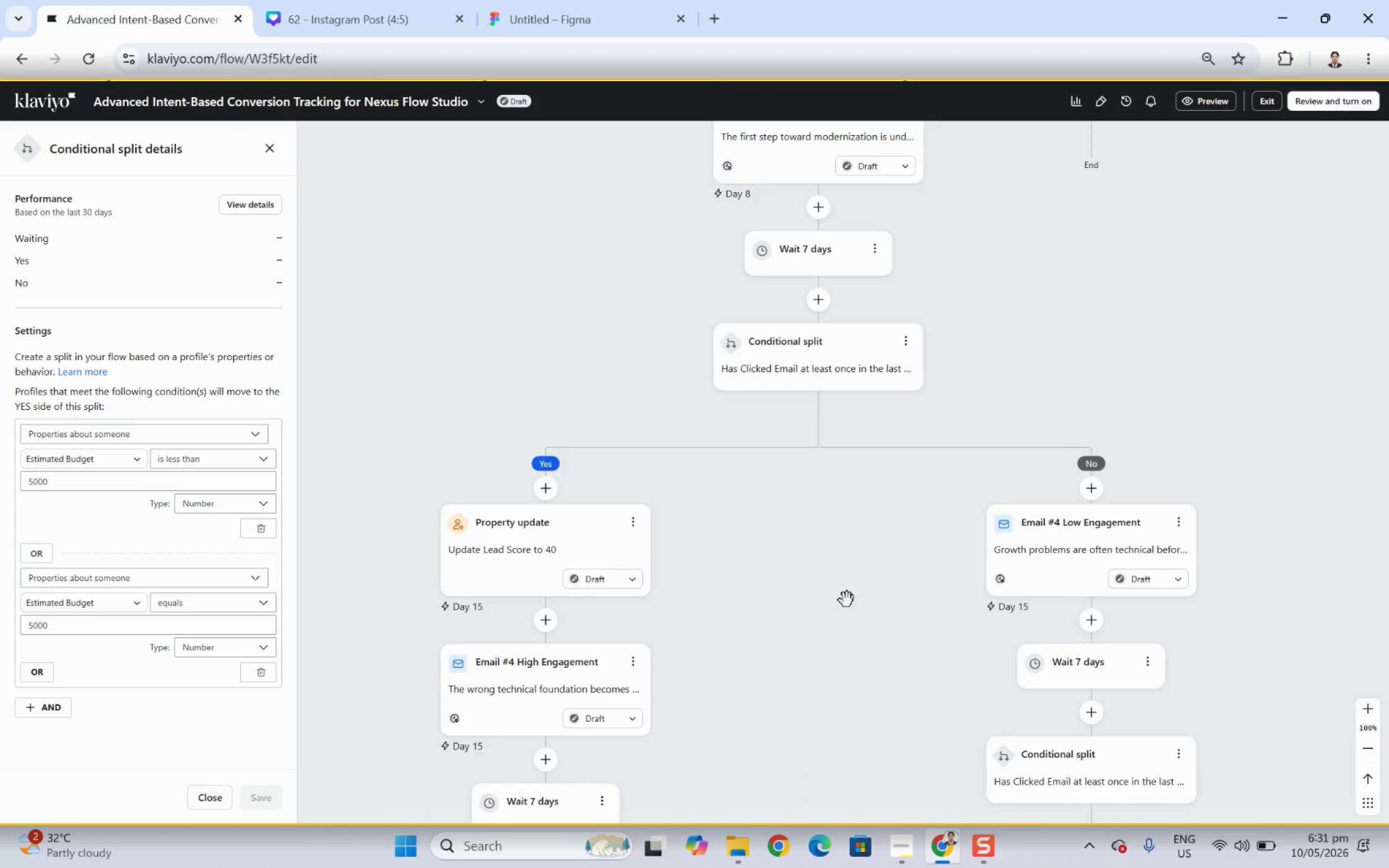 
left_click_drag(start_coordinate=[847, 600], to_coordinate=[845, 411])
 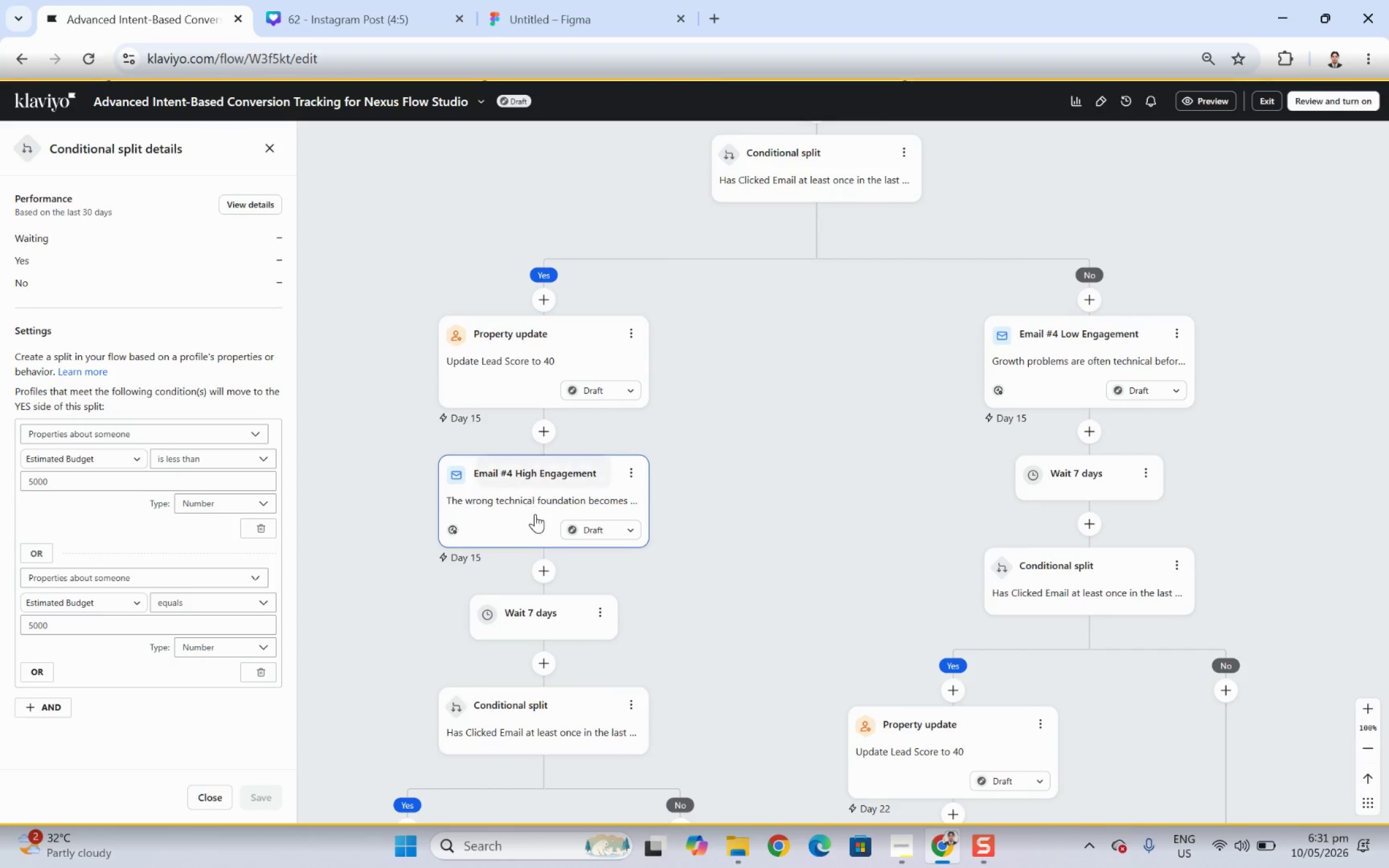 
left_click_drag(start_coordinate=[837, 570], to_coordinate=[875, 372])
 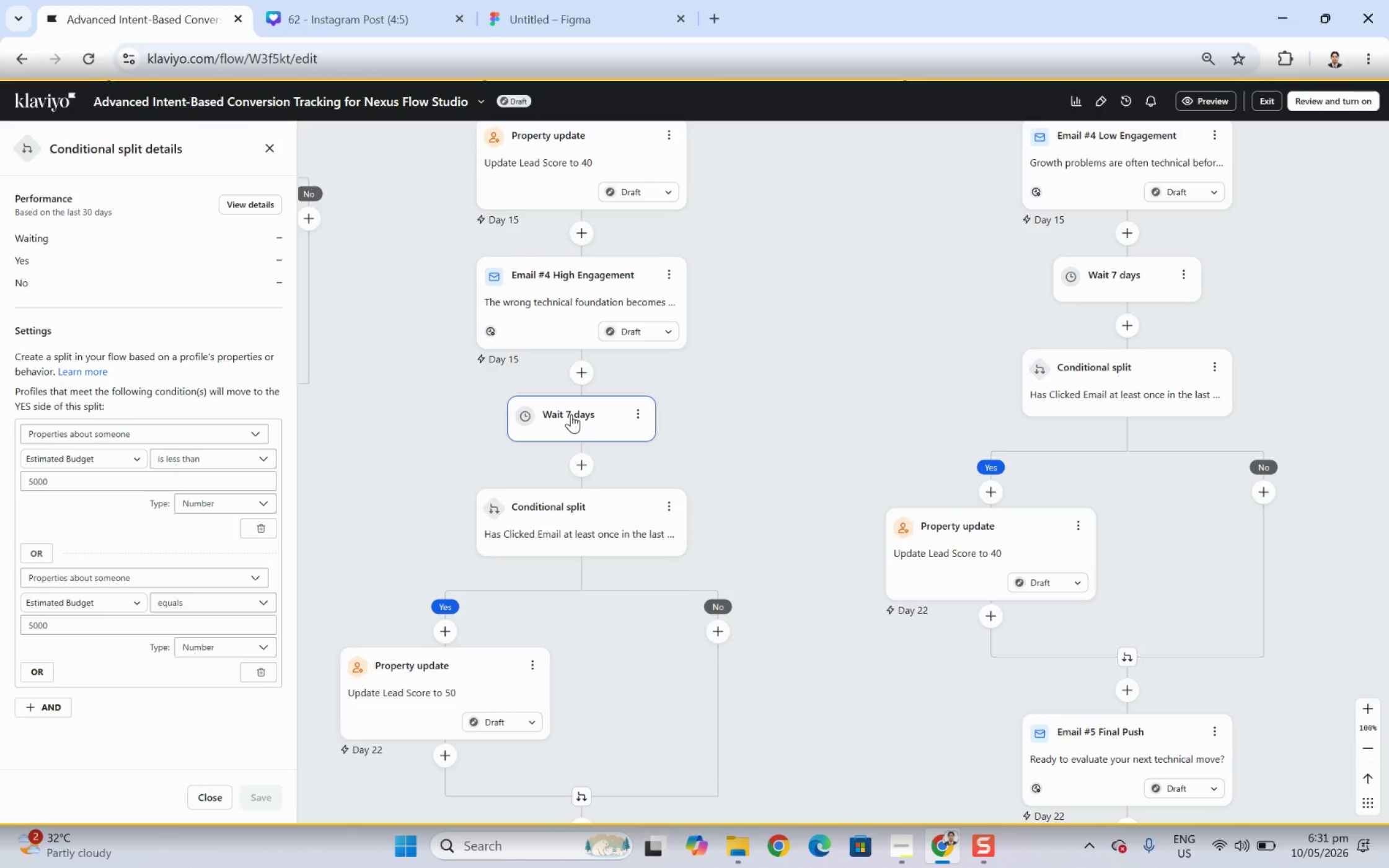 
mouse_move([626, 537])
 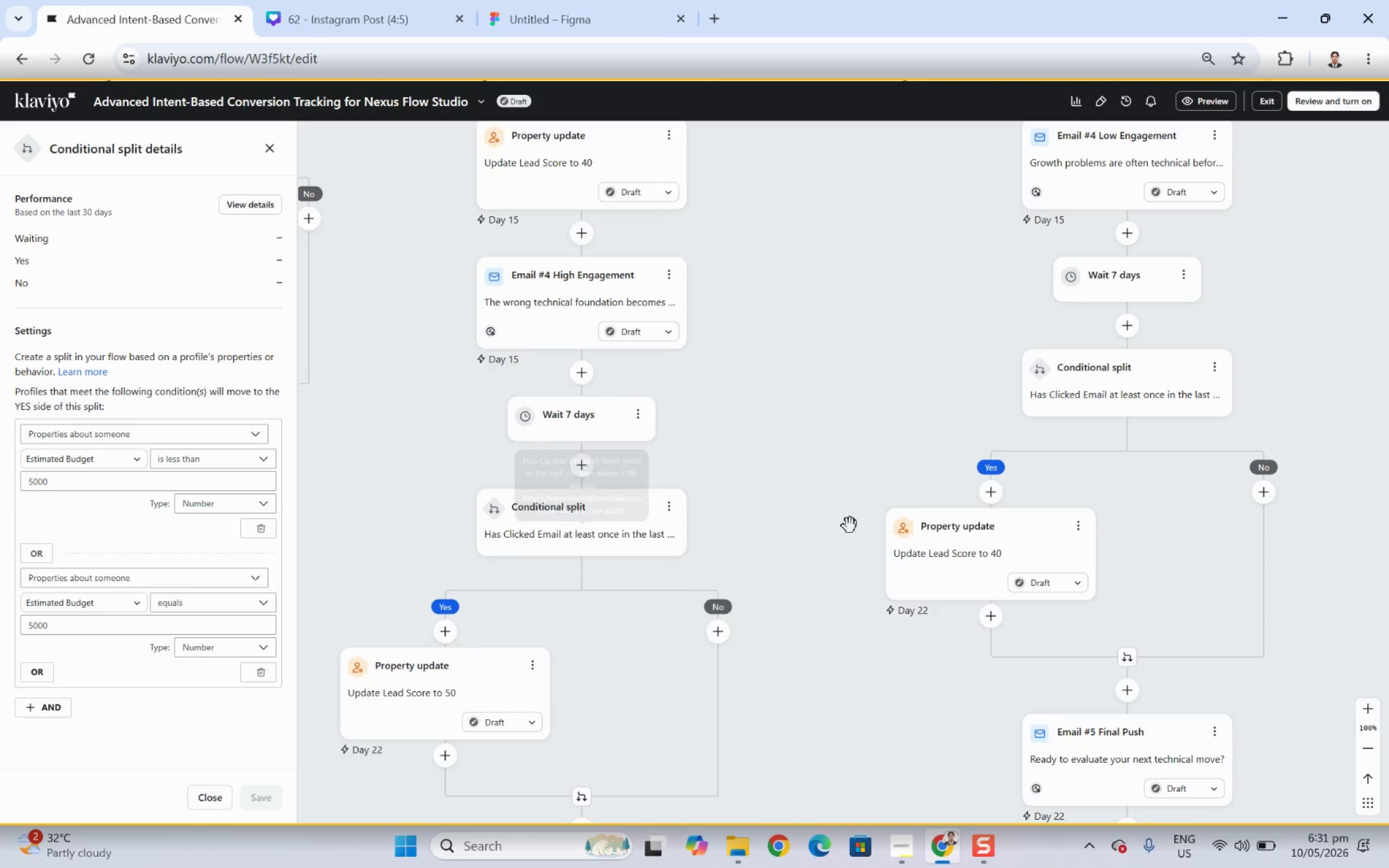 
left_click_drag(start_coordinate=[850, 525], to_coordinate=[860, 411])
 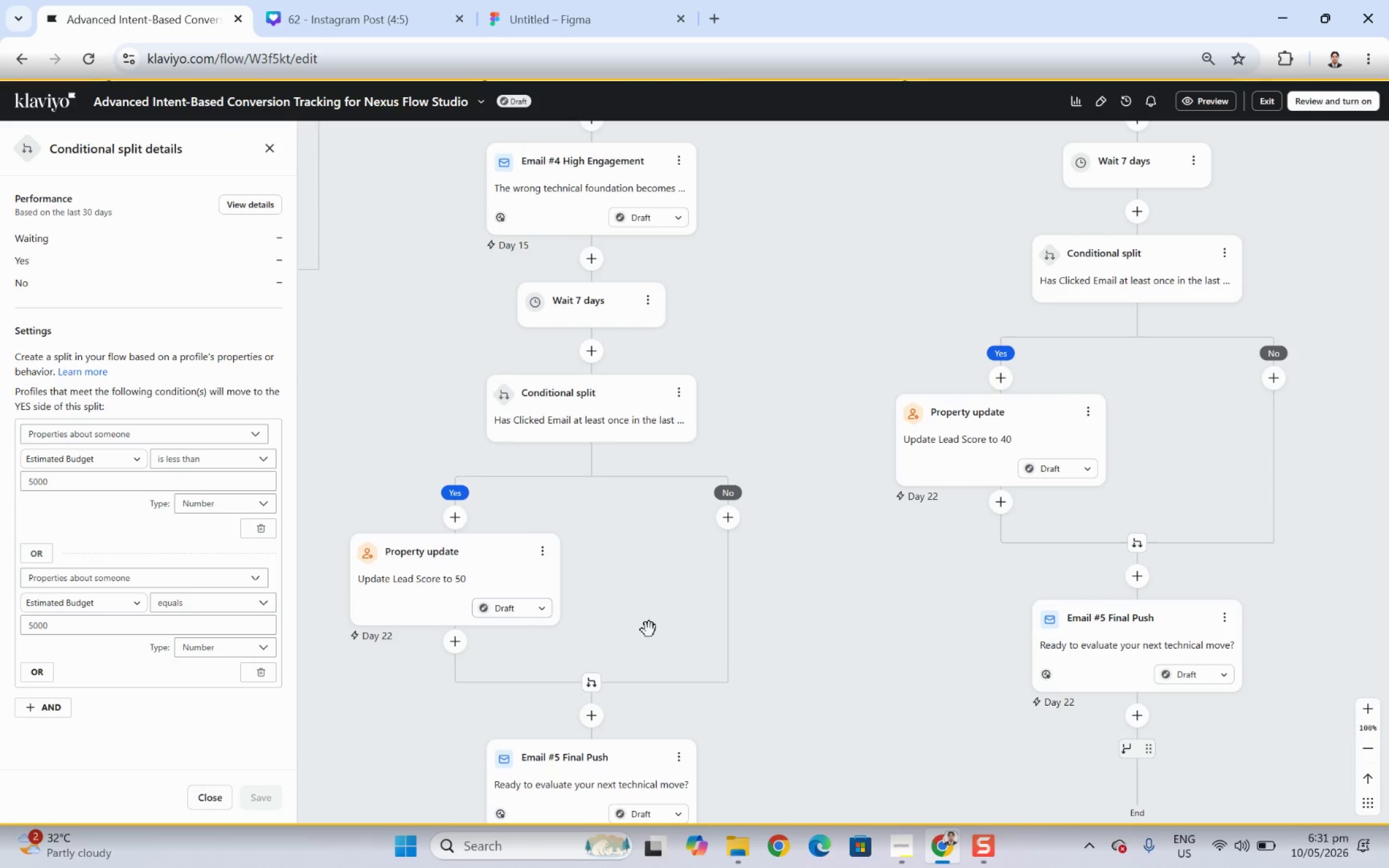 
left_click_drag(start_coordinate=[889, 703], to_coordinate=[896, 631])
 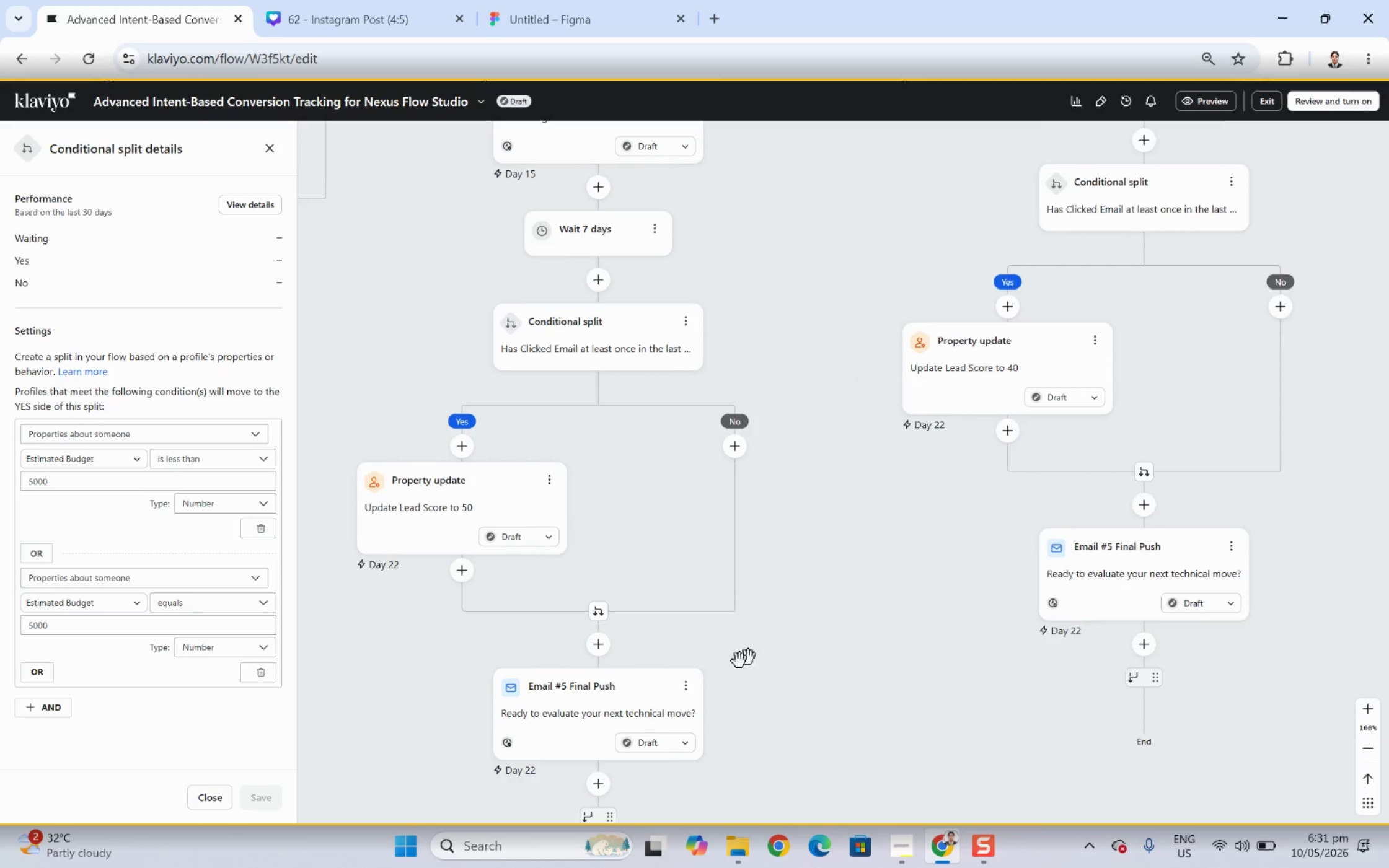 
mouse_move([680, 687])
 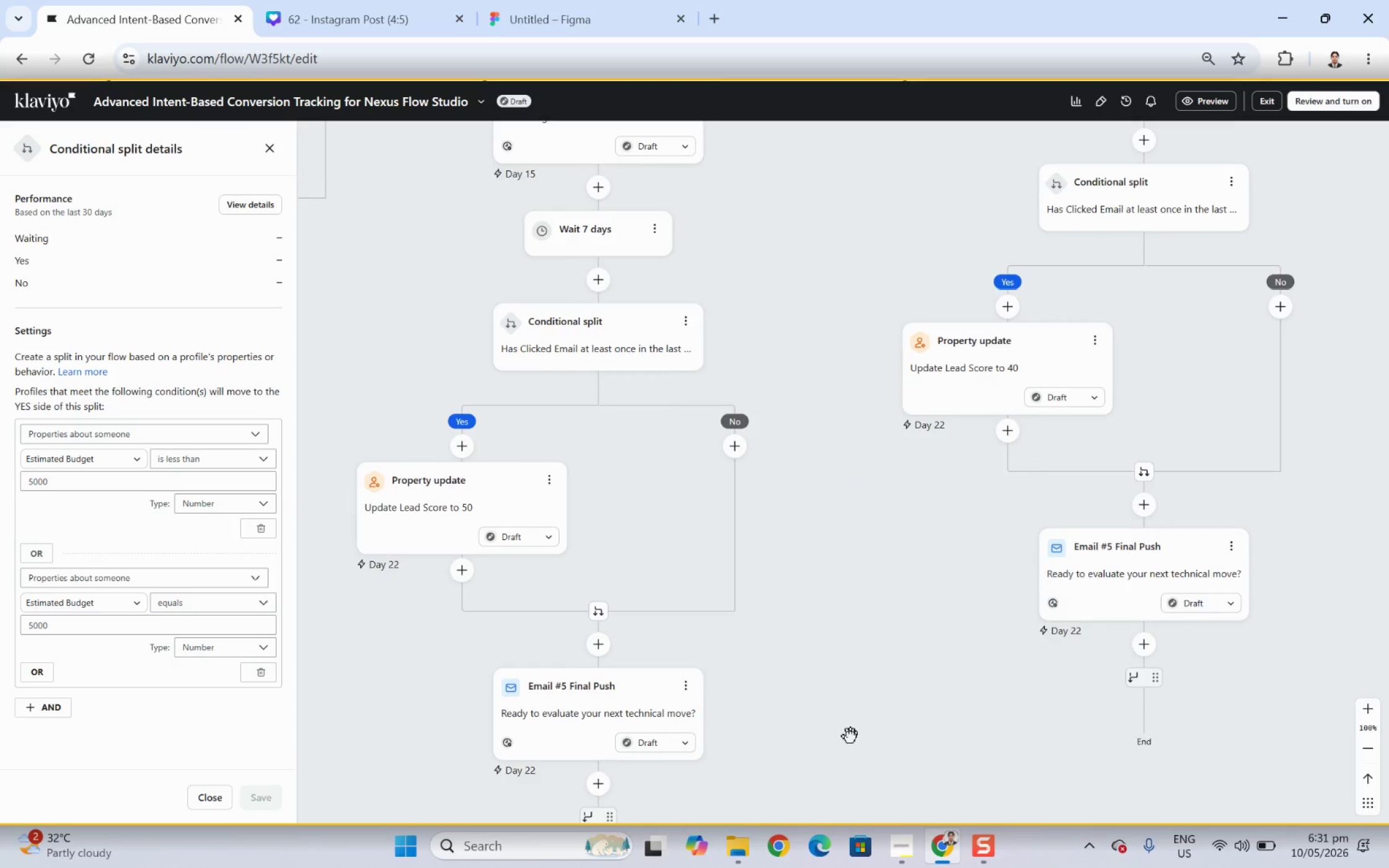 
left_click_drag(start_coordinate=[850, 736], to_coordinate=[607, 690])
 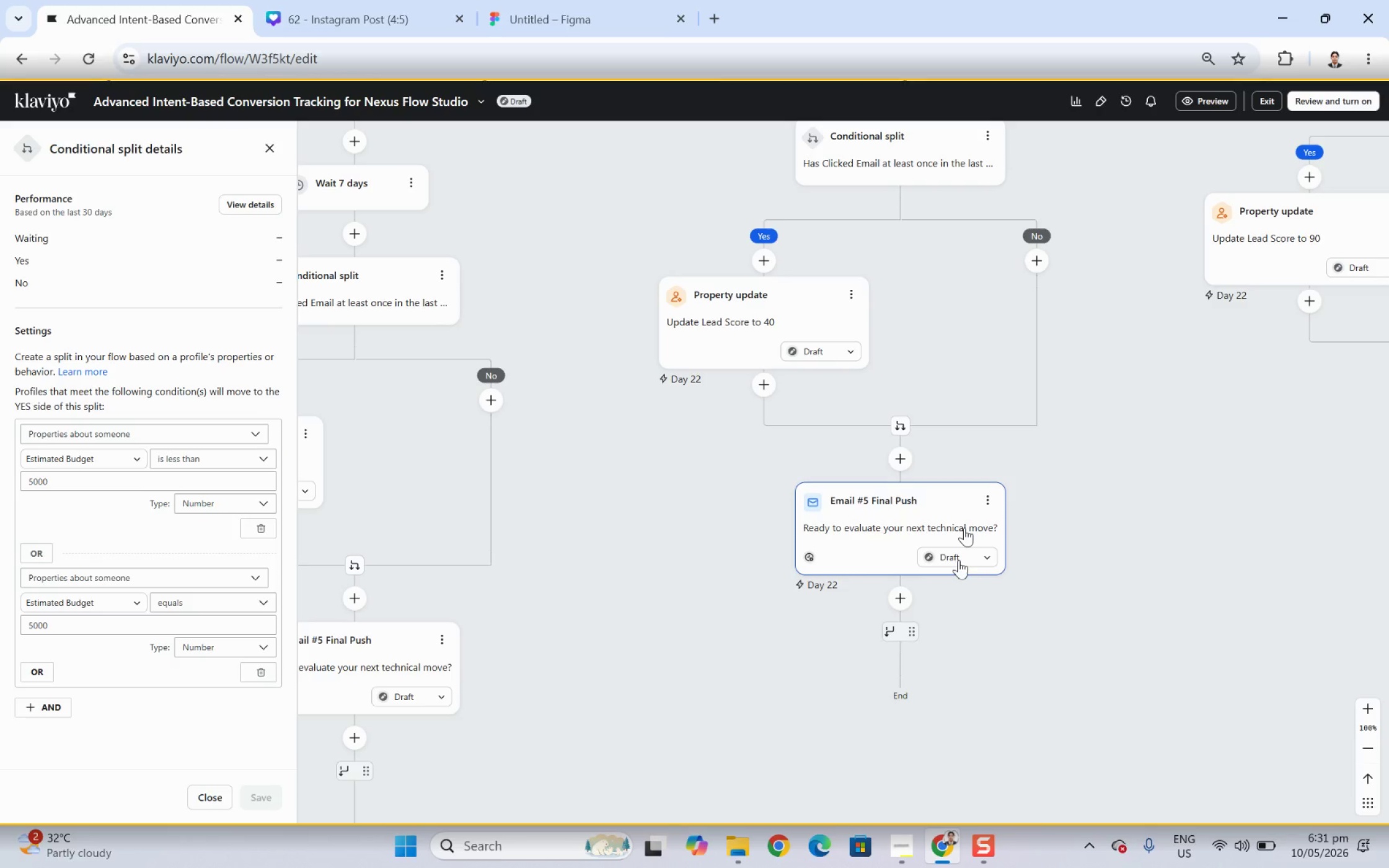 
left_click_drag(start_coordinate=[1129, 468], to_coordinate=[1030, 753])
 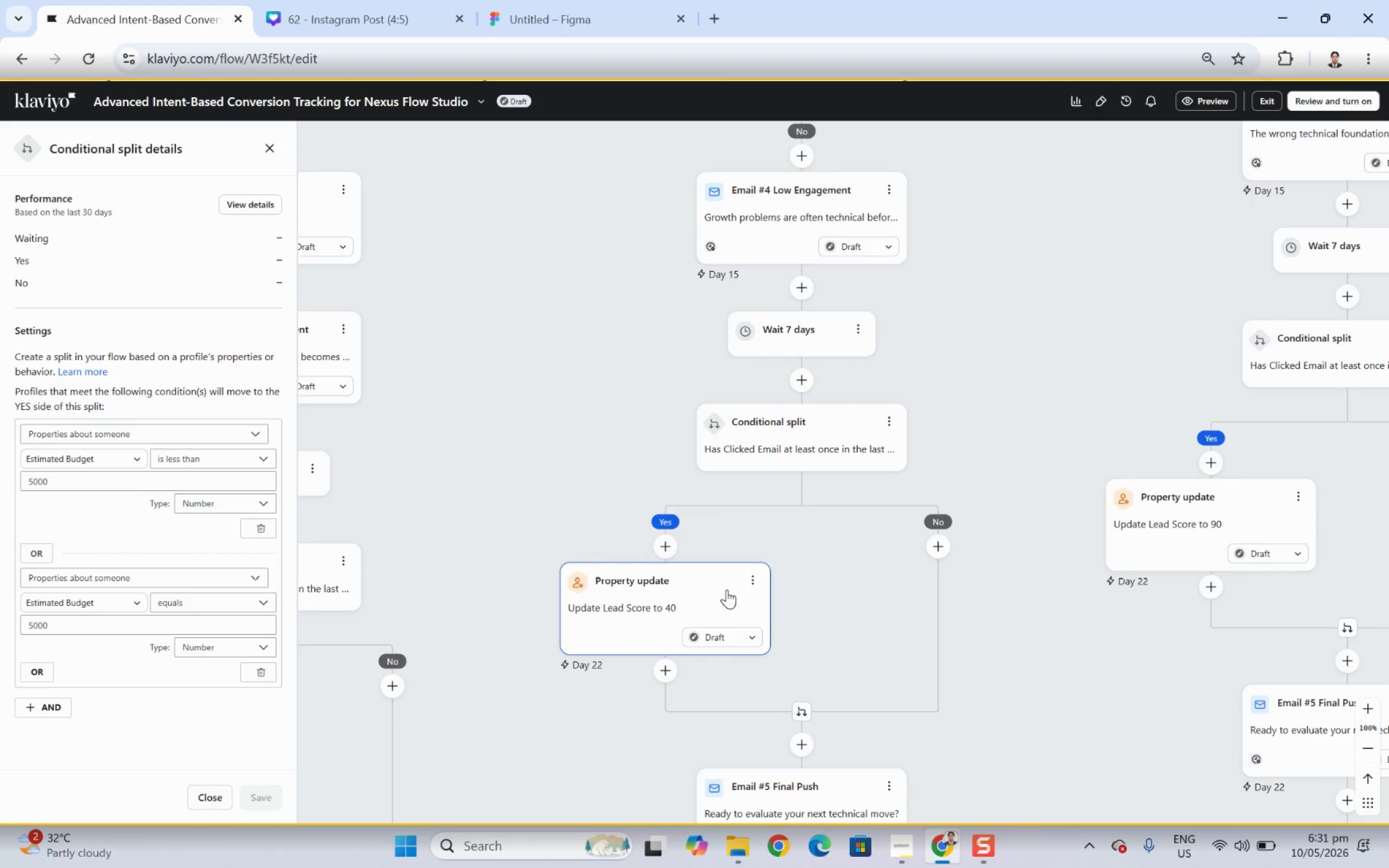 
left_click_drag(start_coordinate=[1051, 379], to_coordinate=[1075, 616])
 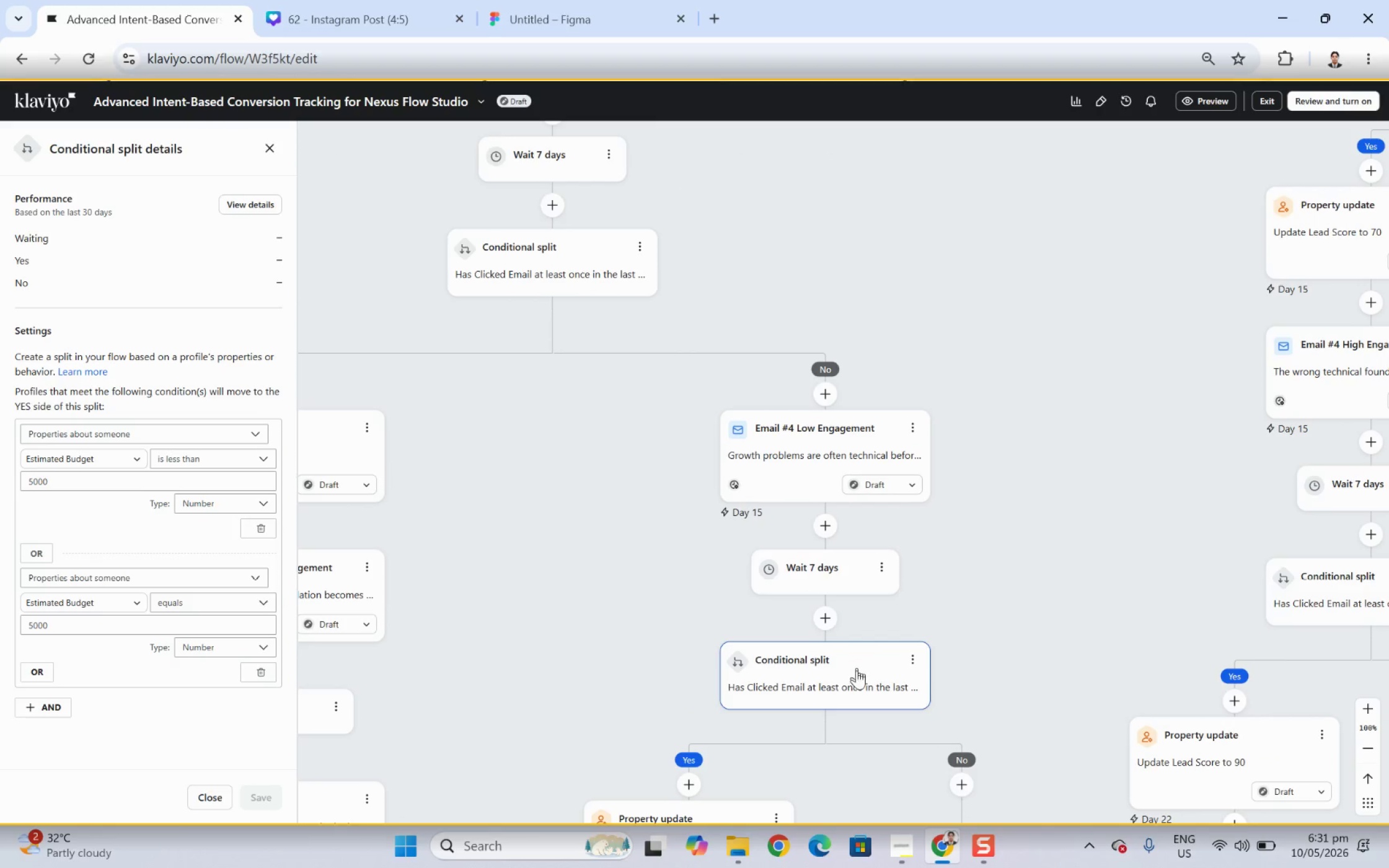 
left_click_drag(start_coordinate=[1021, 317], to_coordinate=[1006, 589])
 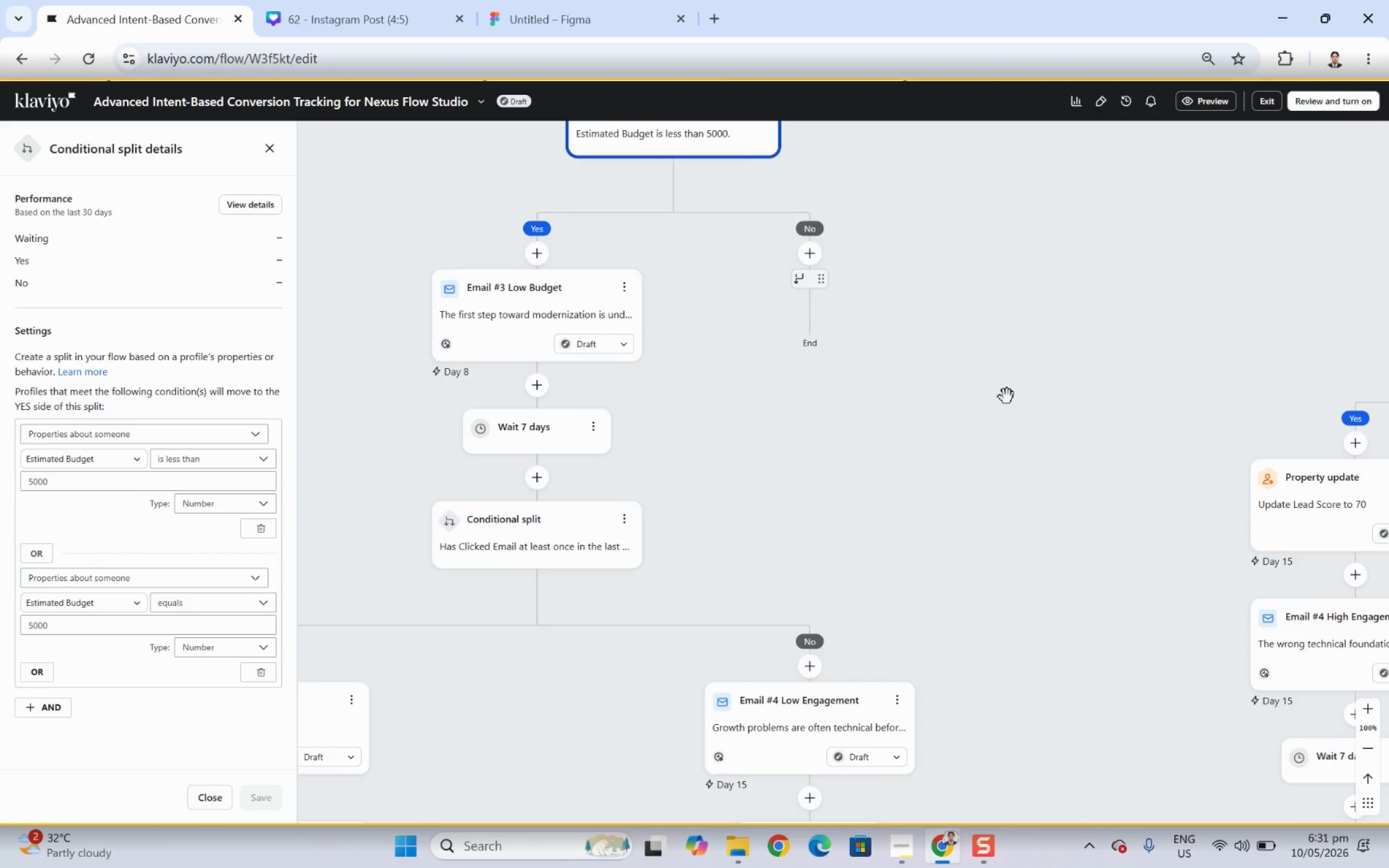 
left_click_drag(start_coordinate=[1007, 397], to_coordinate=[992, 626])
 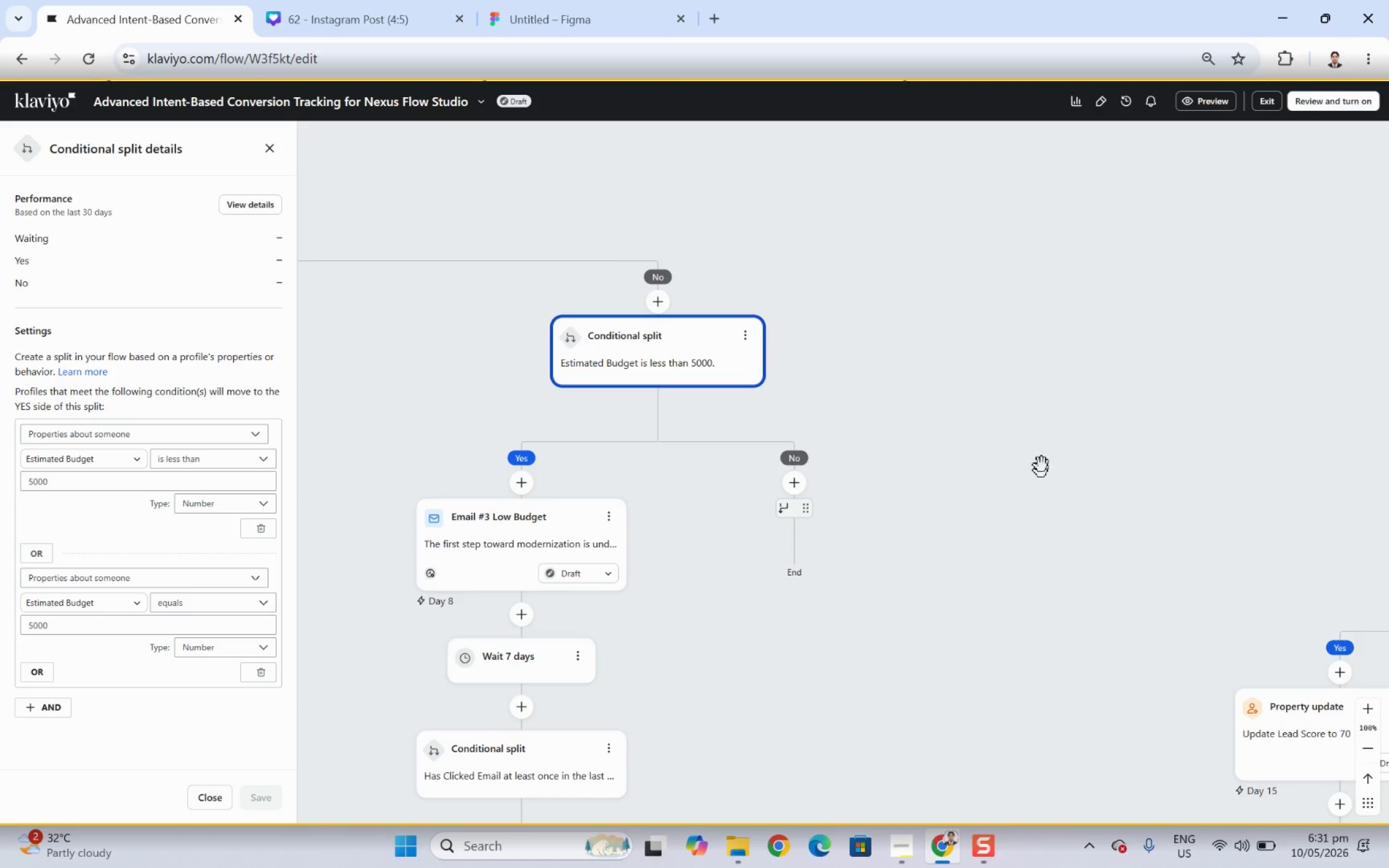 
left_click_drag(start_coordinate=[1041, 458], to_coordinate=[1057, 528])
 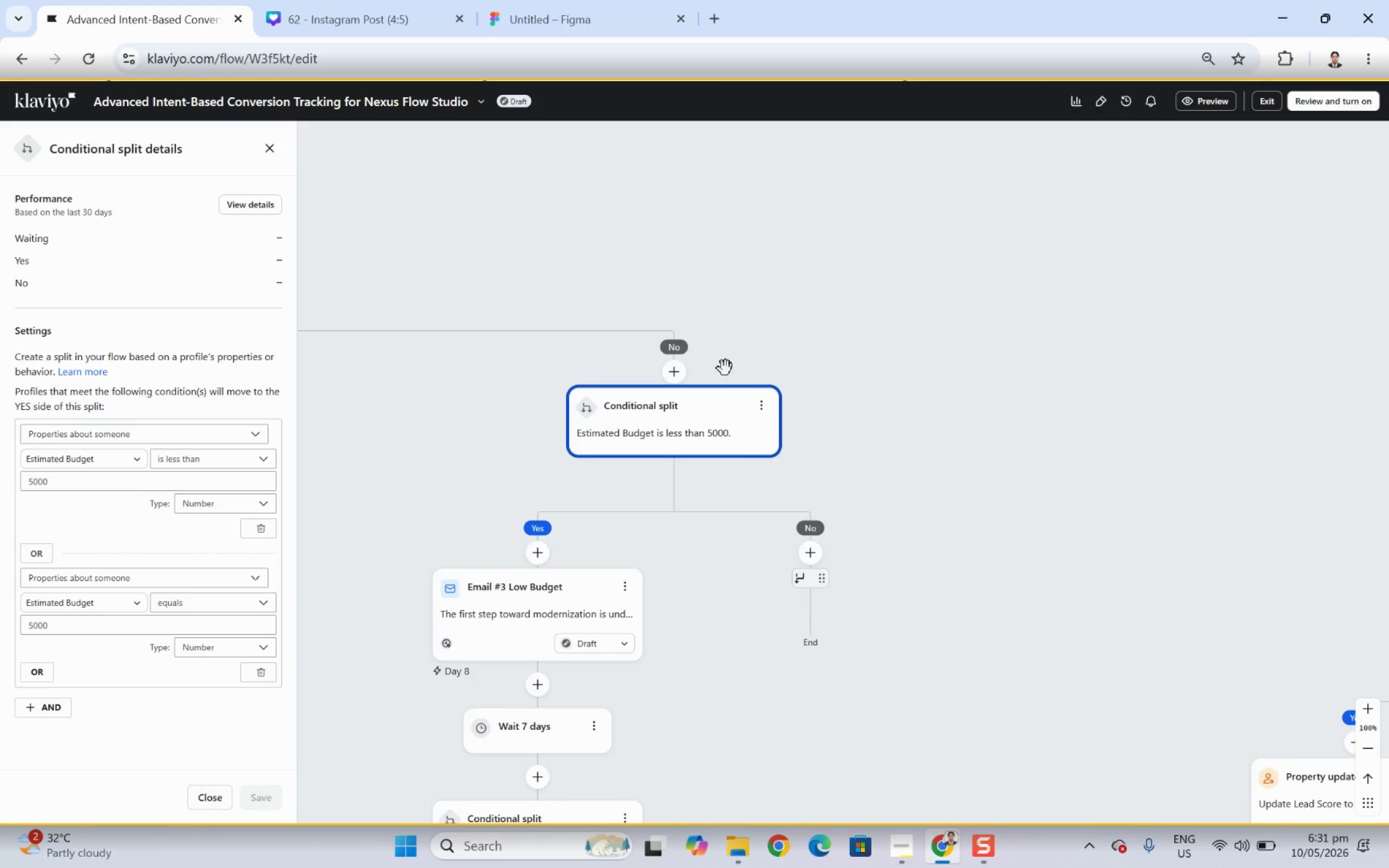 
left_click_drag(start_coordinate=[726, 365], to_coordinate=[1145, 506])
 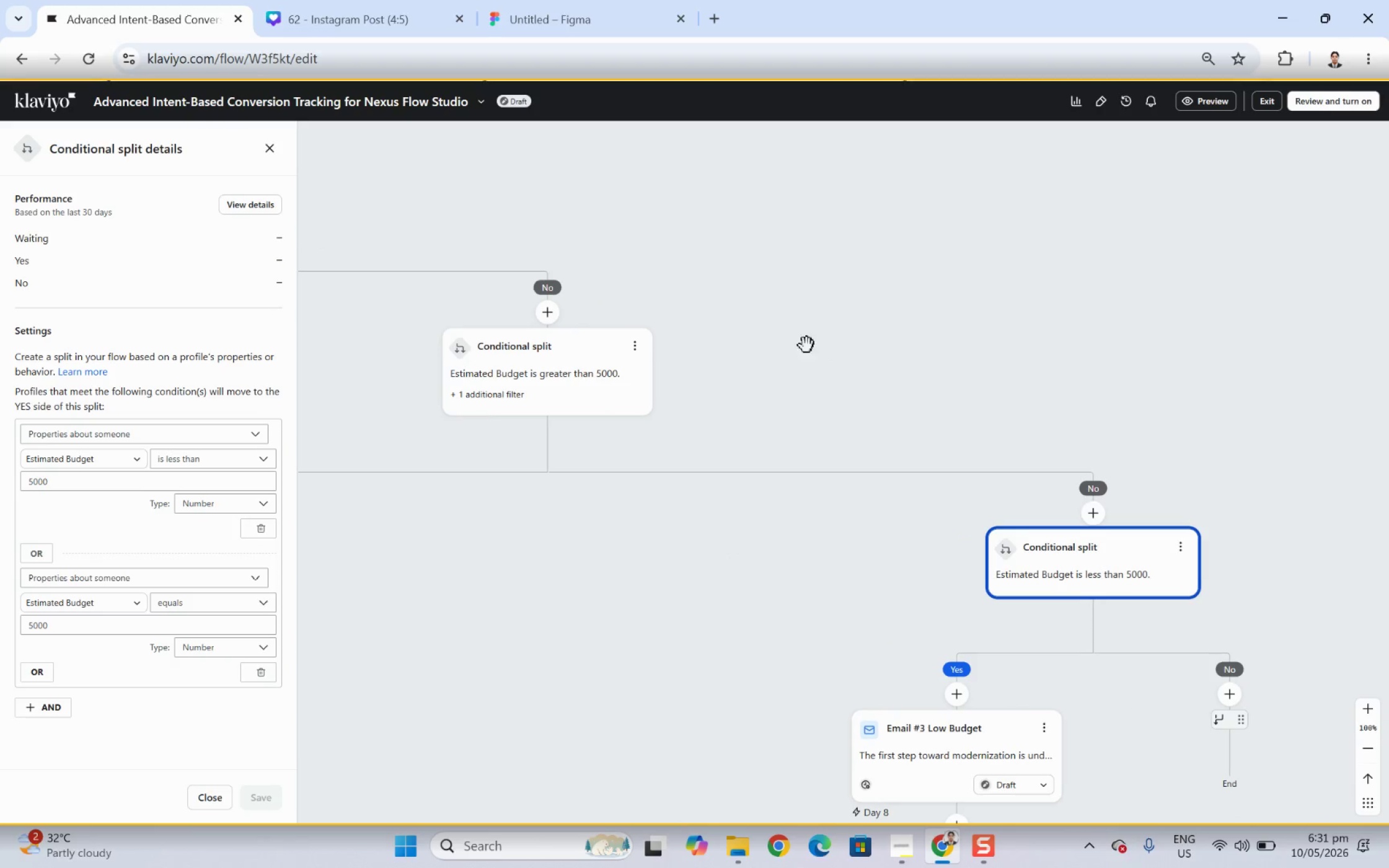 
left_click_drag(start_coordinate=[806, 345], to_coordinate=[1228, 502])
 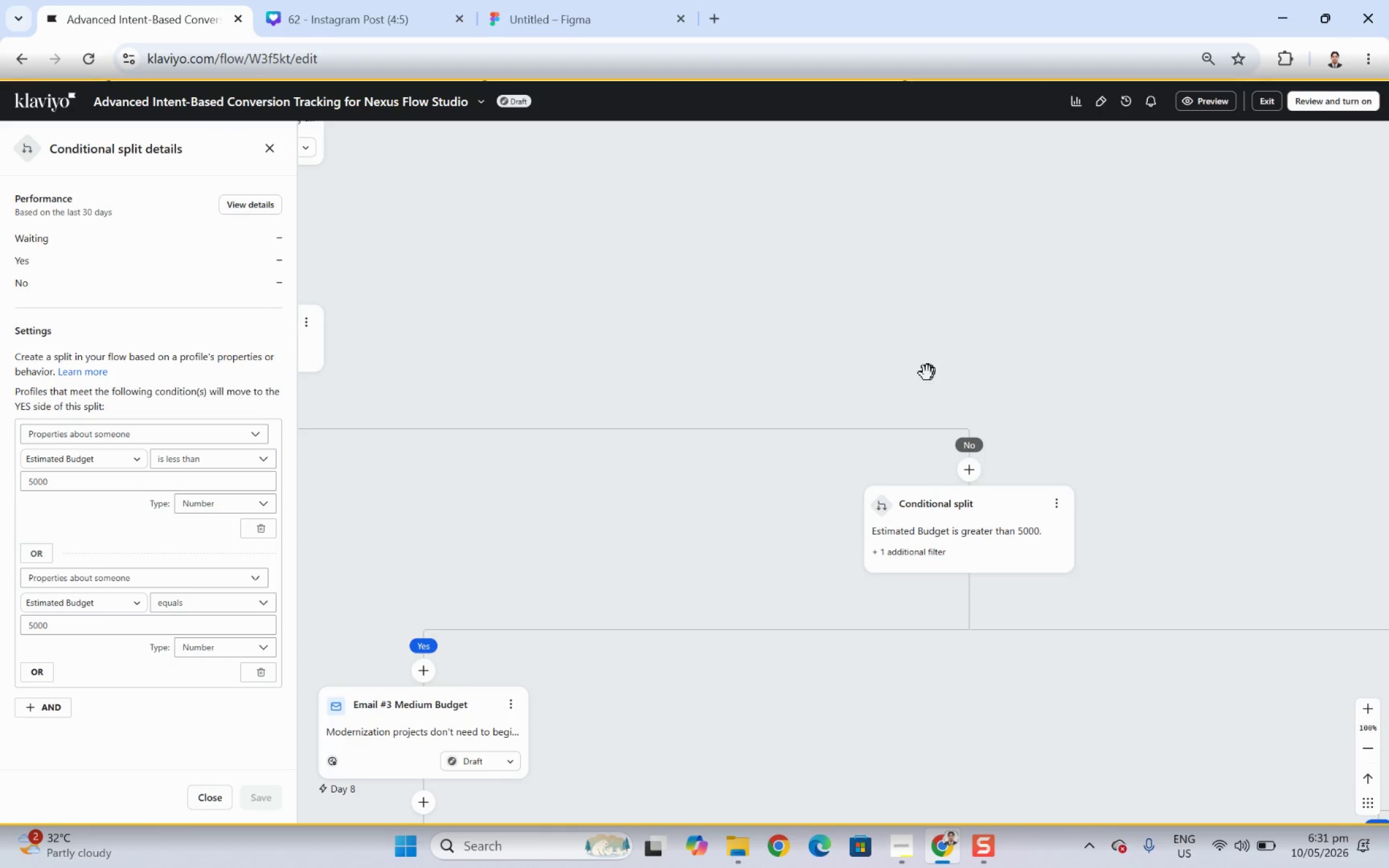 
left_click_drag(start_coordinate=[925, 372], to_coordinate=[1276, 426])
 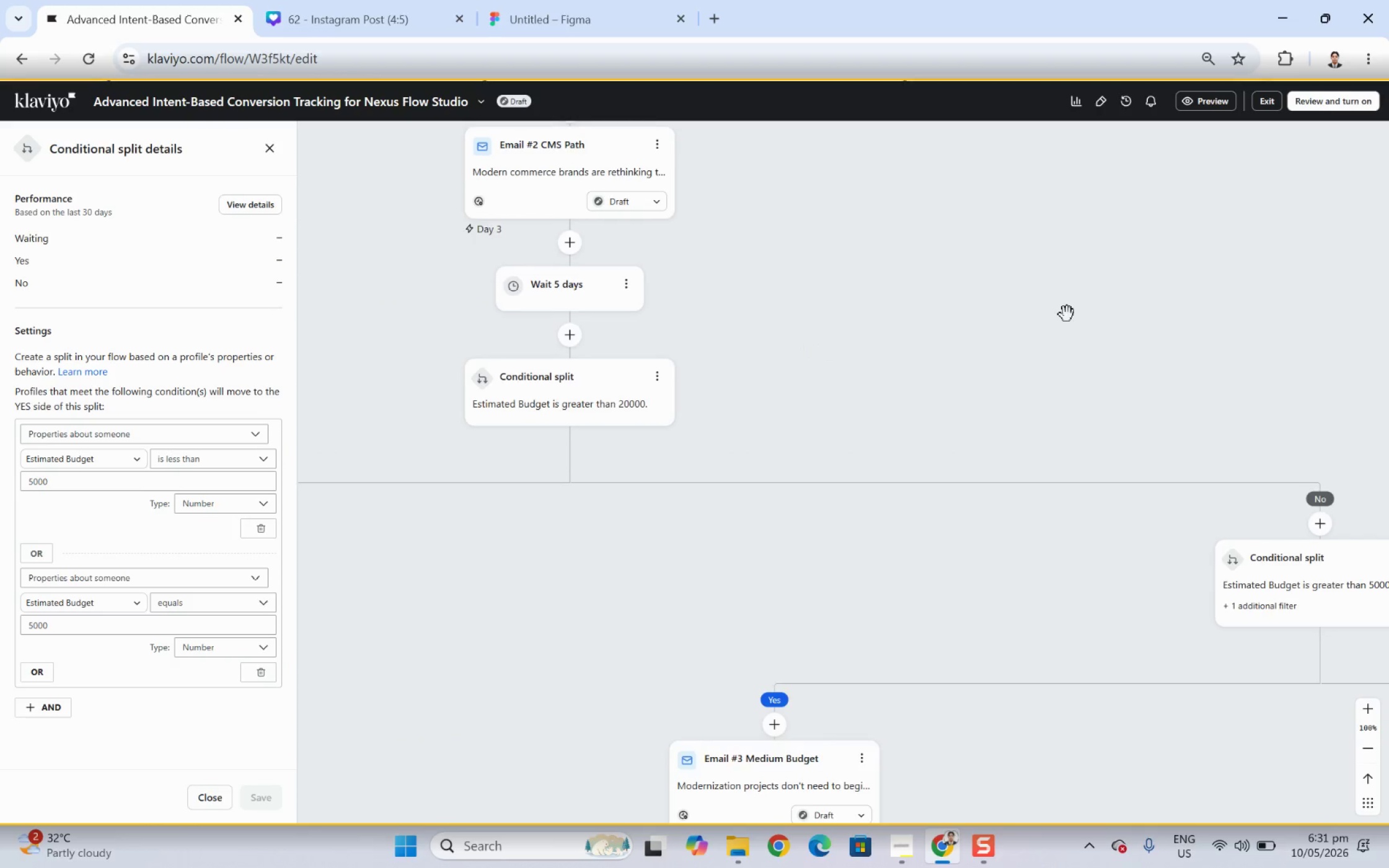 
left_click_drag(start_coordinate=[1067, 314], to_coordinate=[1193, 494])
 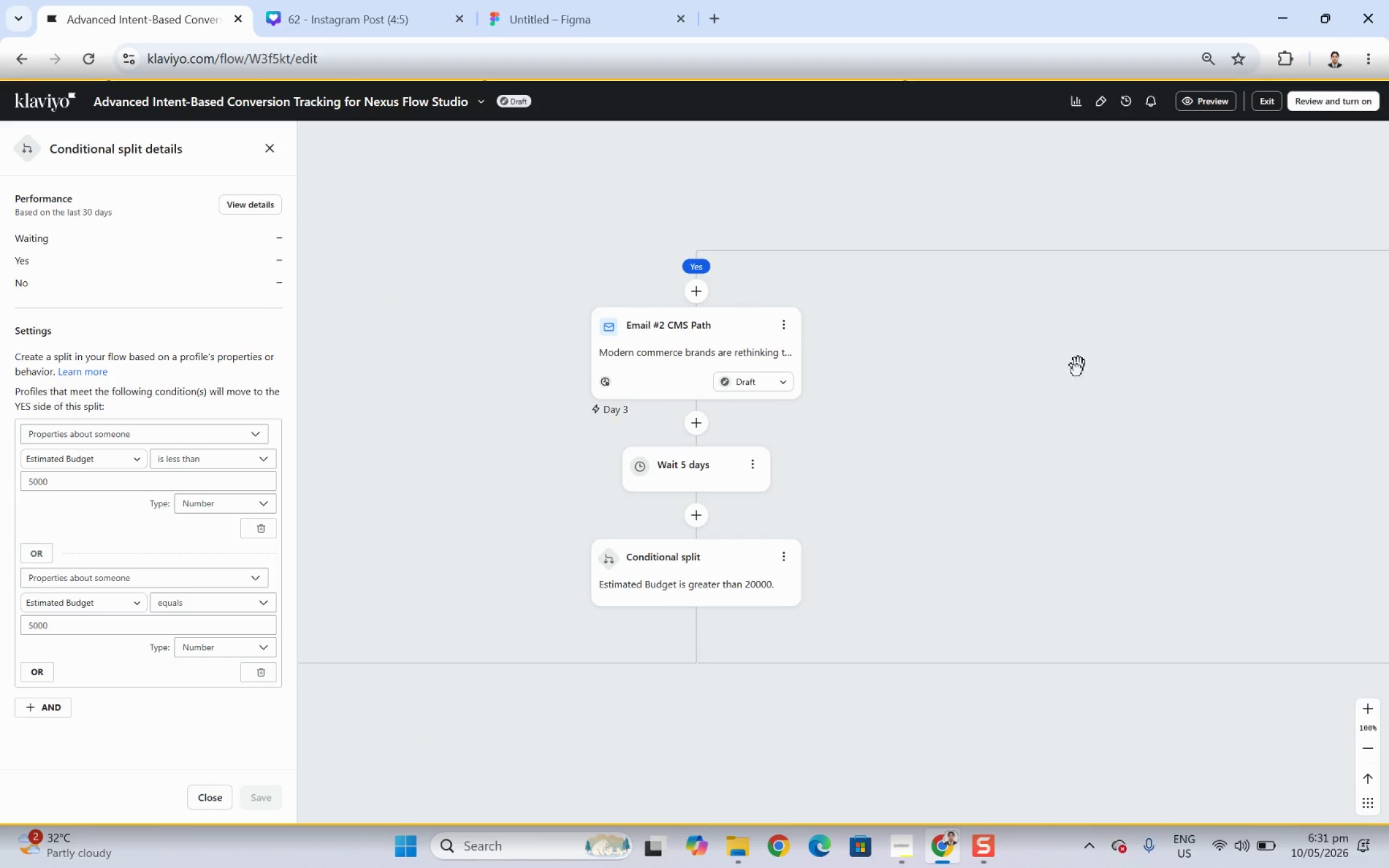 
left_click_drag(start_coordinate=[1078, 364], to_coordinate=[948, 584])
 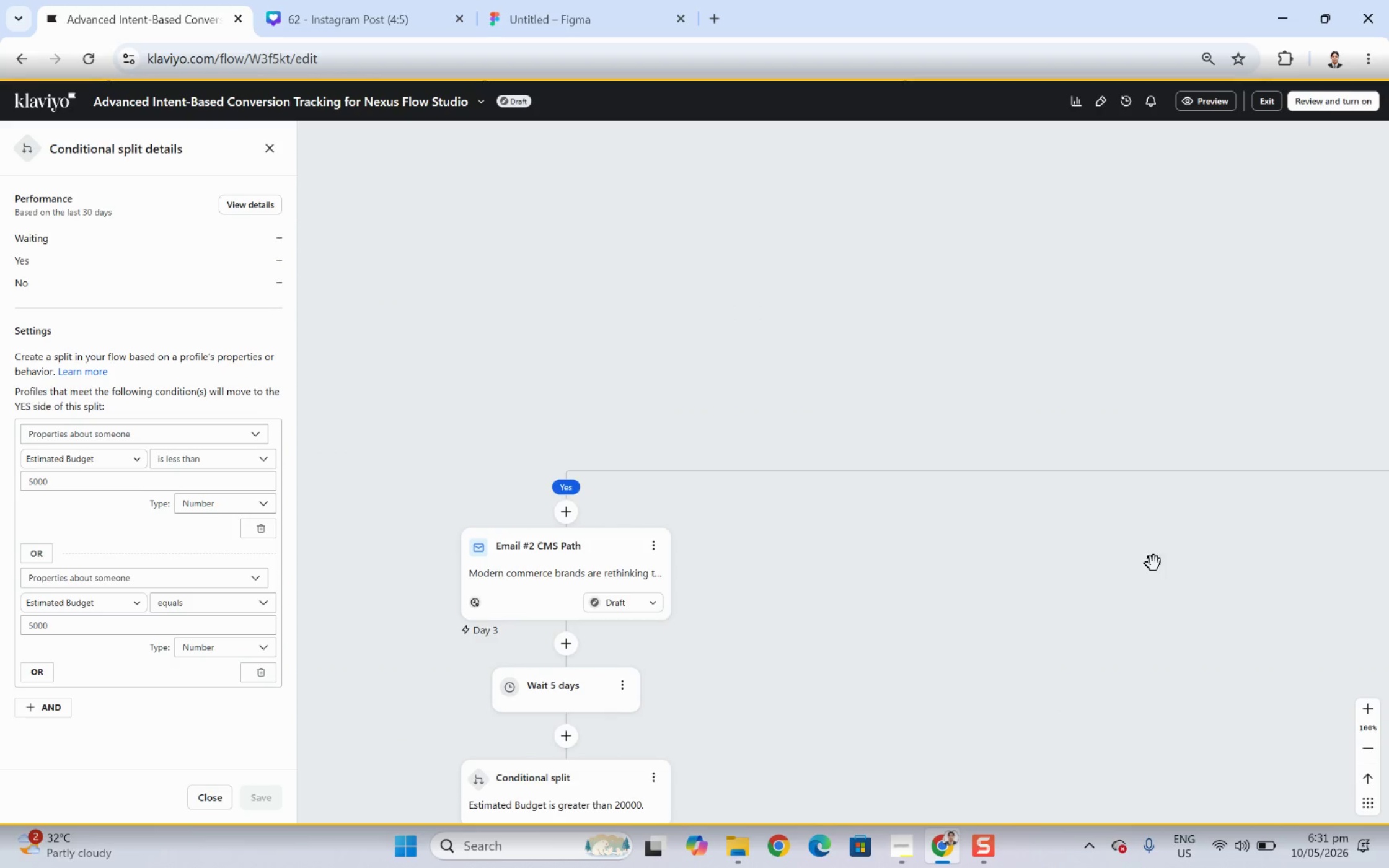 
left_click_drag(start_coordinate=[1154, 563], to_coordinate=[632, 571])
 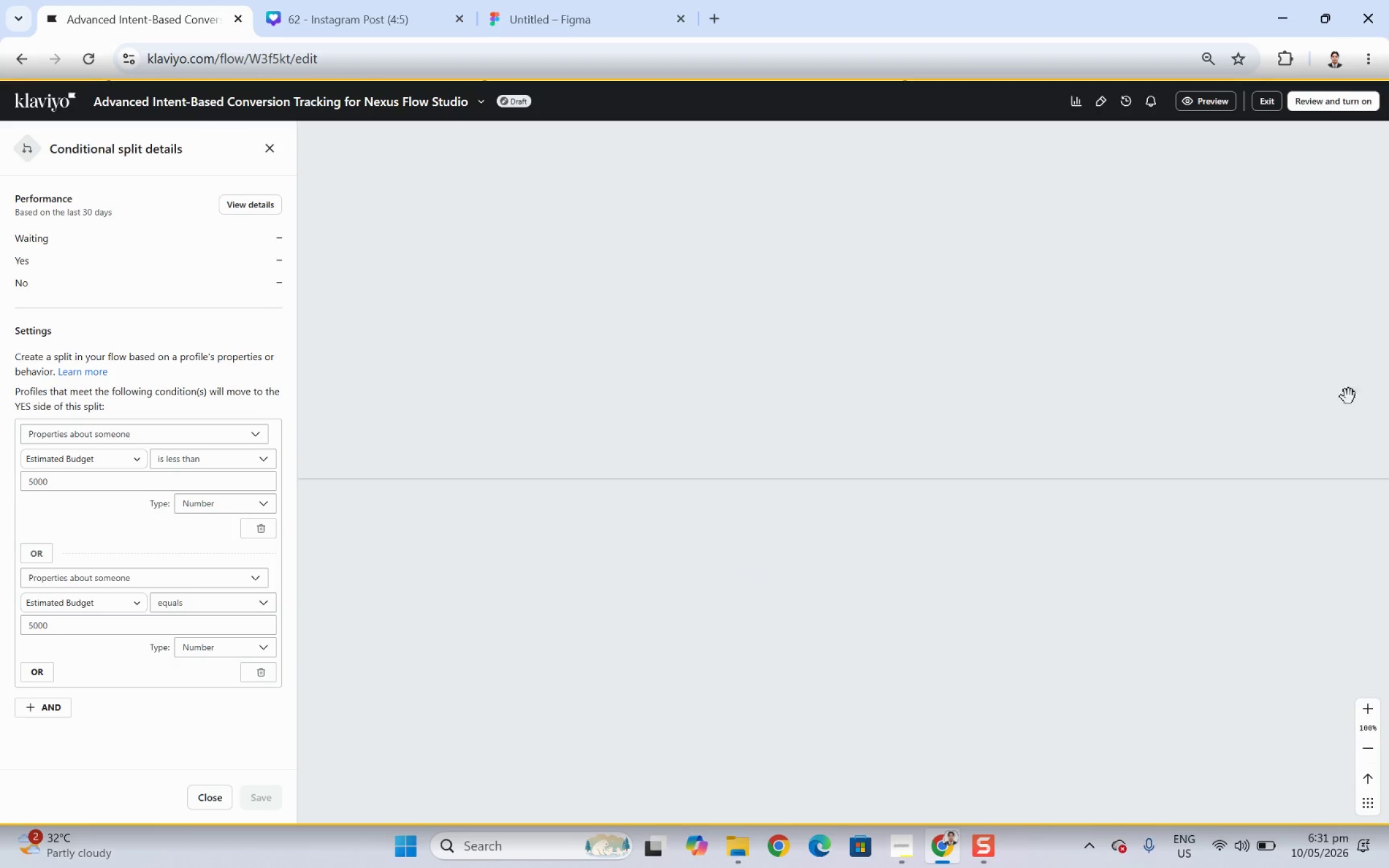 
left_click_drag(start_coordinate=[1365, 389], to_coordinate=[672, 334])
 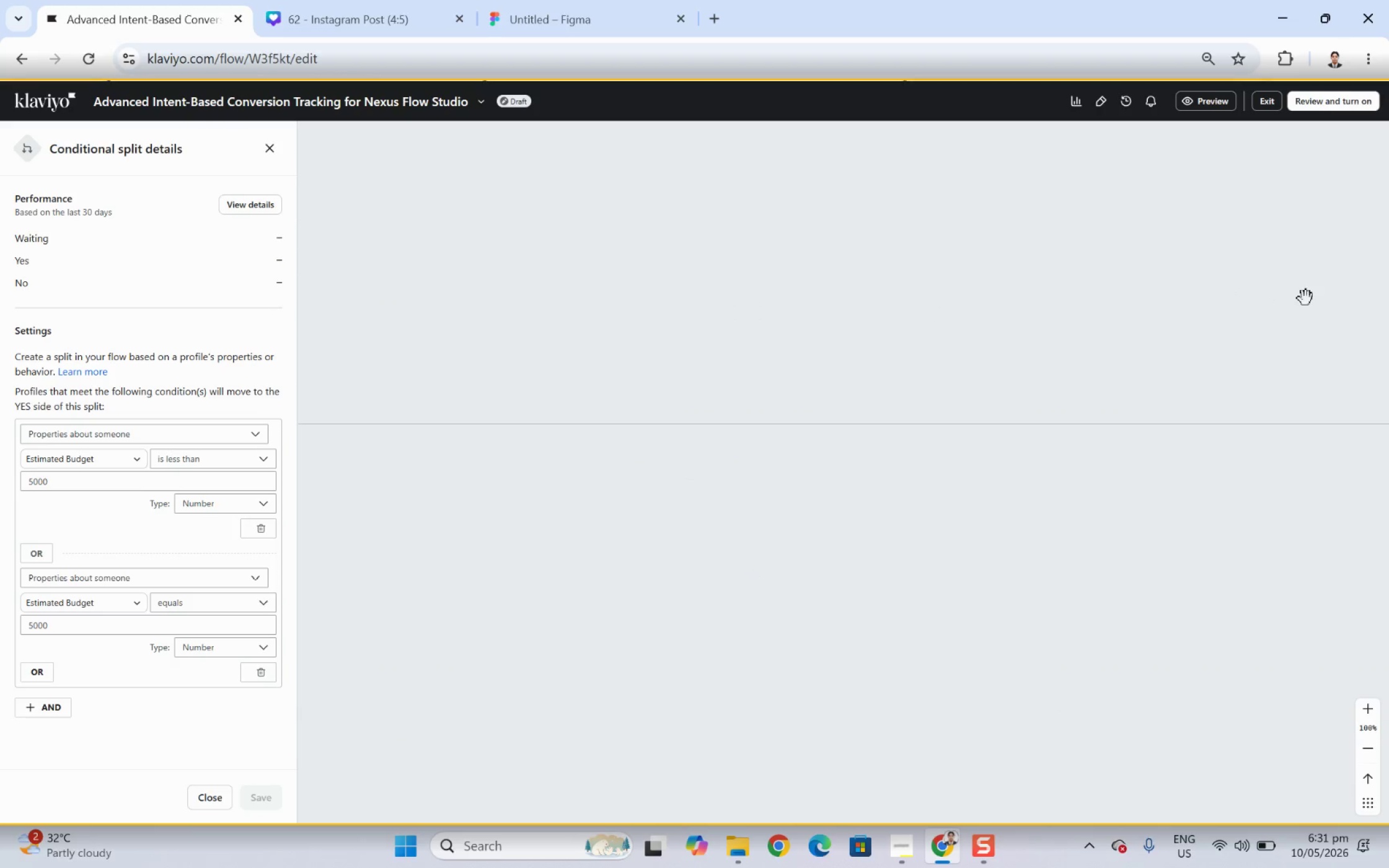 
left_click_drag(start_coordinate=[1305, 298], to_coordinate=[535, 305])
 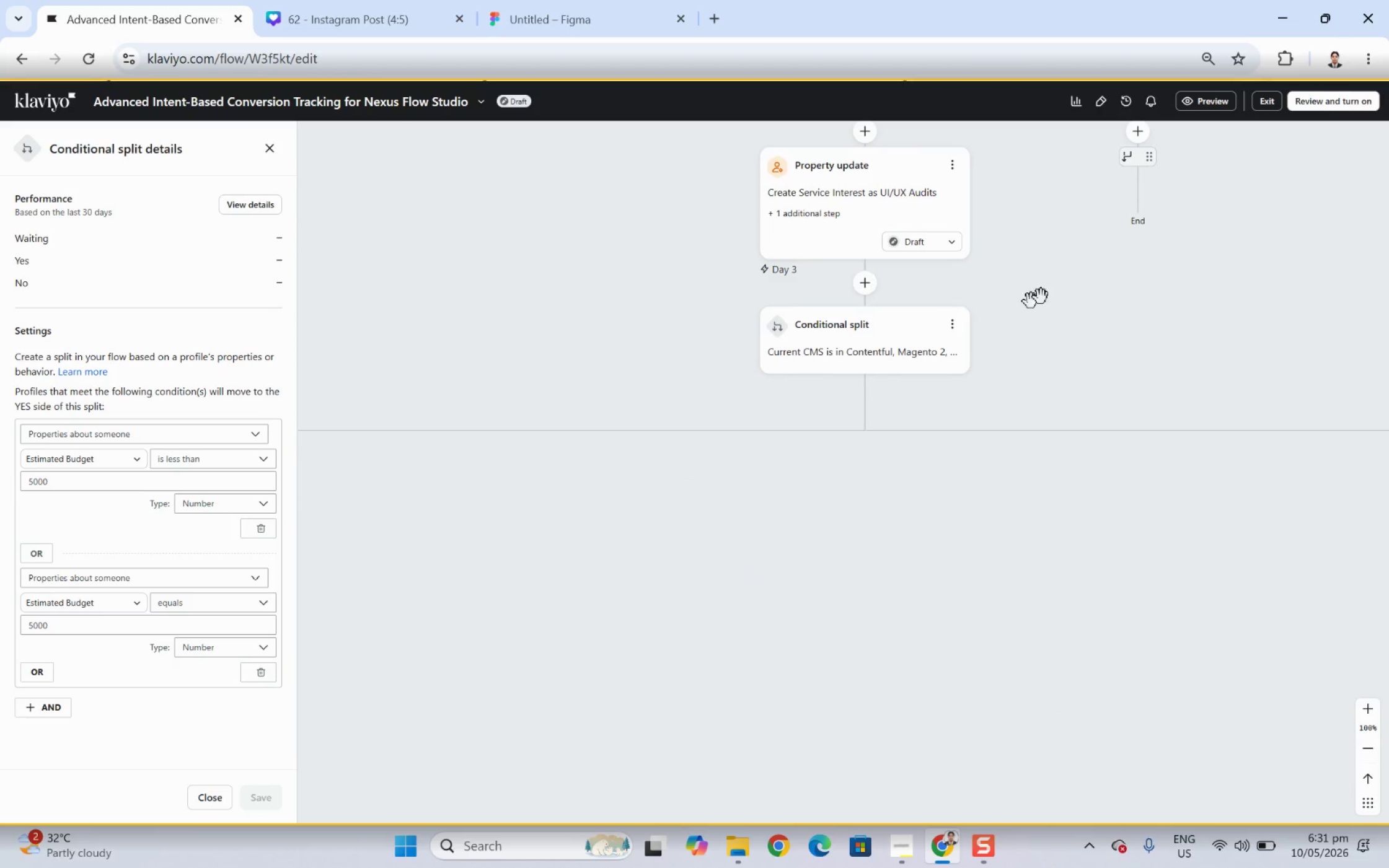 
left_click_drag(start_coordinate=[1055, 291], to_coordinate=[1055, 459])
 